 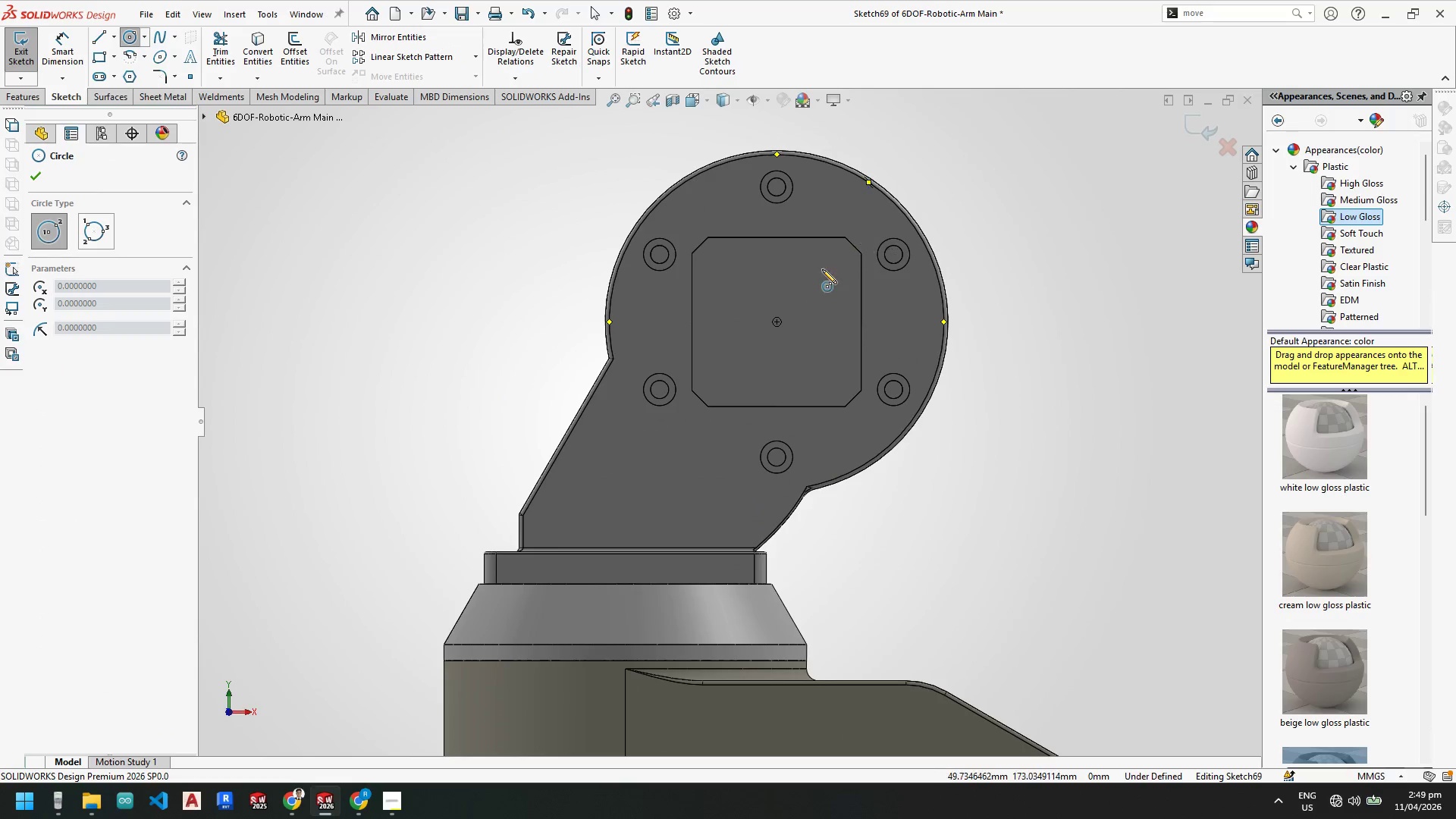 
scroll: coordinate [656, 185], scroll_direction: down, amount: 3.0
 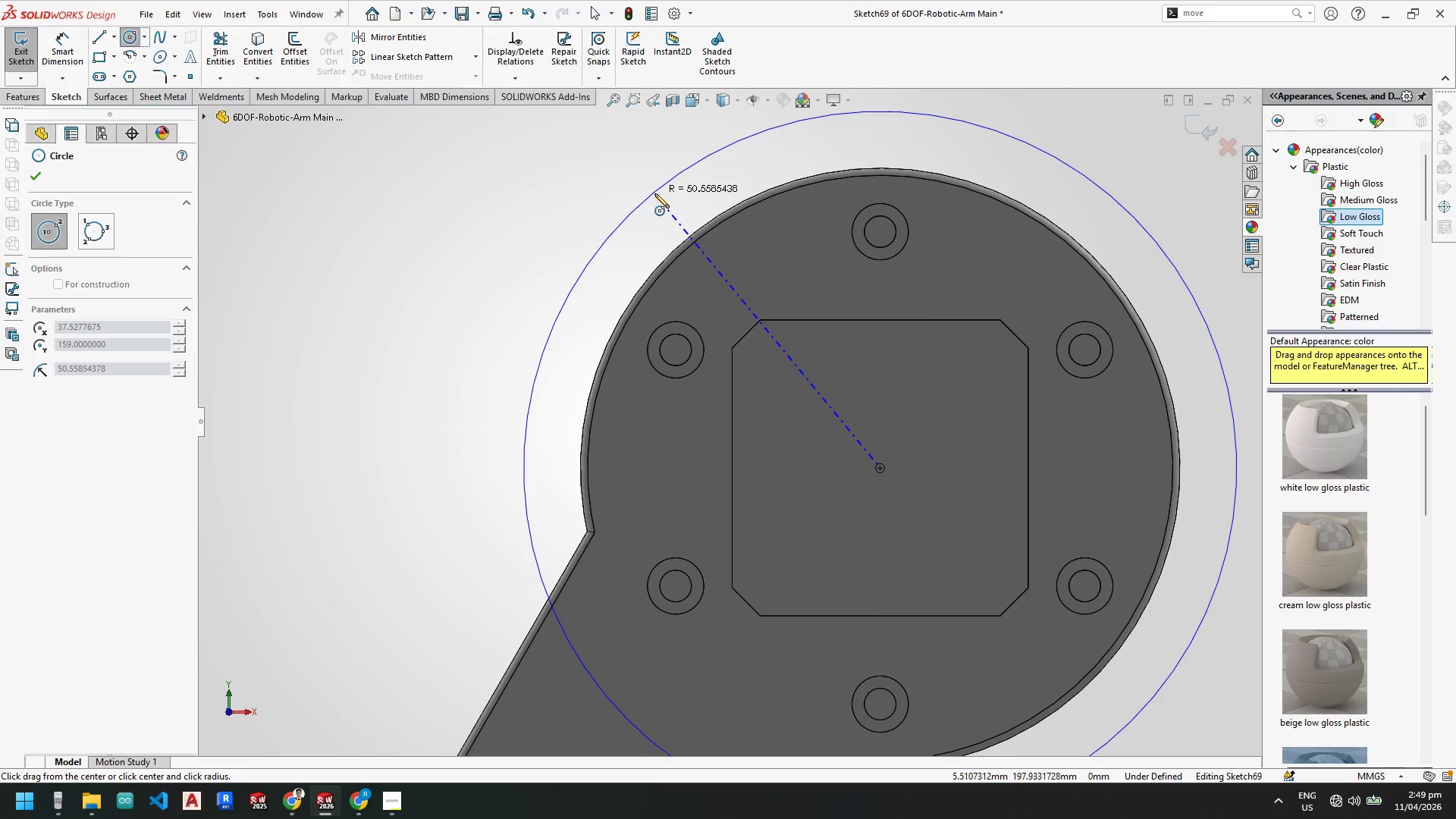 
key(Escape)
 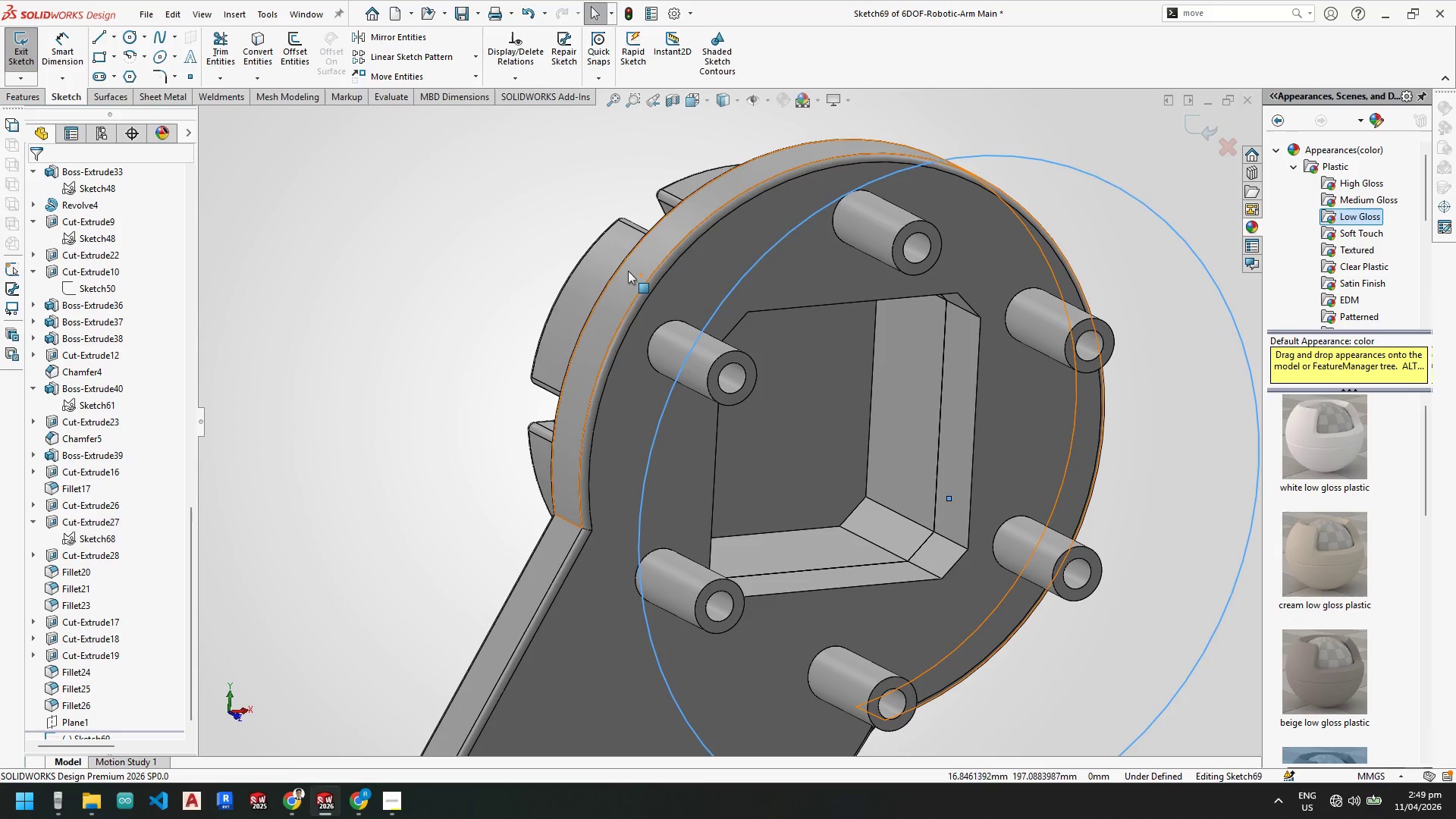 
left_click([629, 272])
 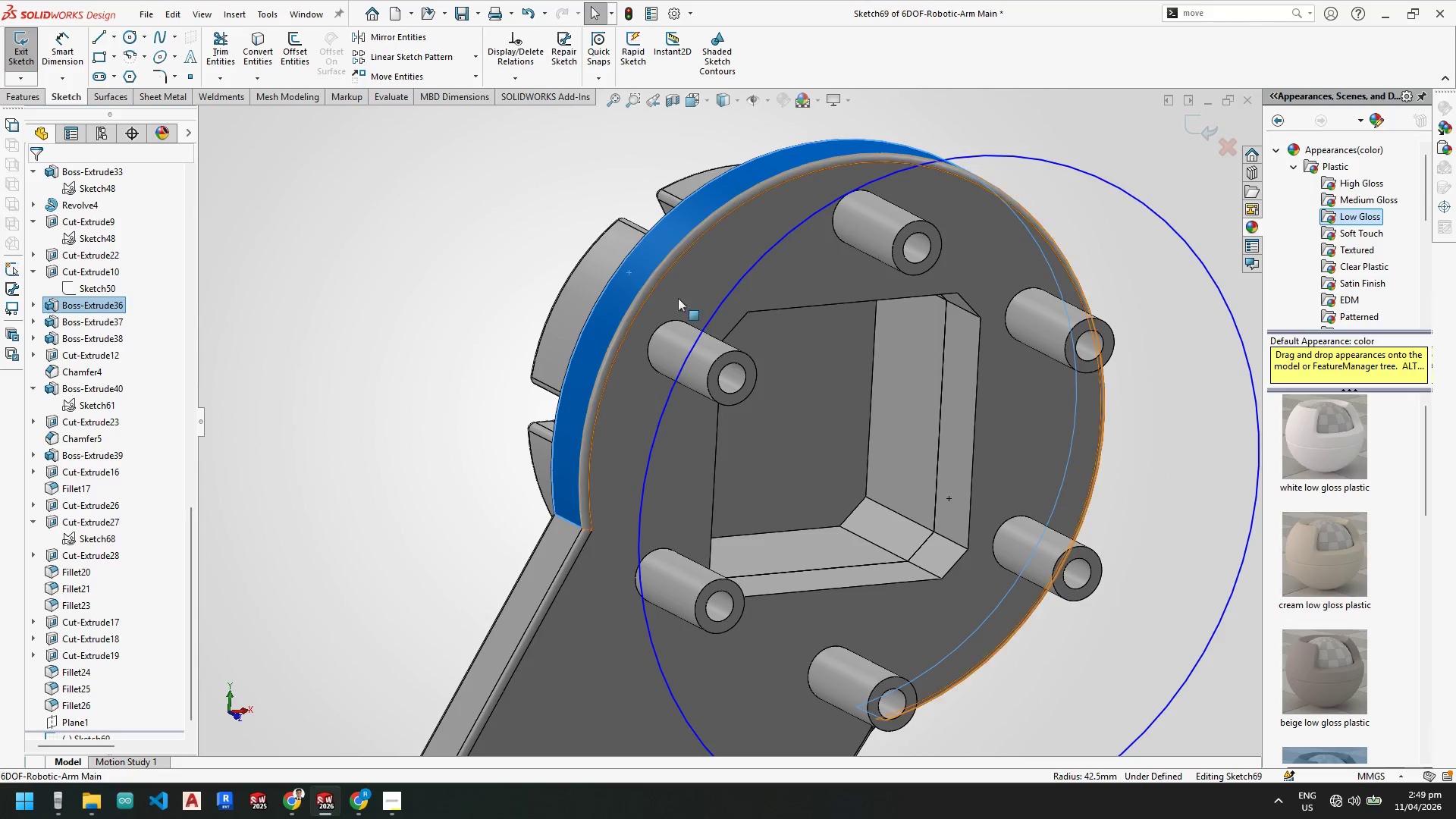 
hold_key(key=ControlLeft, duration=0.75)
left_click([717, 309])
 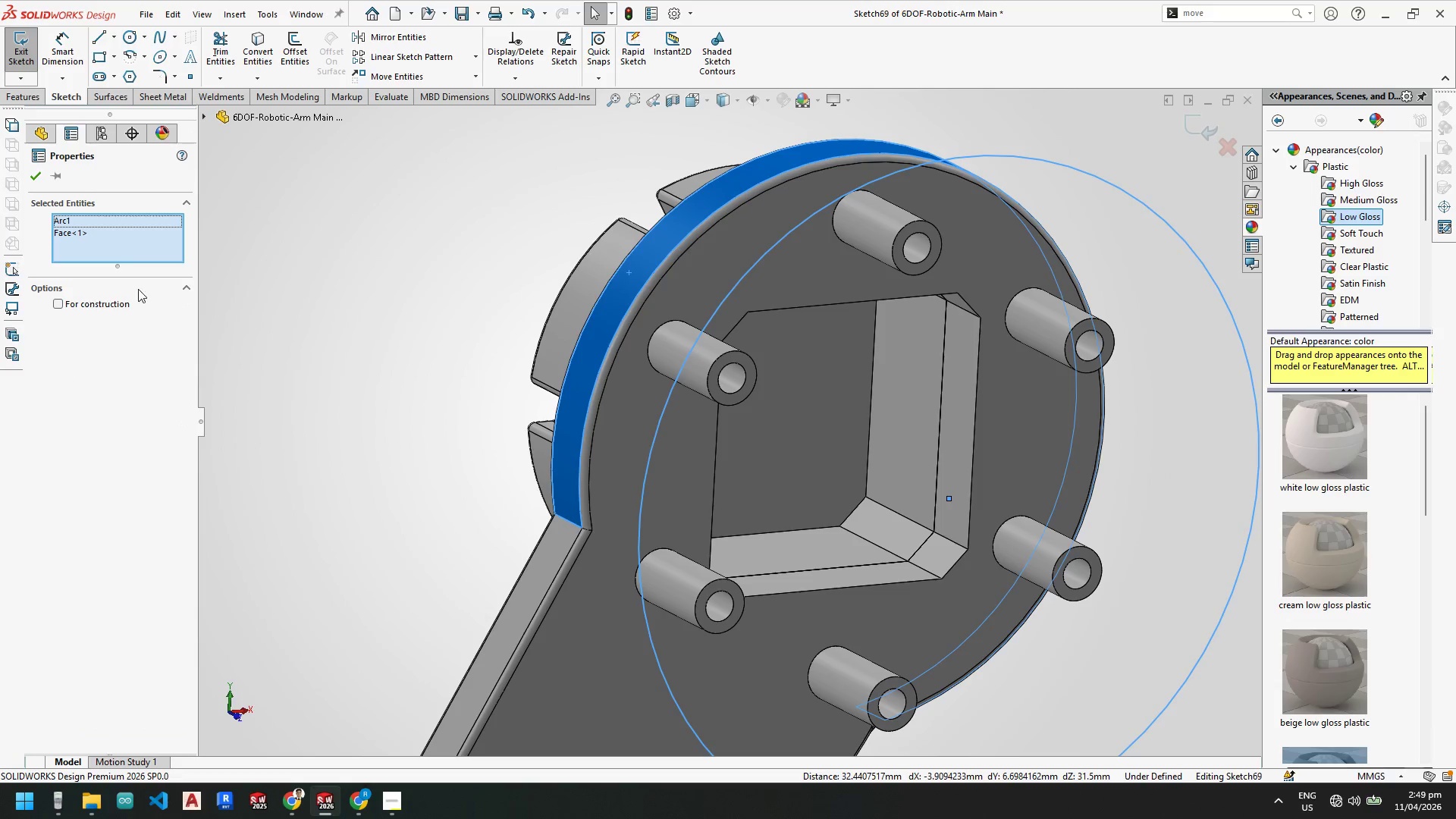 
key(Escape)
 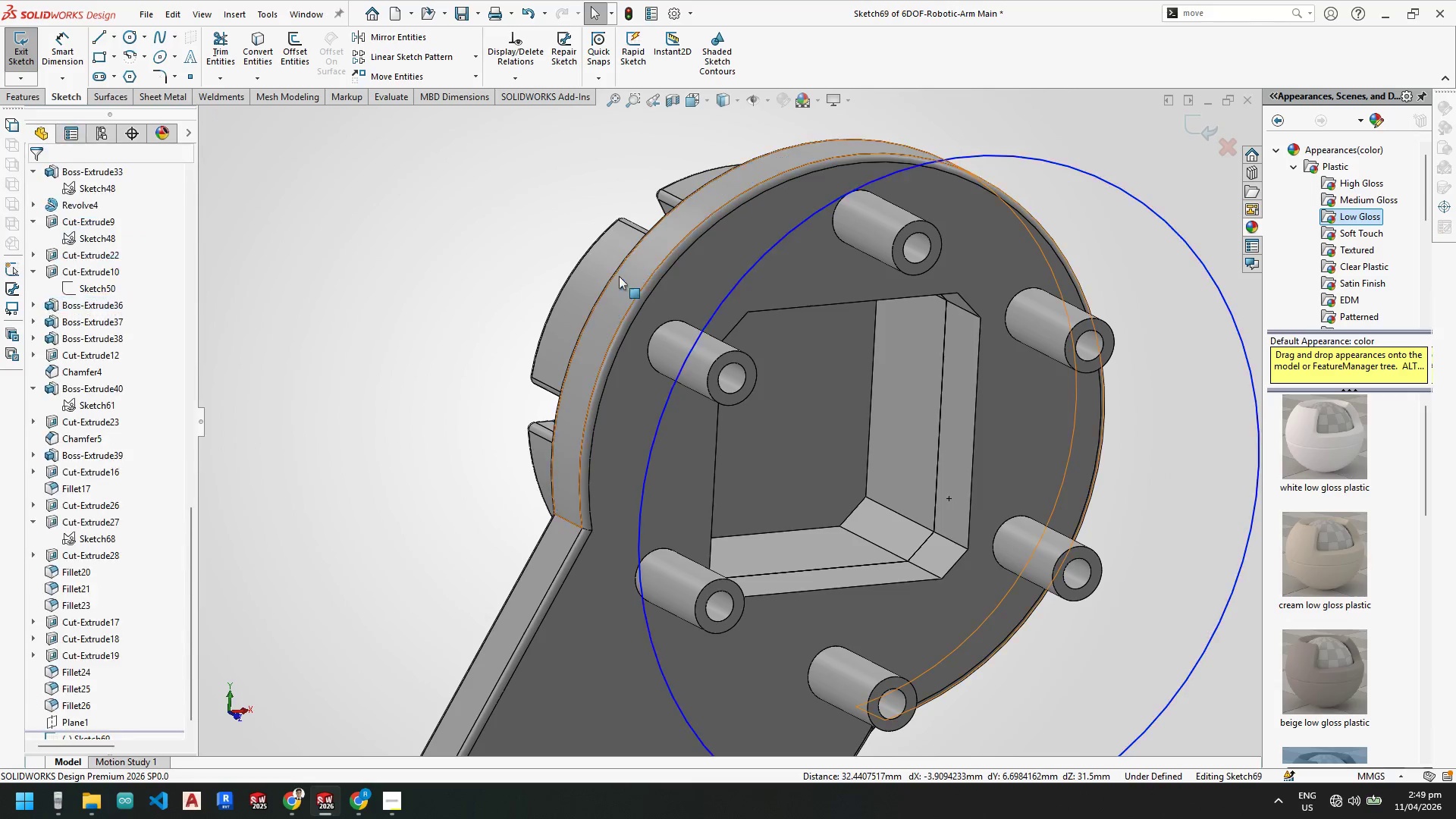 
key(Escape)
 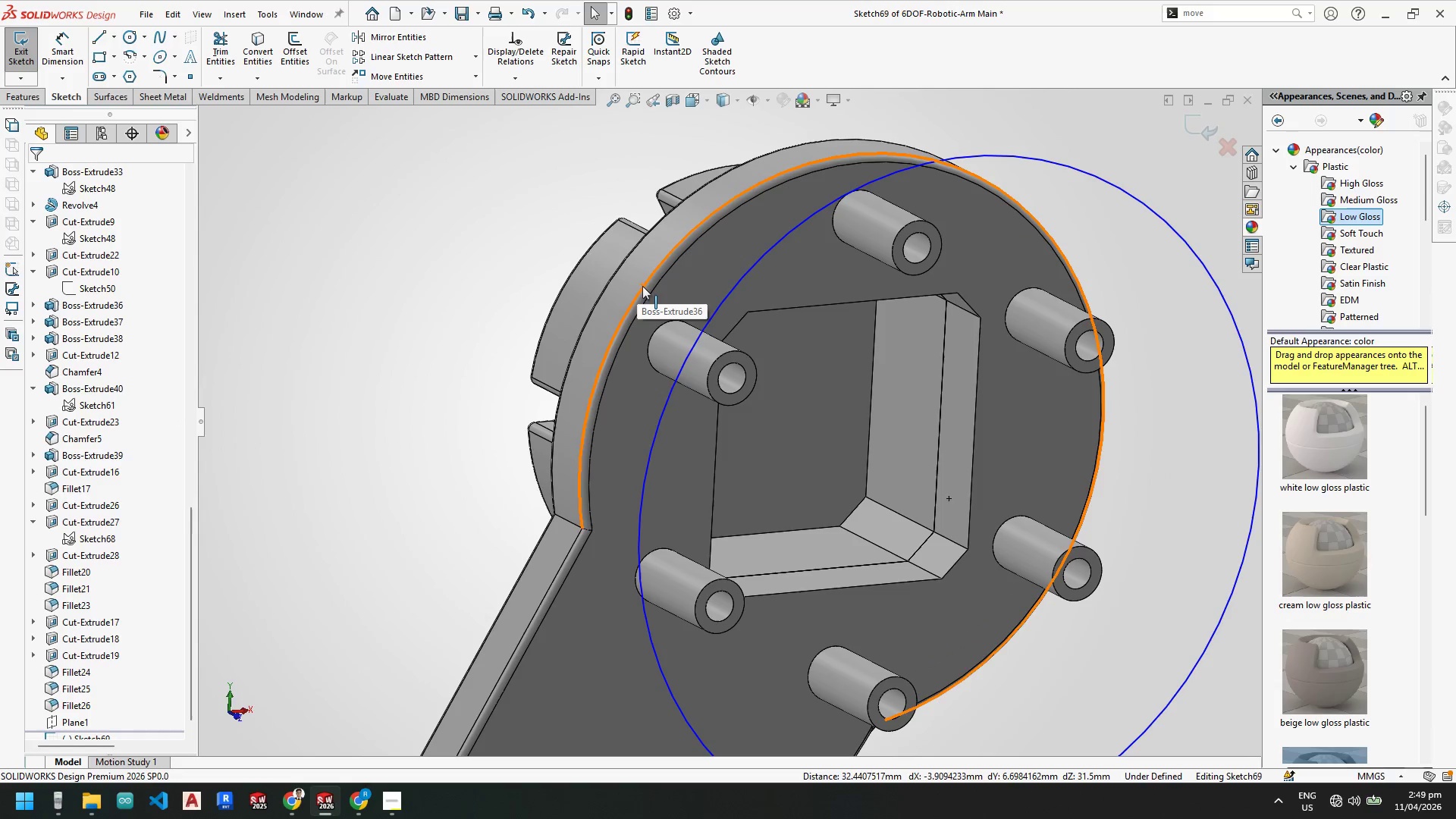 
left_click([642, 288])
 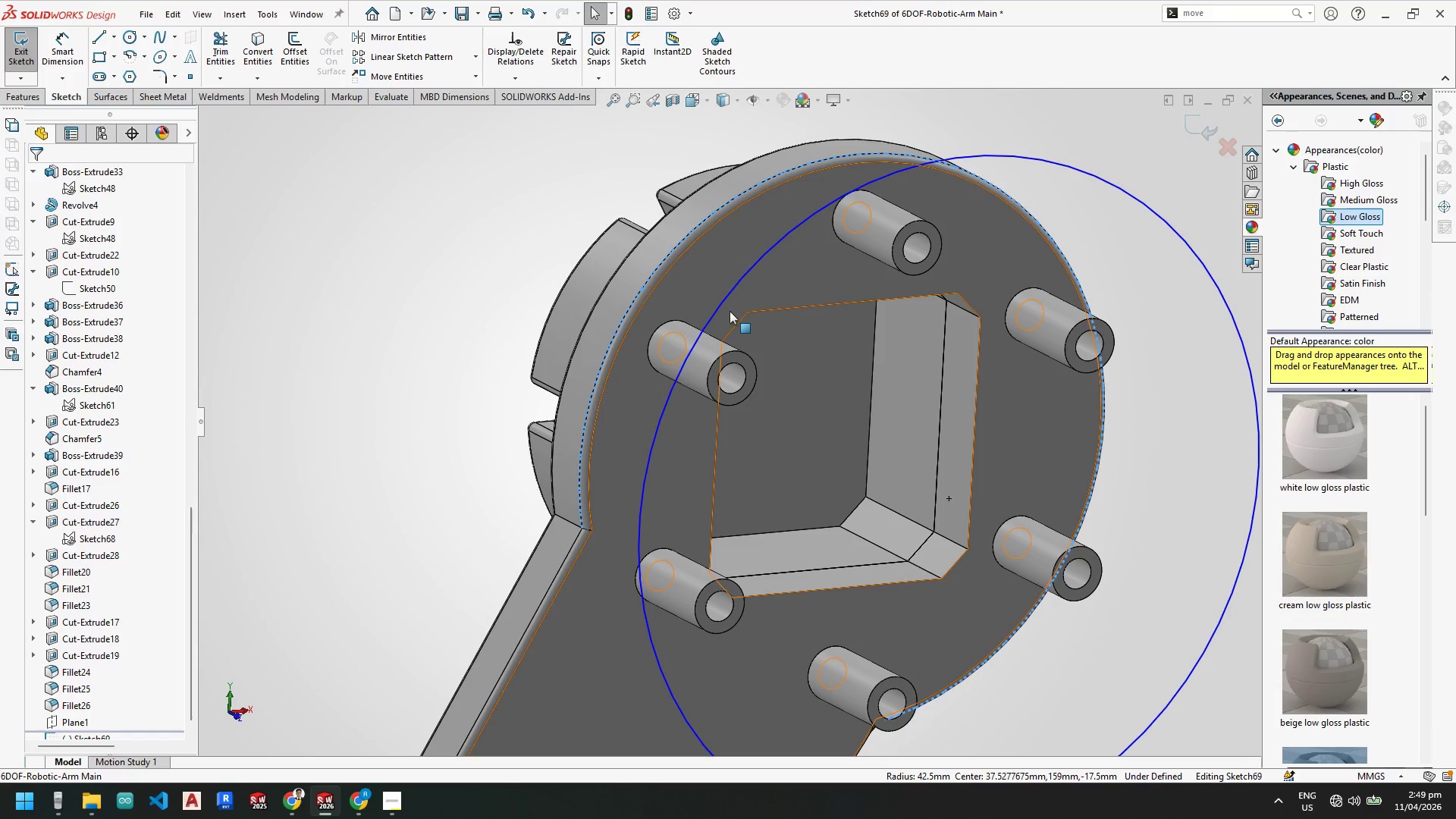 
hold_key(key=ControlLeft, duration=0.73)
left_click([723, 301])
 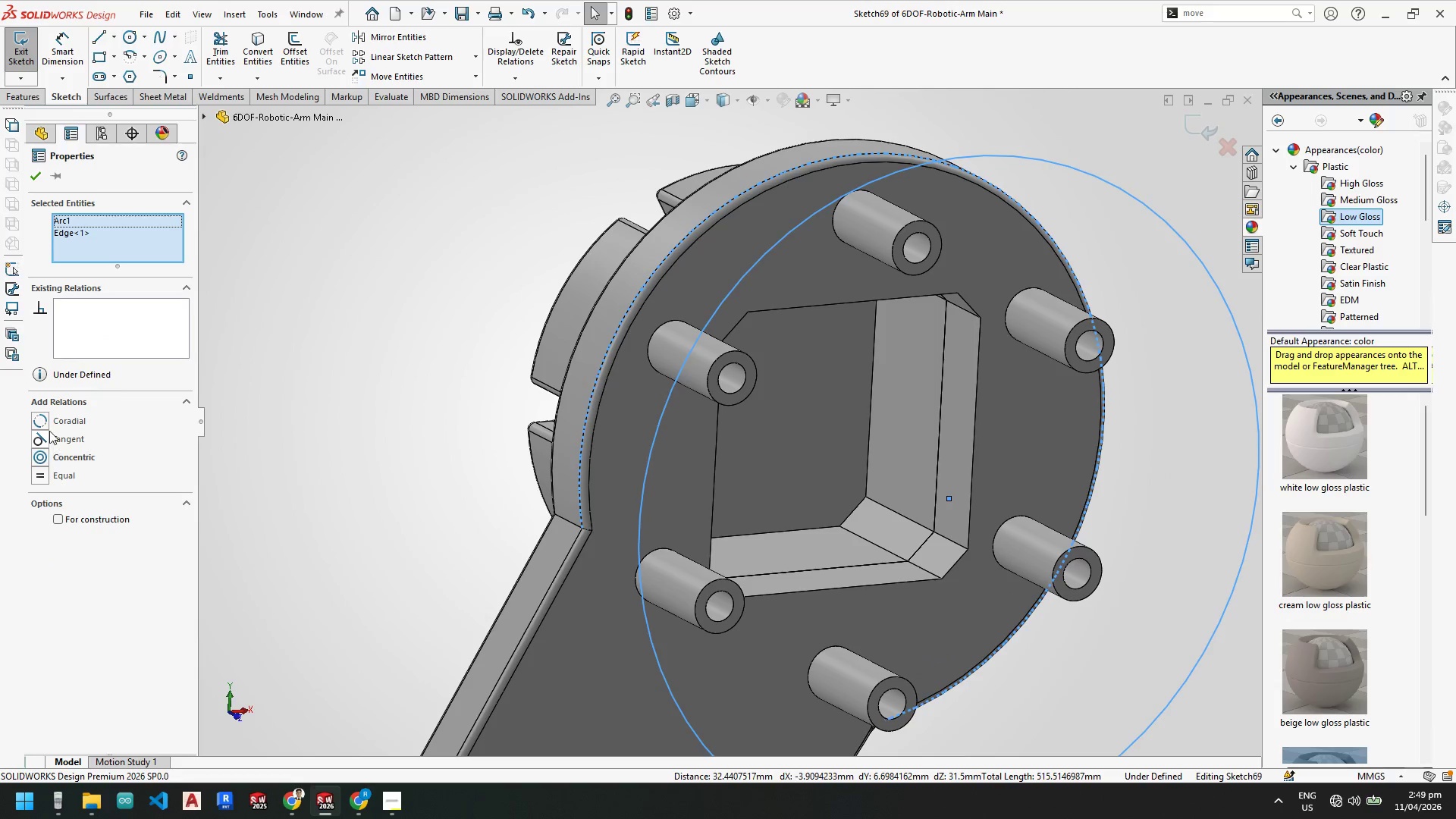 
left_click([44, 416])
 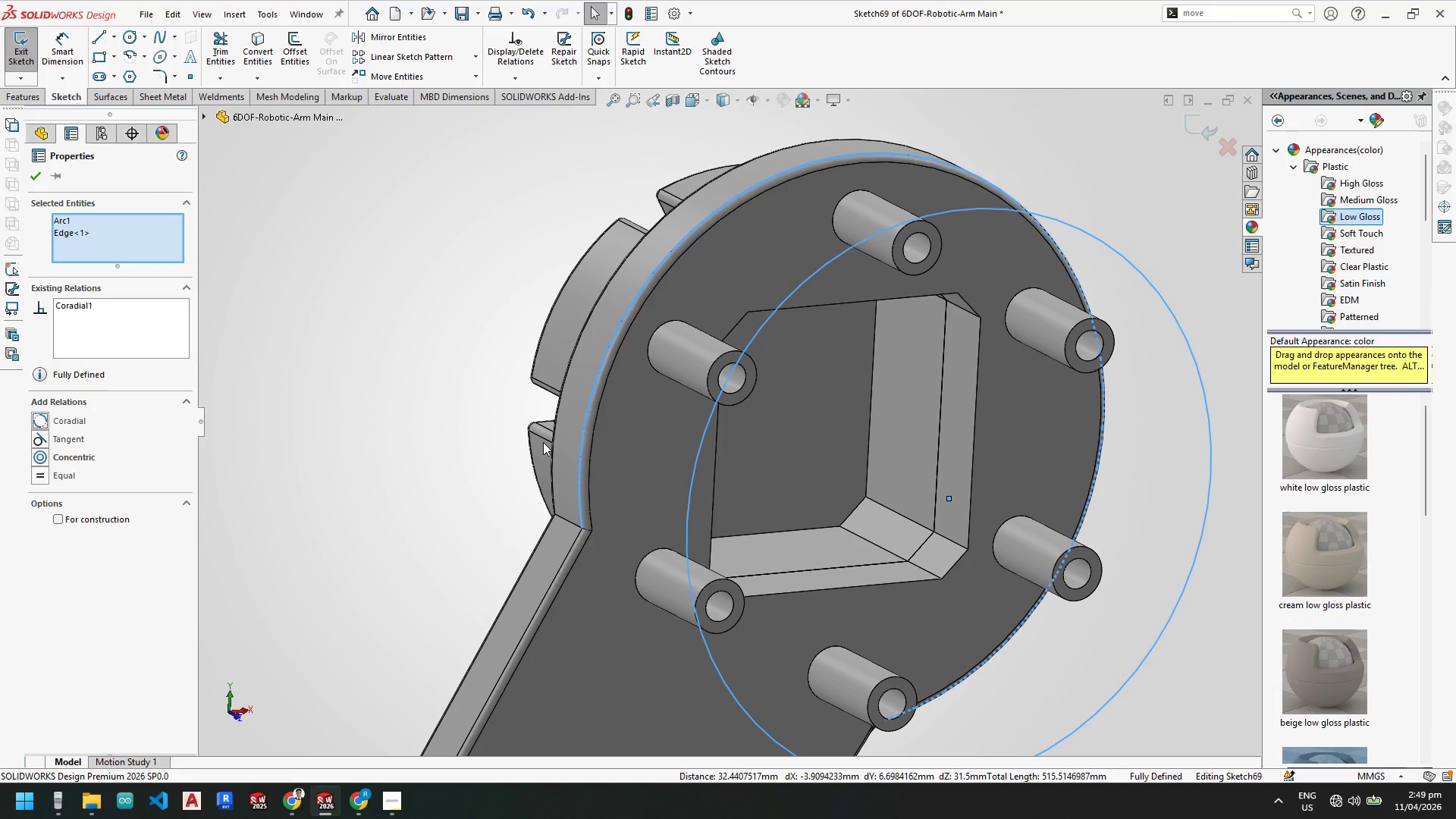 
key(Escape)
 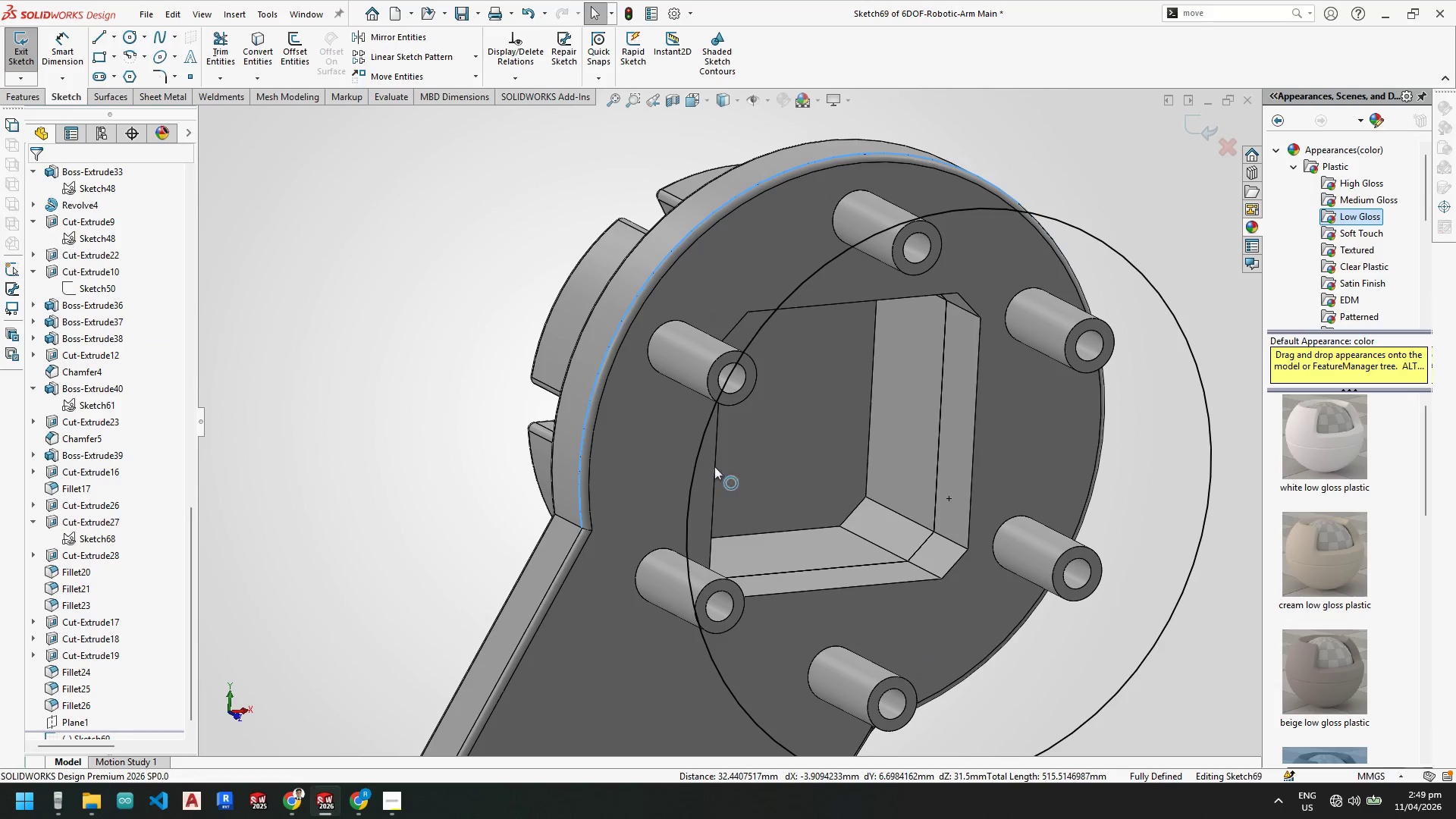 
key(Escape)
 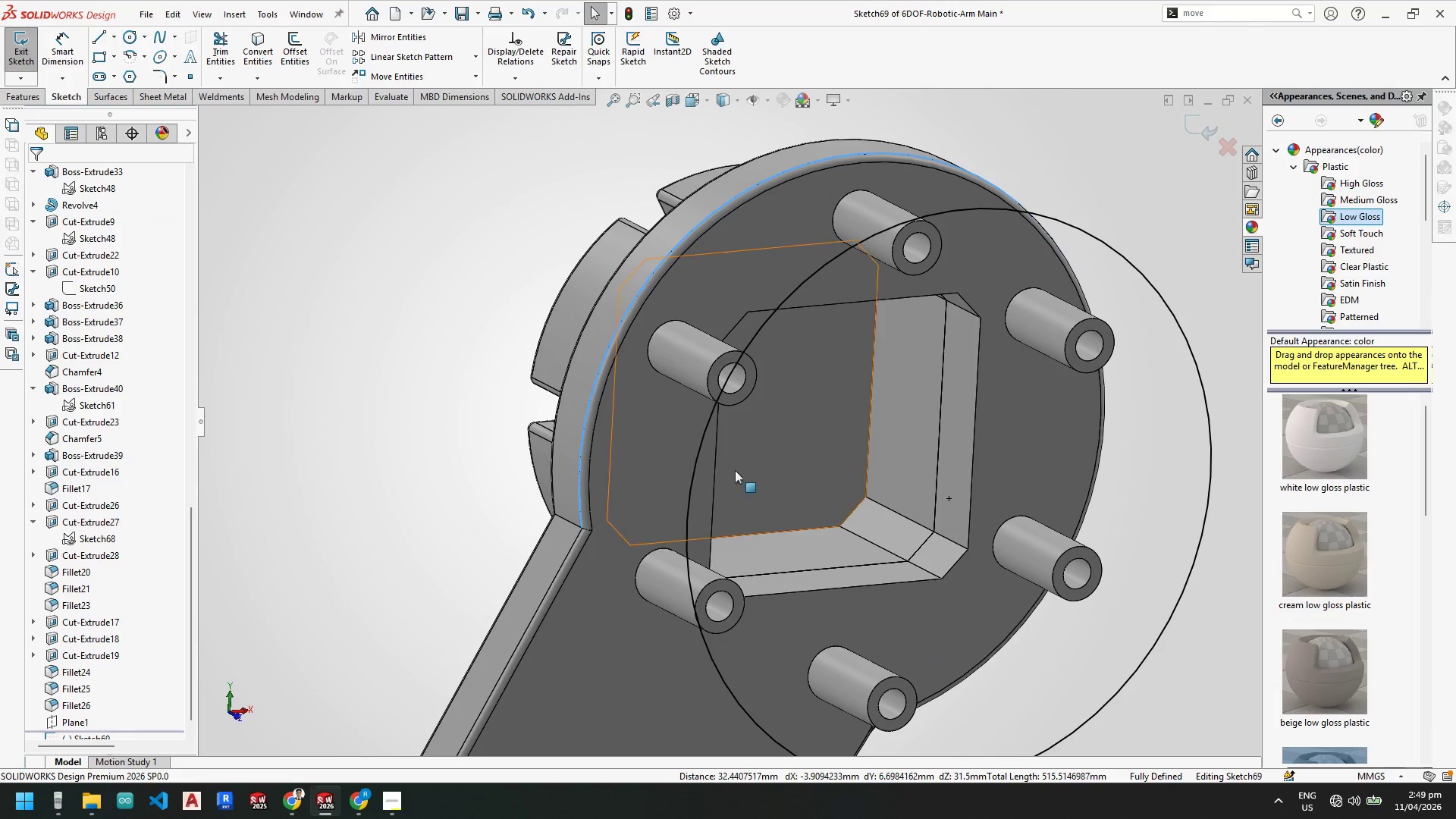 
key(Space)
 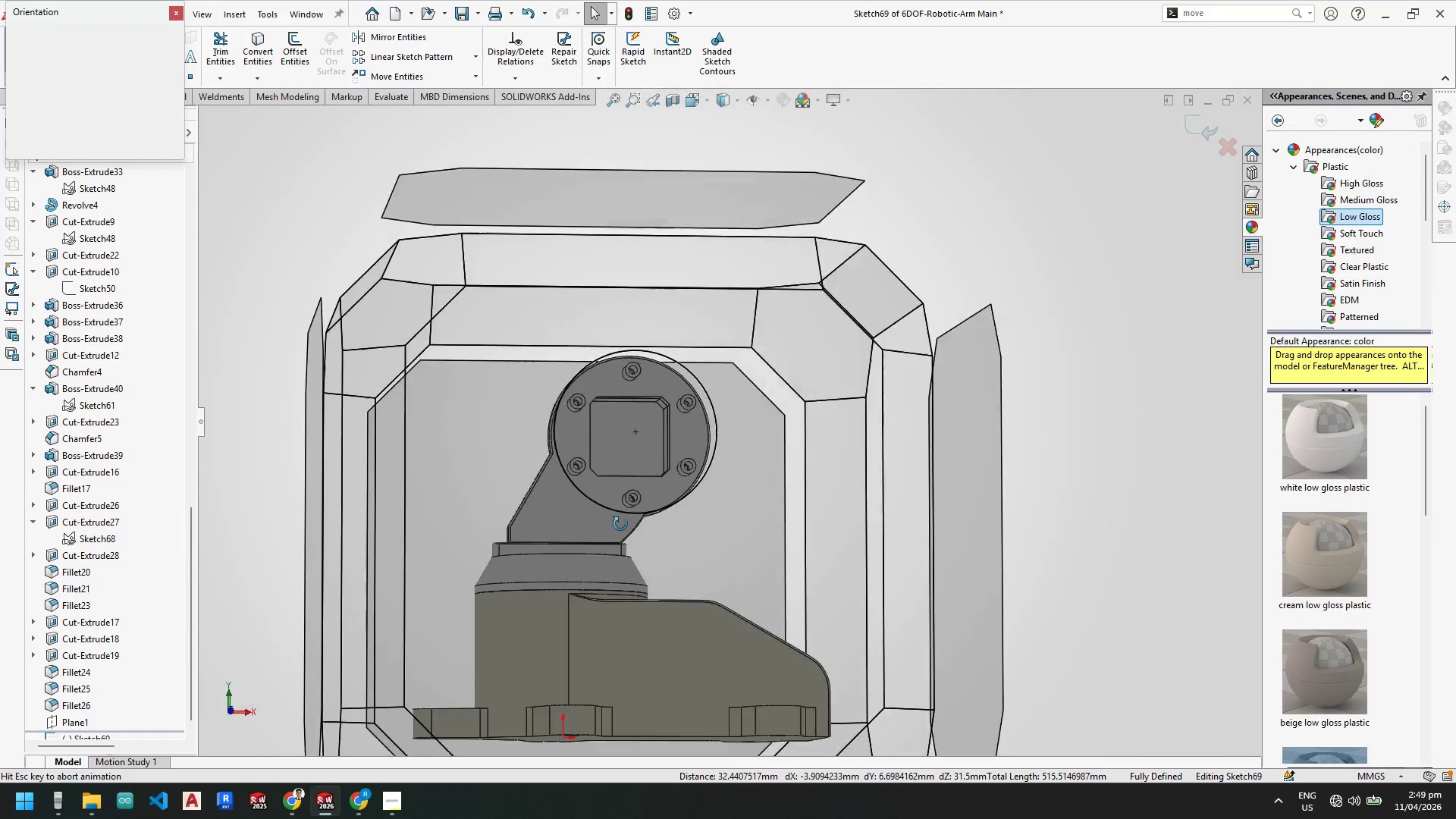 
scroll: coordinate [725, 465], scroll_direction: up, amount: 2.0
 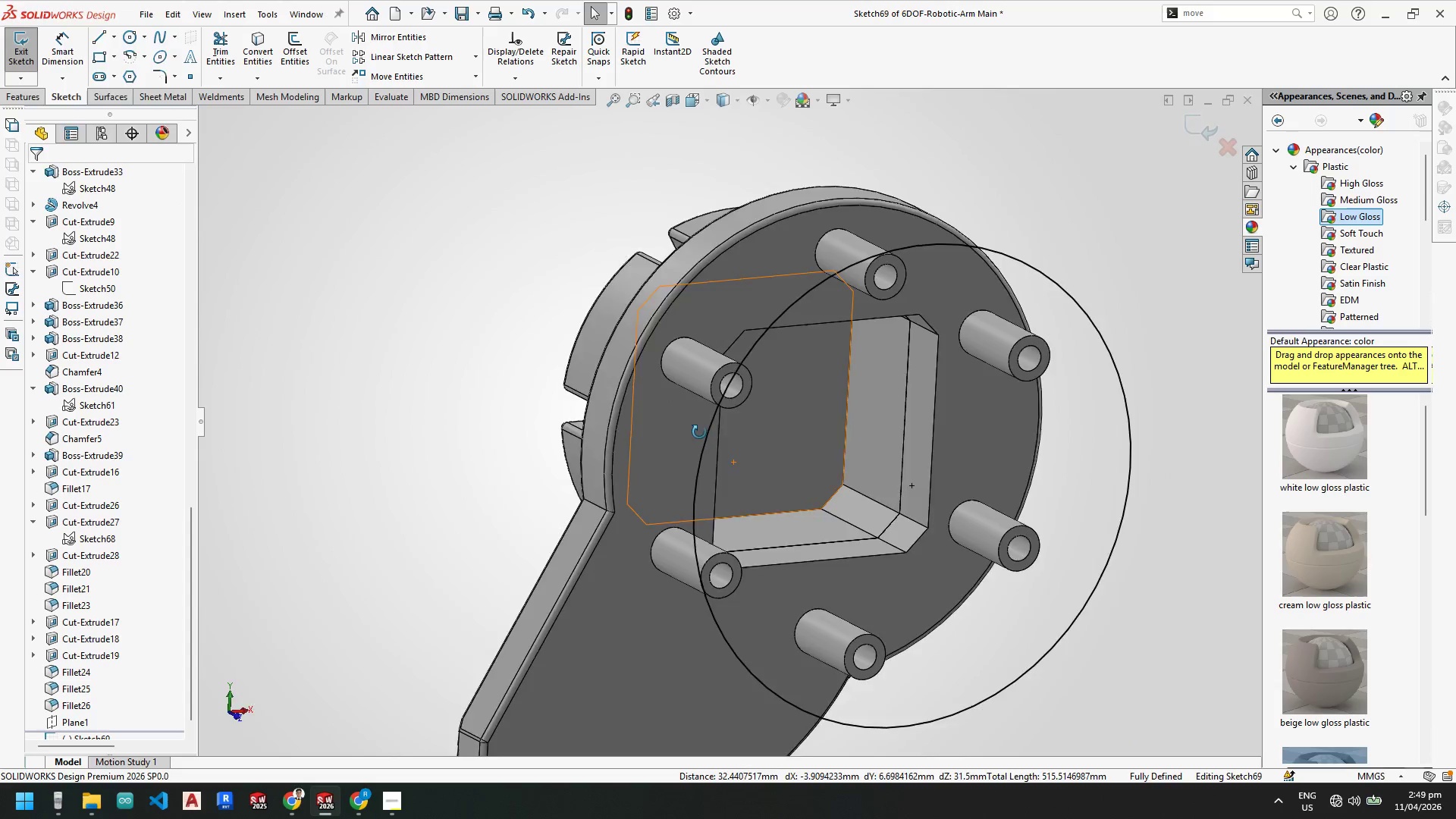 
left_click([585, 516])
 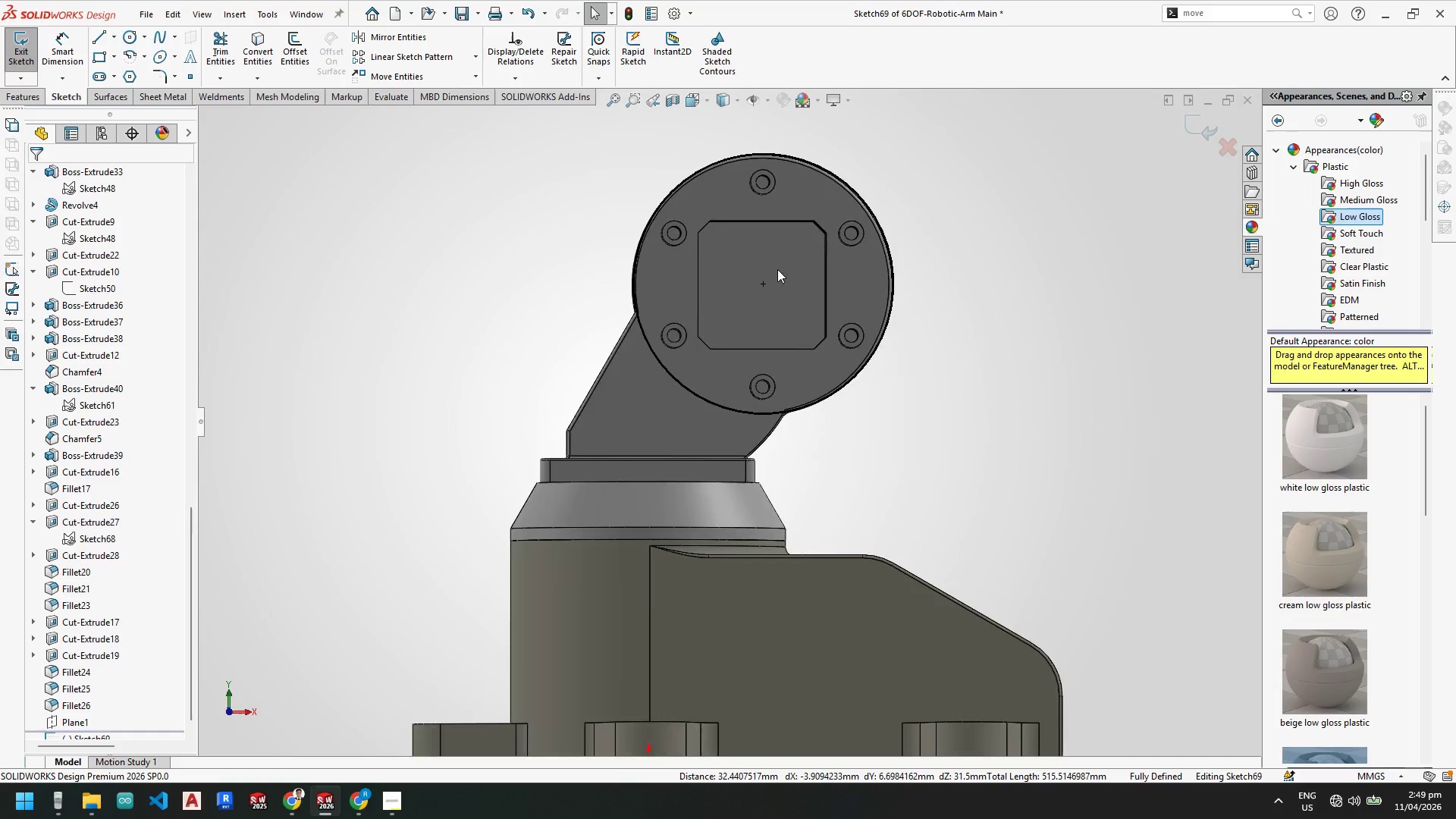 
key(Escape)
 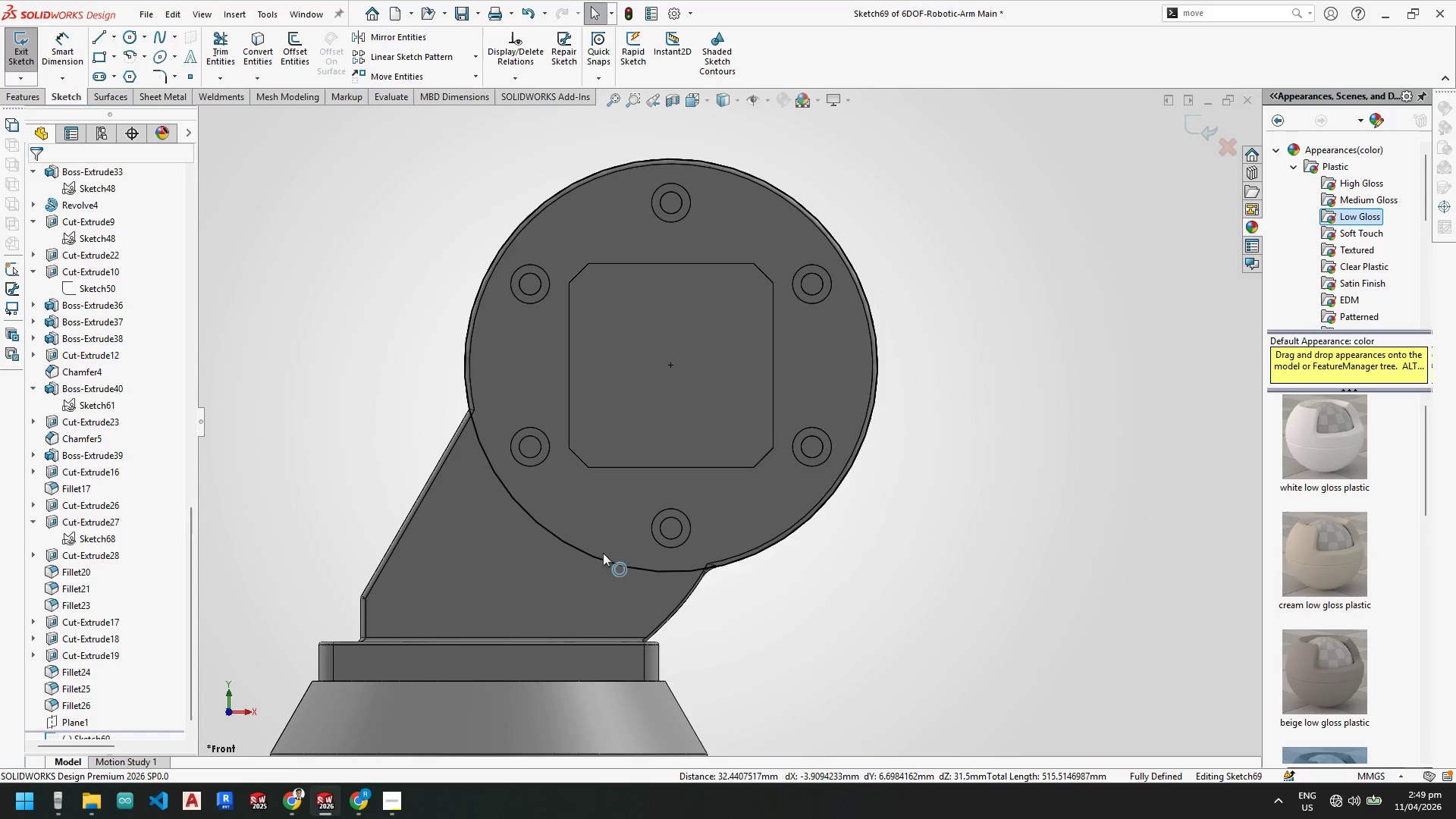 
scroll: coordinate [838, 181], scroll_direction: down, amount: 3.0
 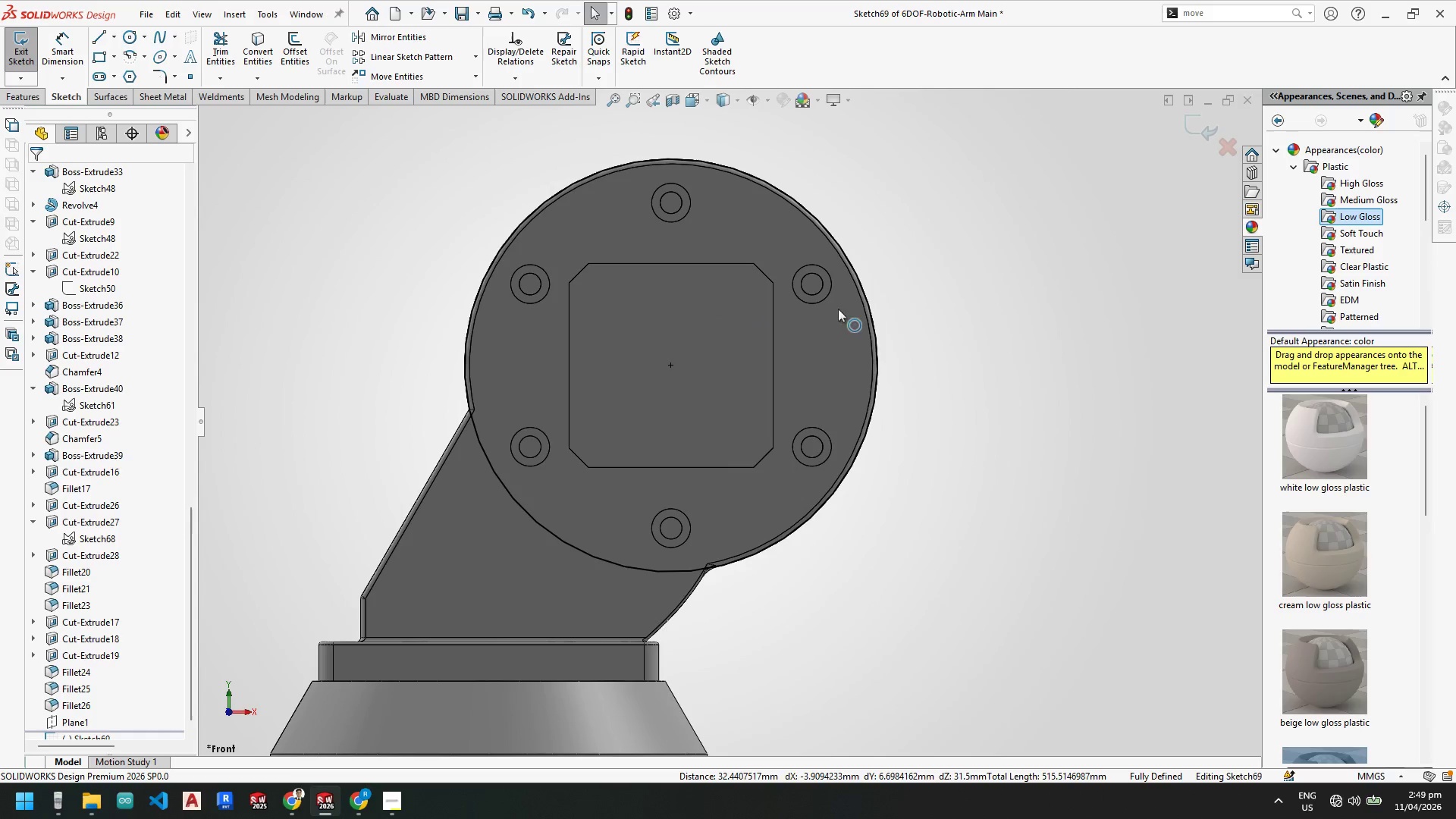 
key(Escape)
 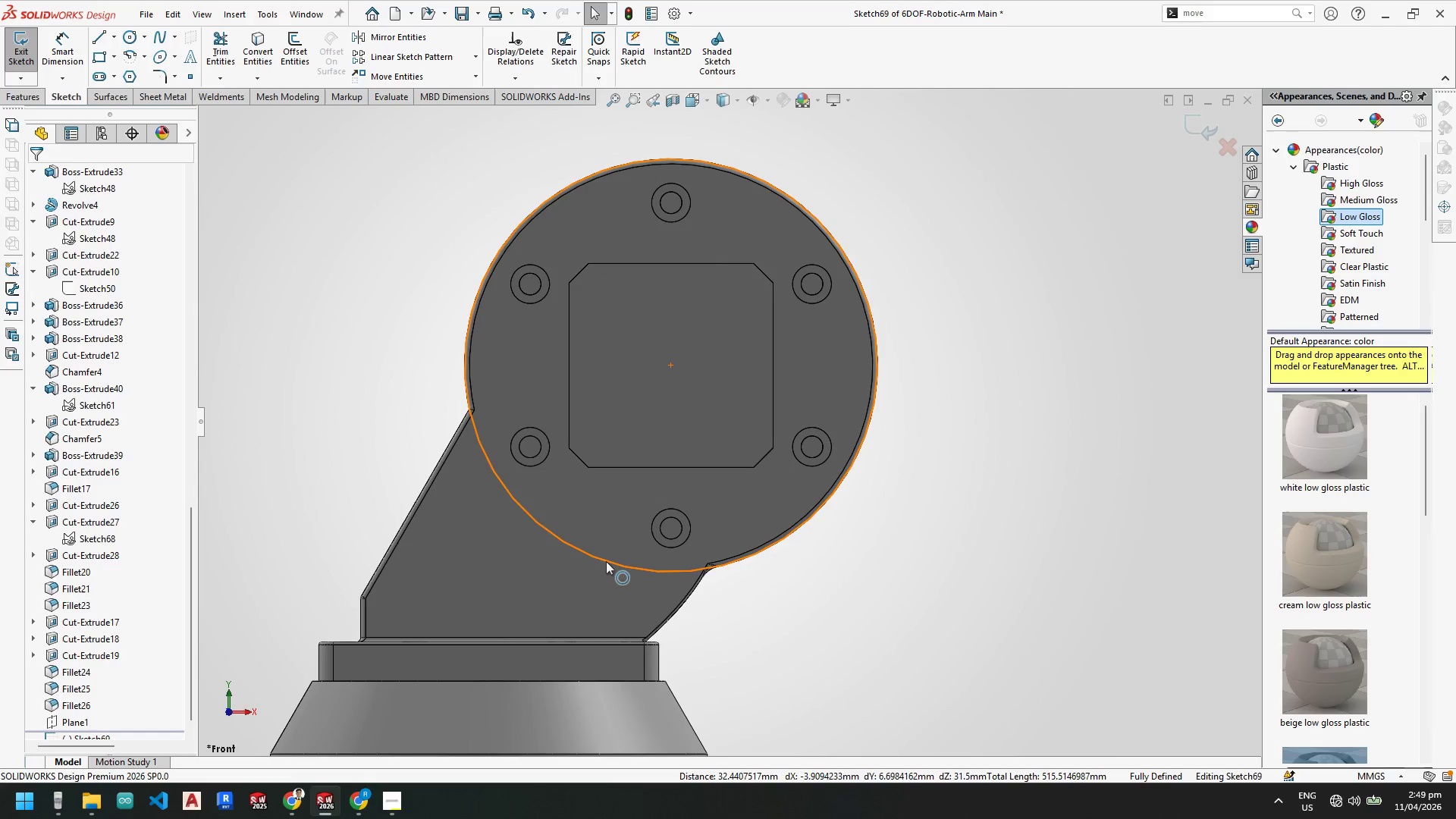 
left_click([606, 561])
 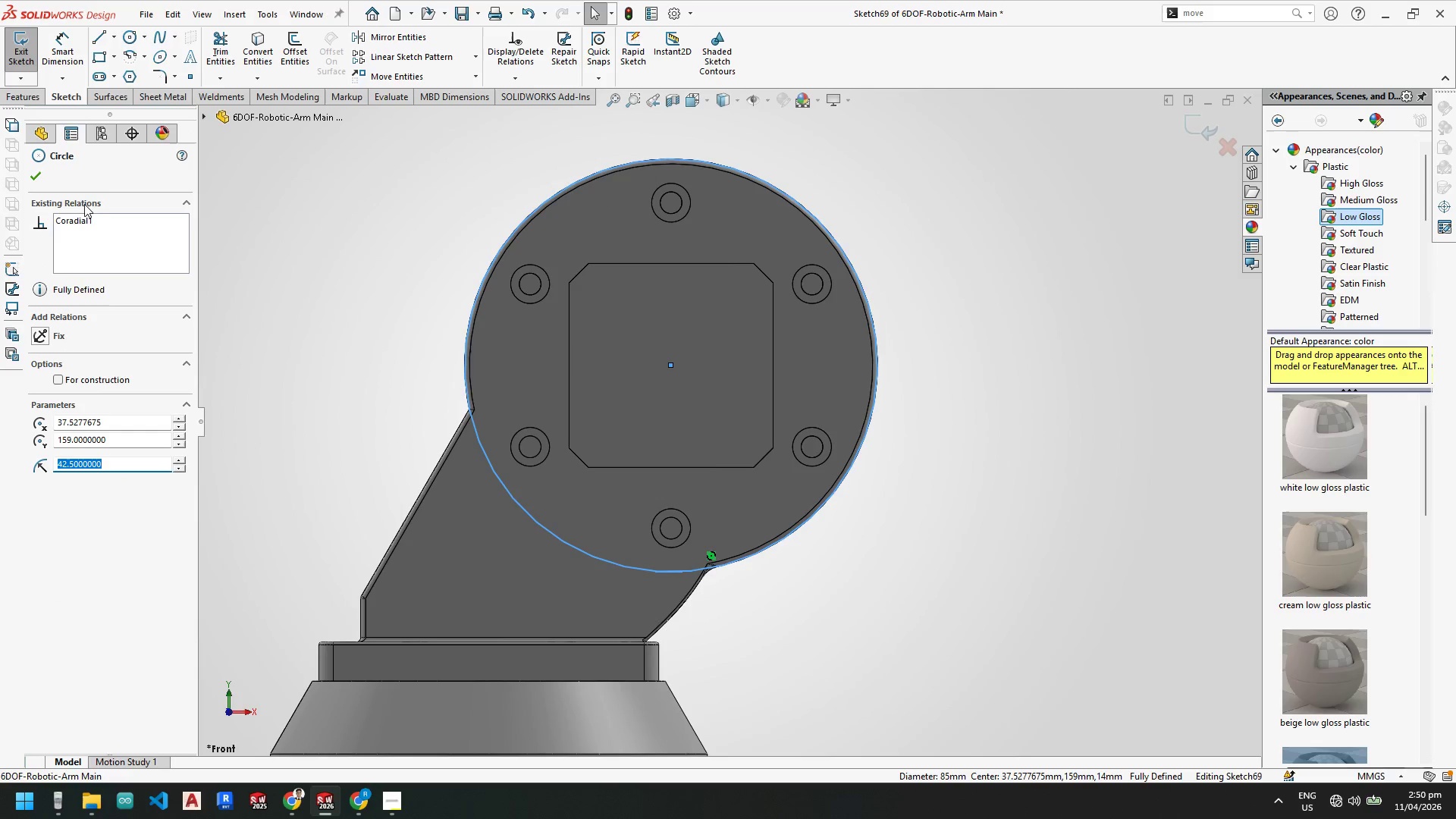 
left_click([108, 243])
 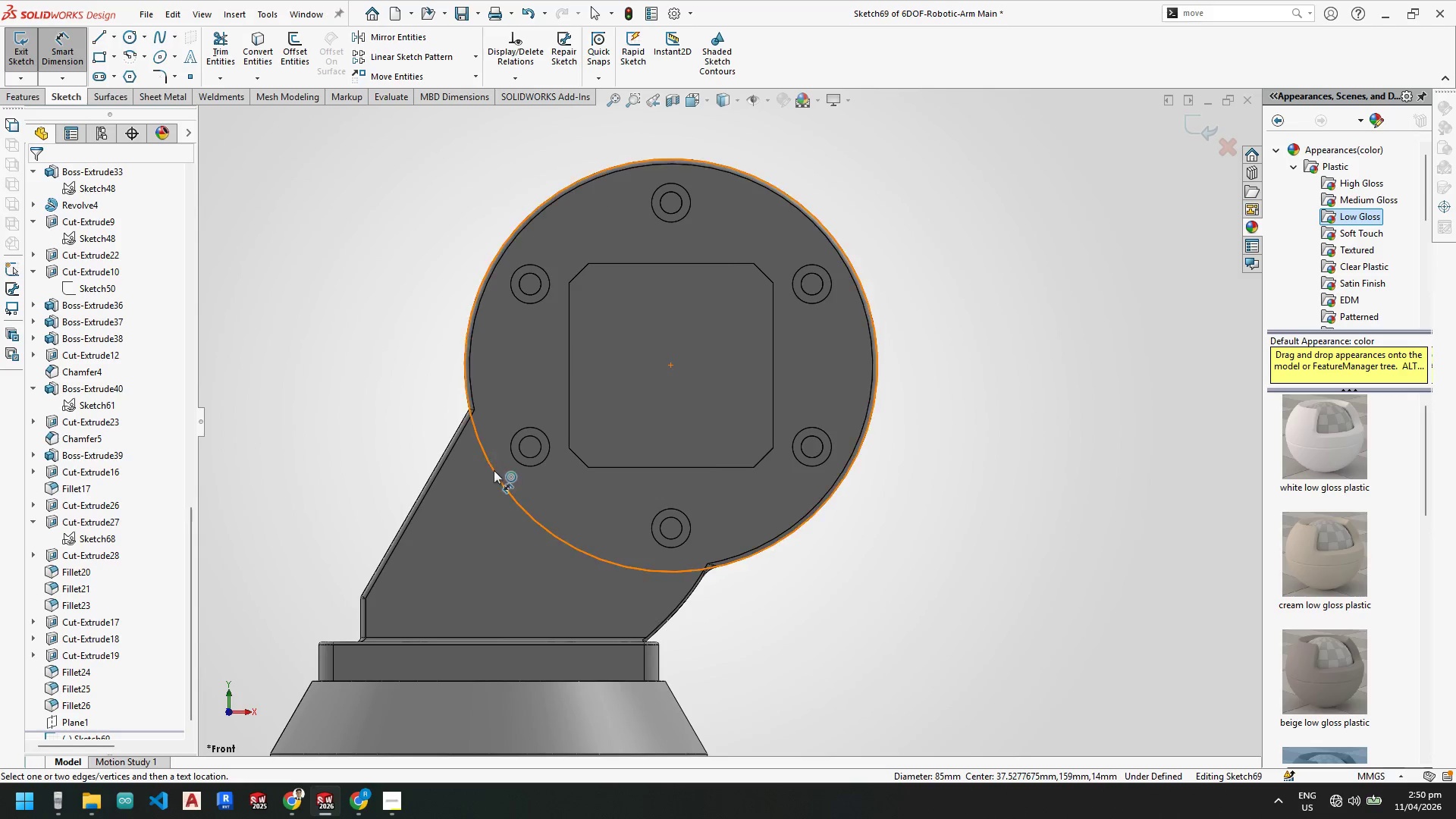 
left_click_drag(start_coordinate=[490, 471], to_coordinate=[491, 466])
 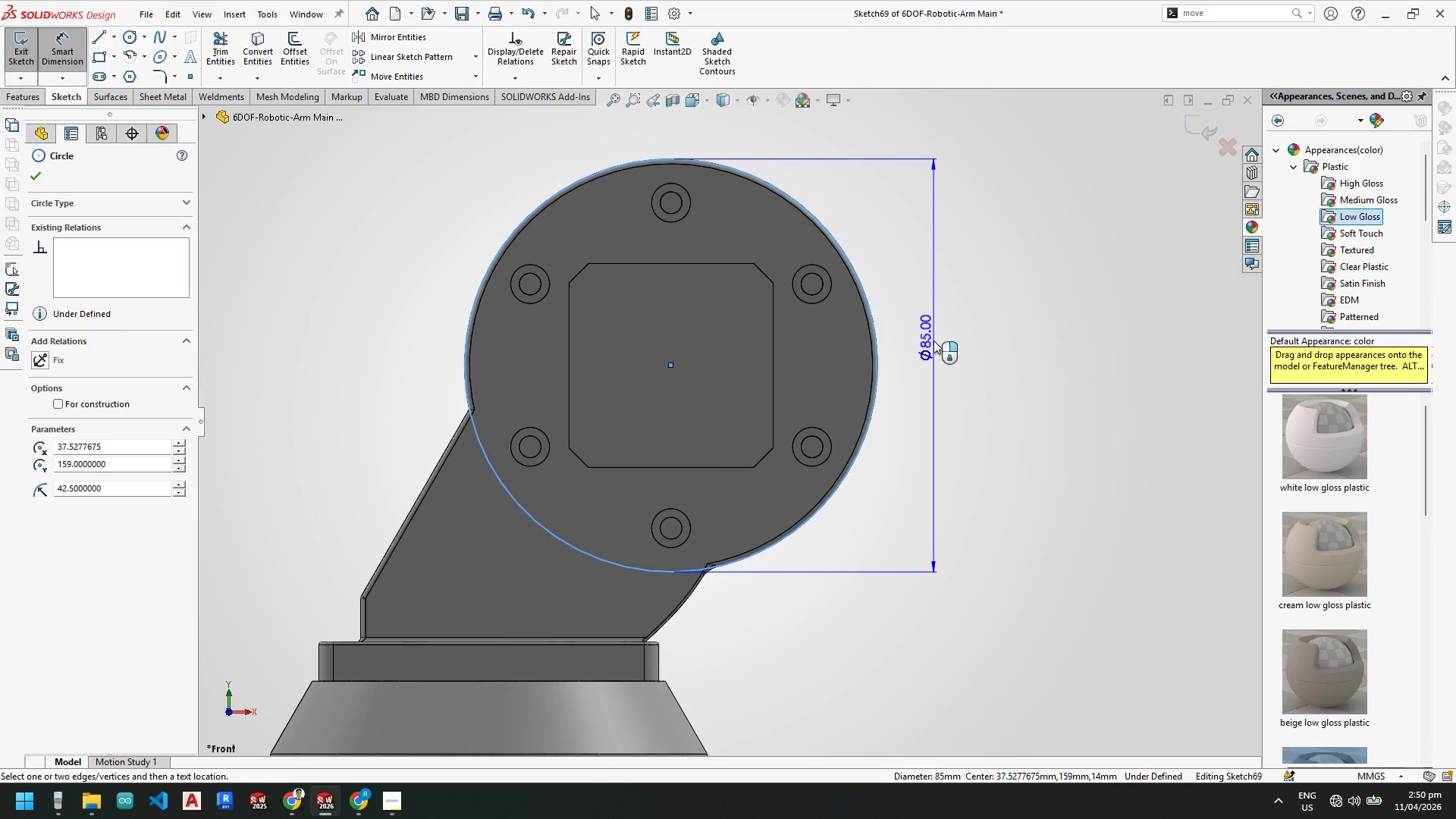 
left_click([935, 356])
 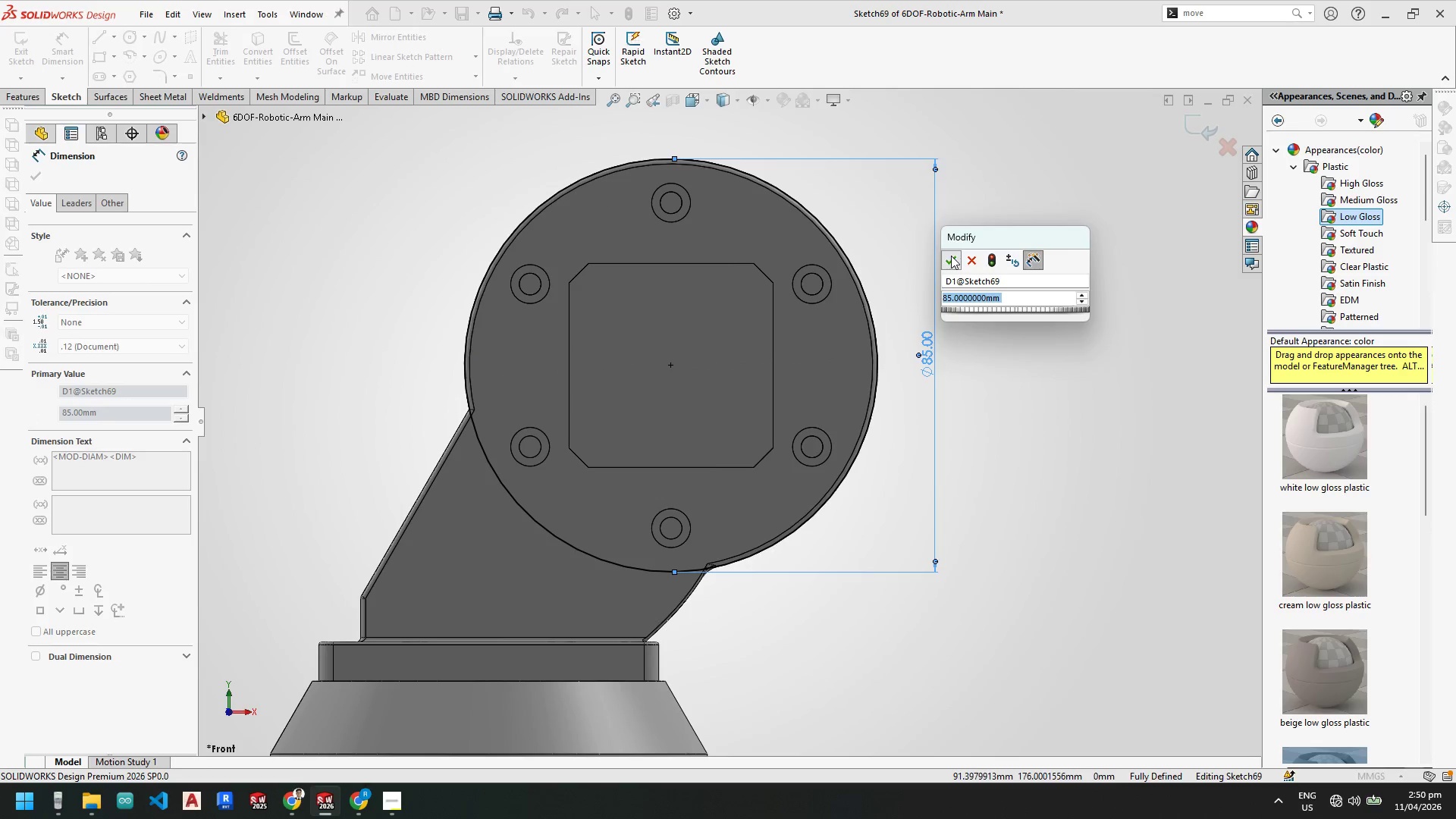 
key(Escape)
 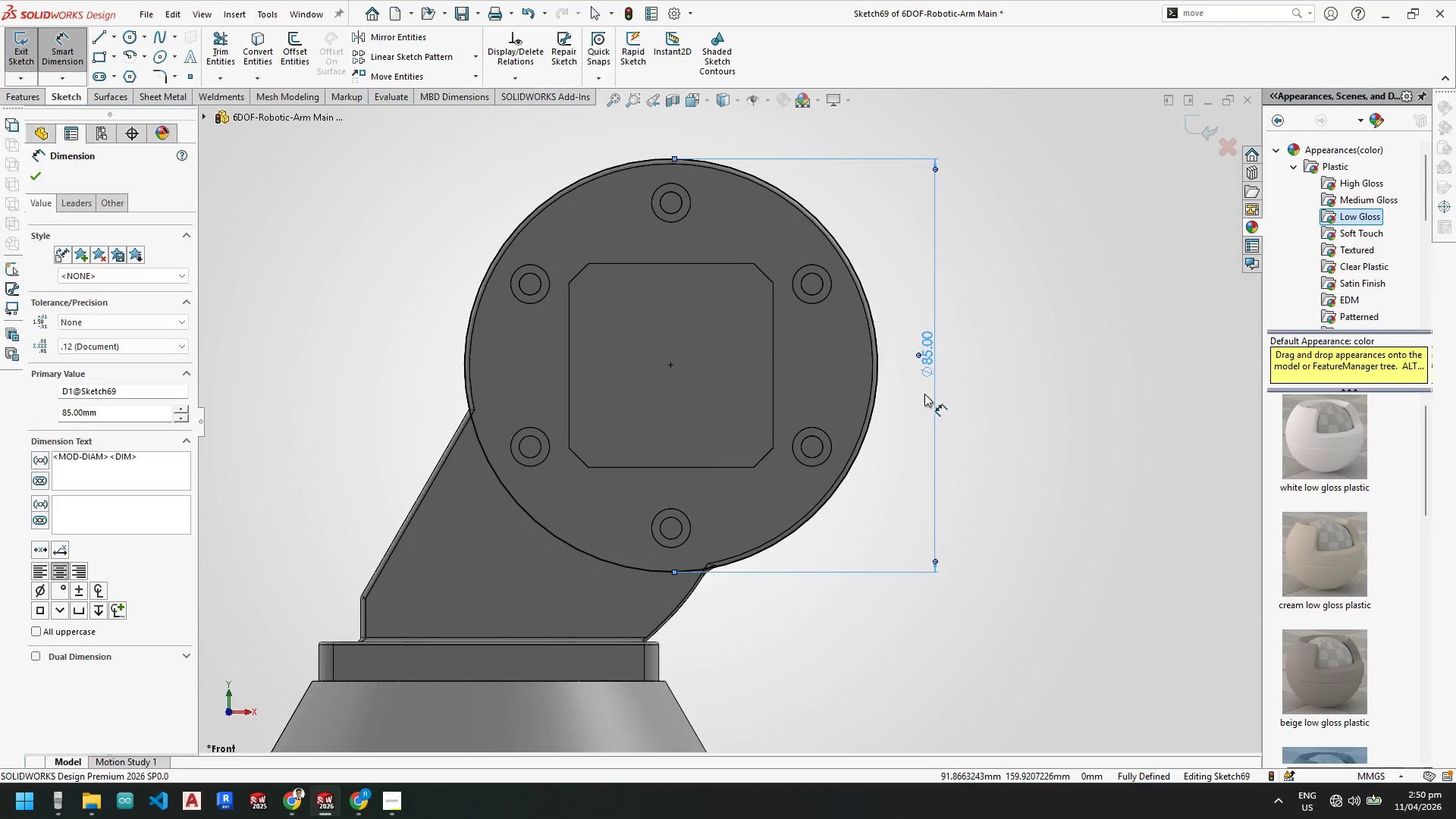 
key(Escape)
 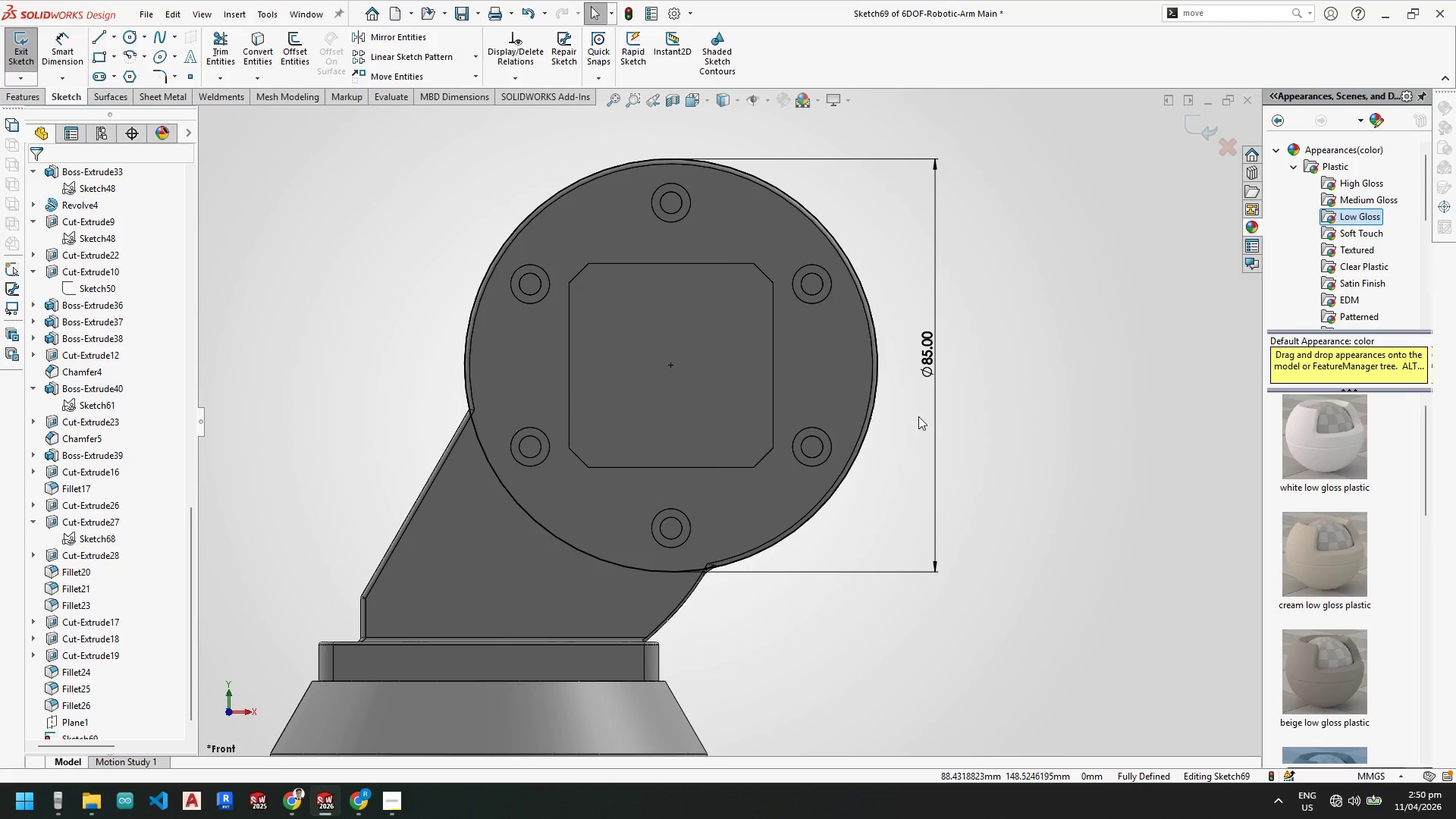 
key(Escape)
 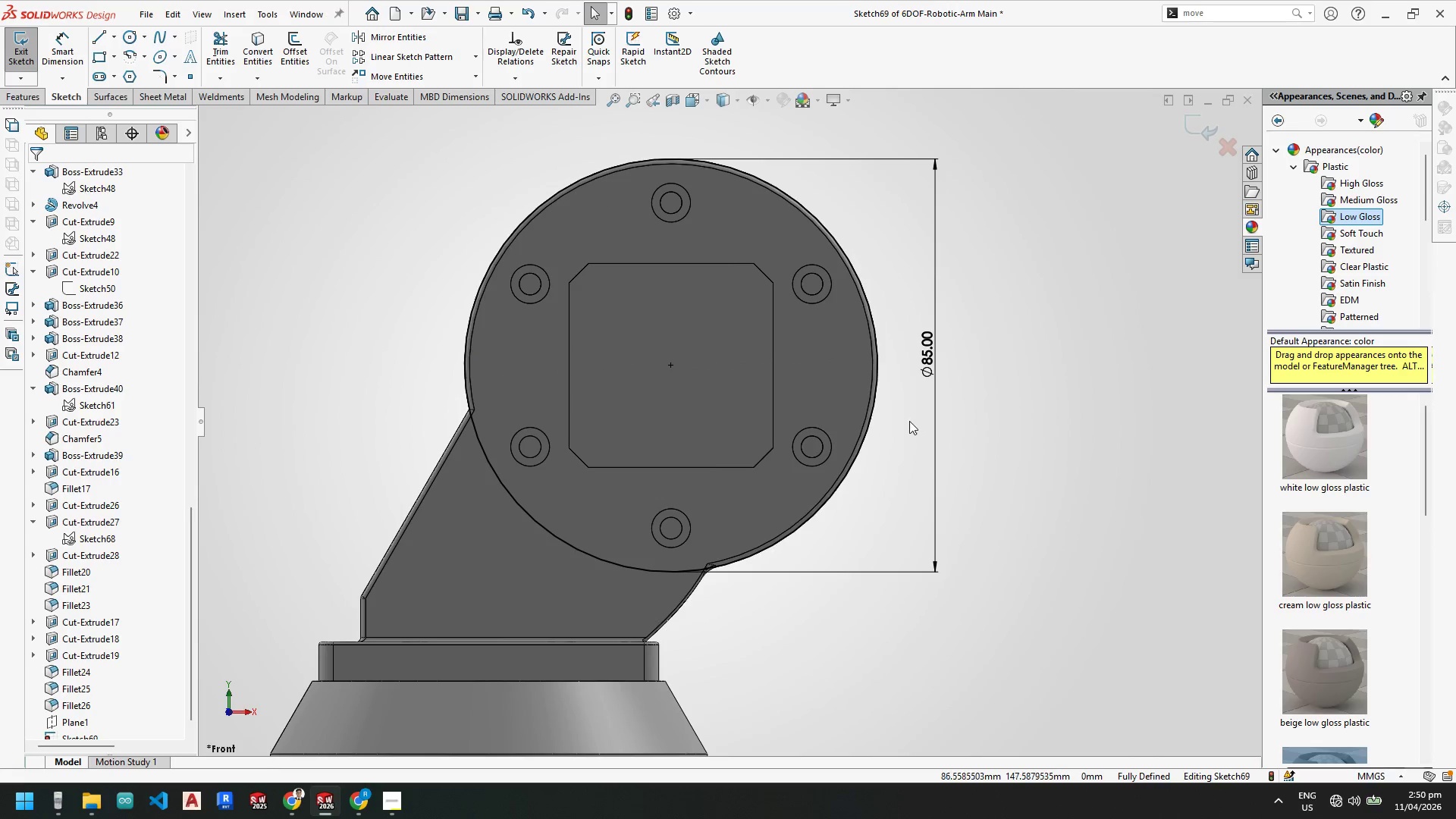 
scroll: coordinate [891, 399], scroll_direction: up, amount: 1.0
 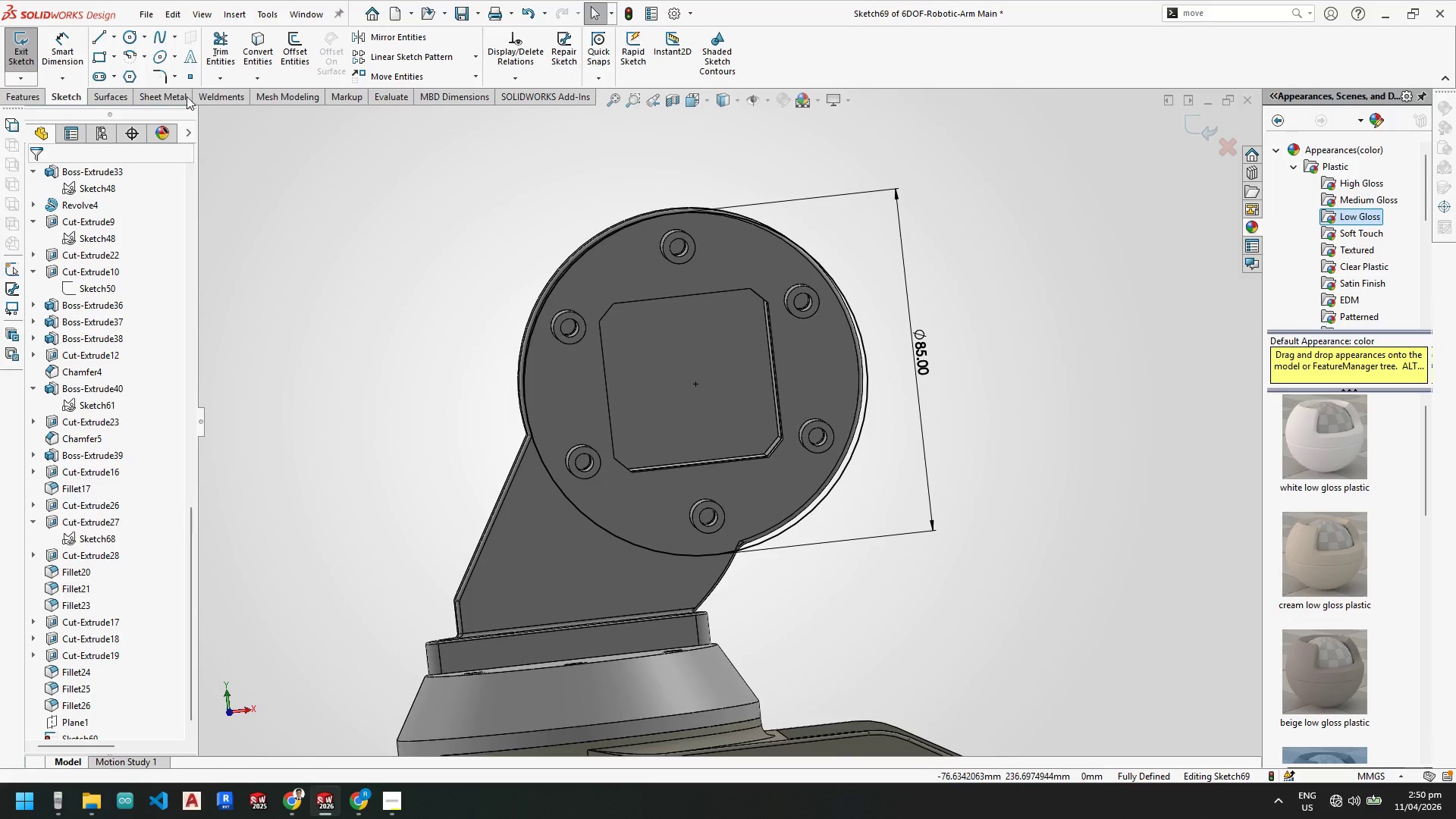 
wait(5.16)
 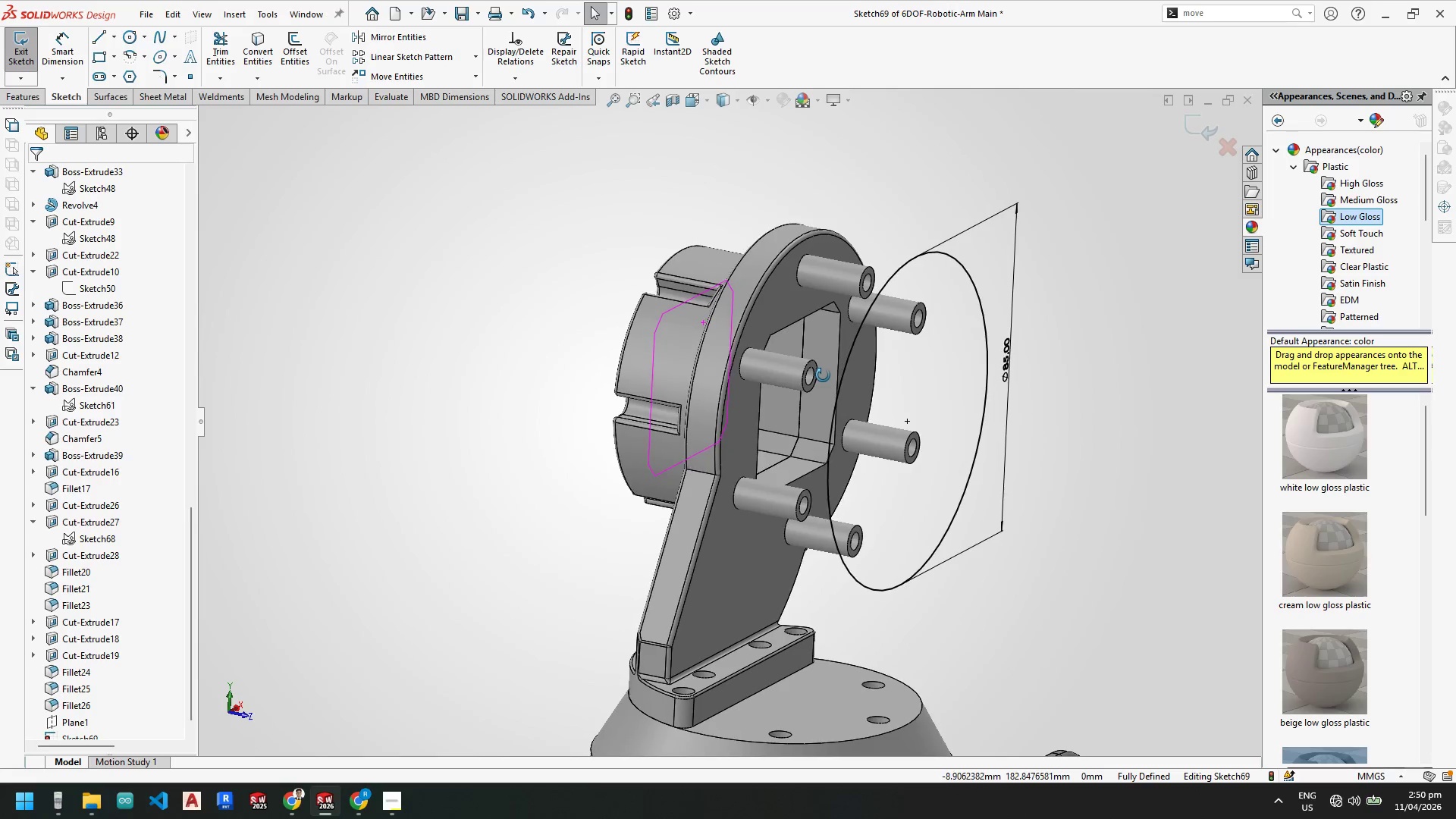 
left_click([326, 805])
 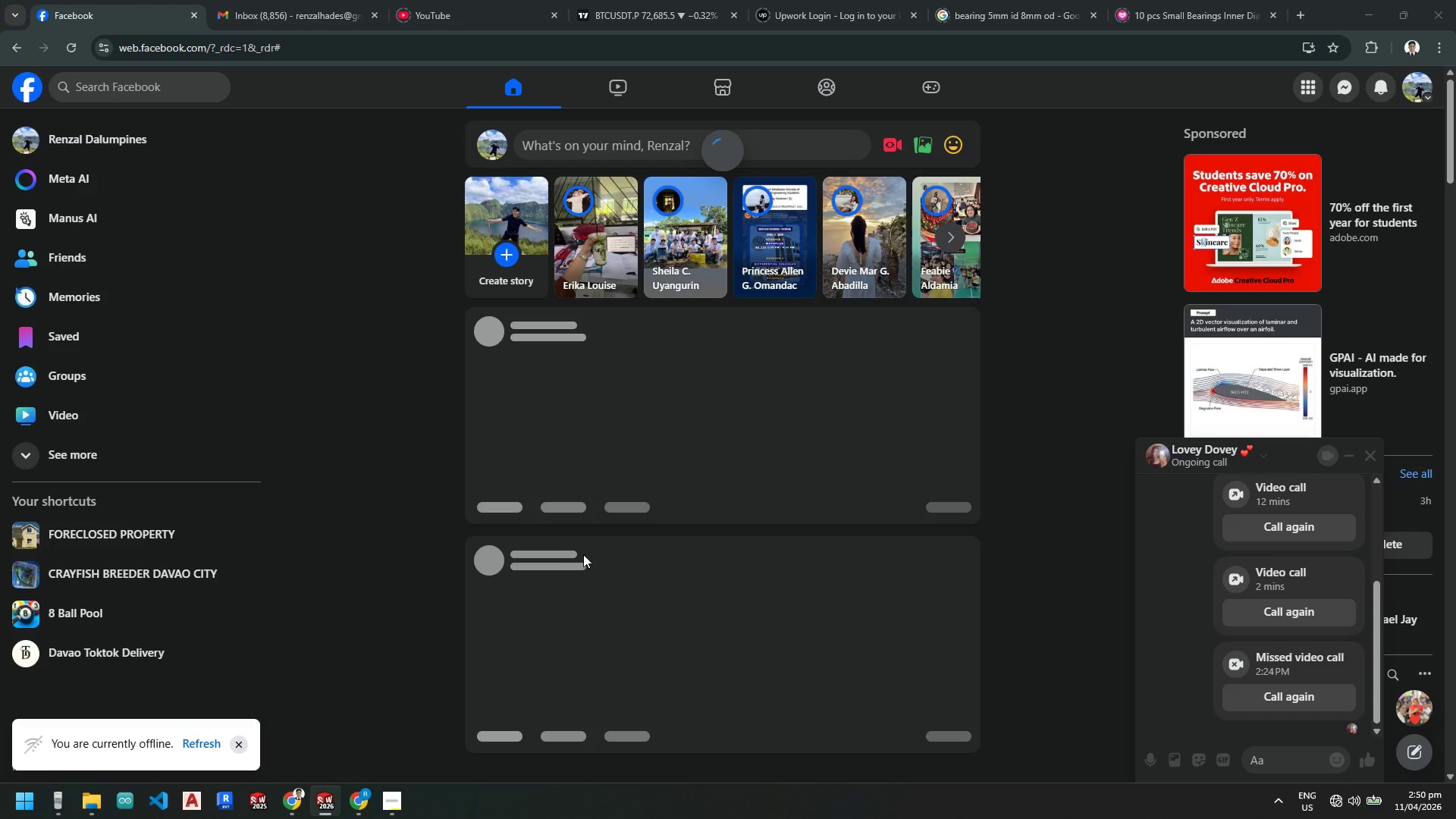 
wait(5.75)
 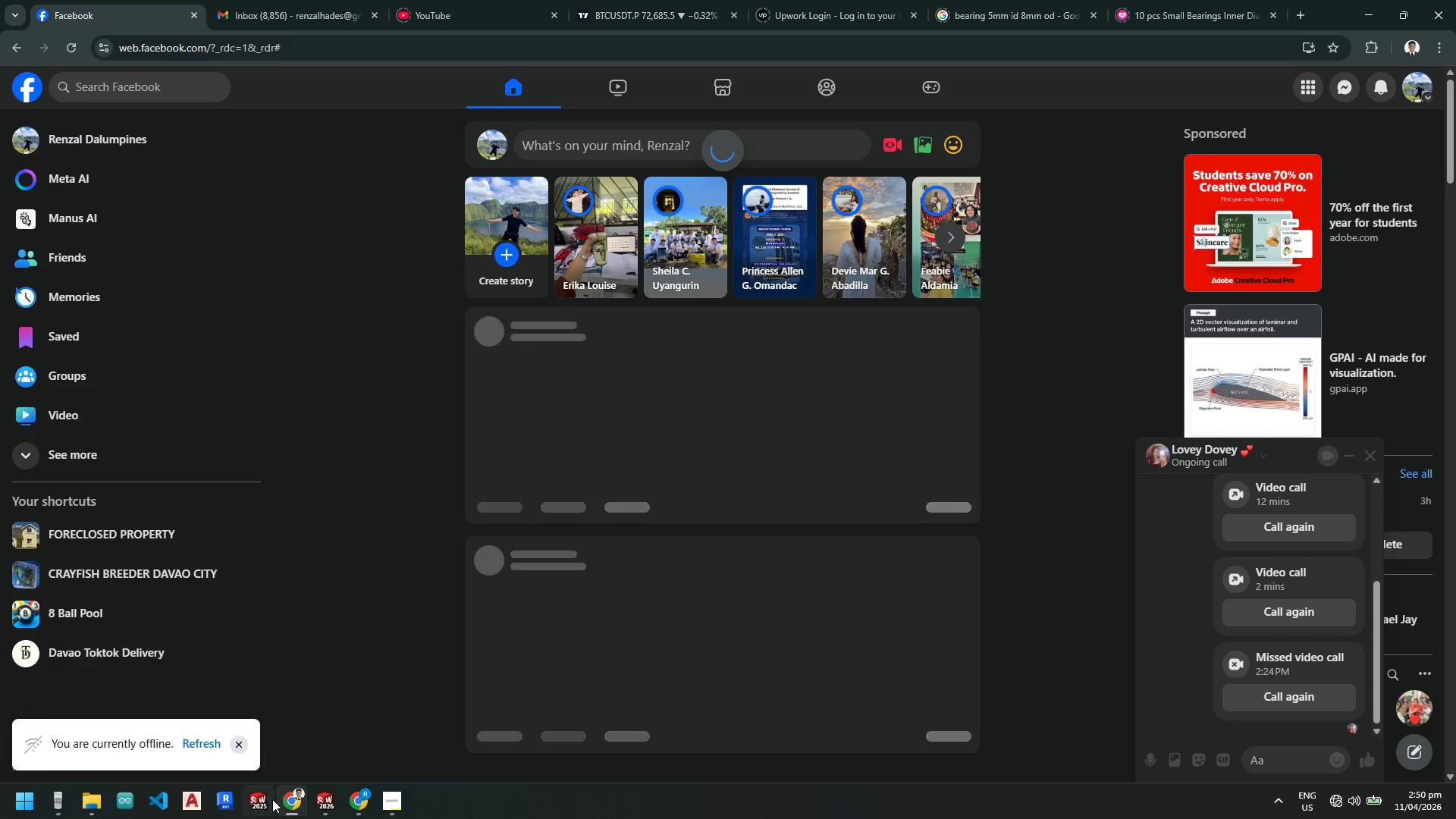 
left_click([1367, 11])
 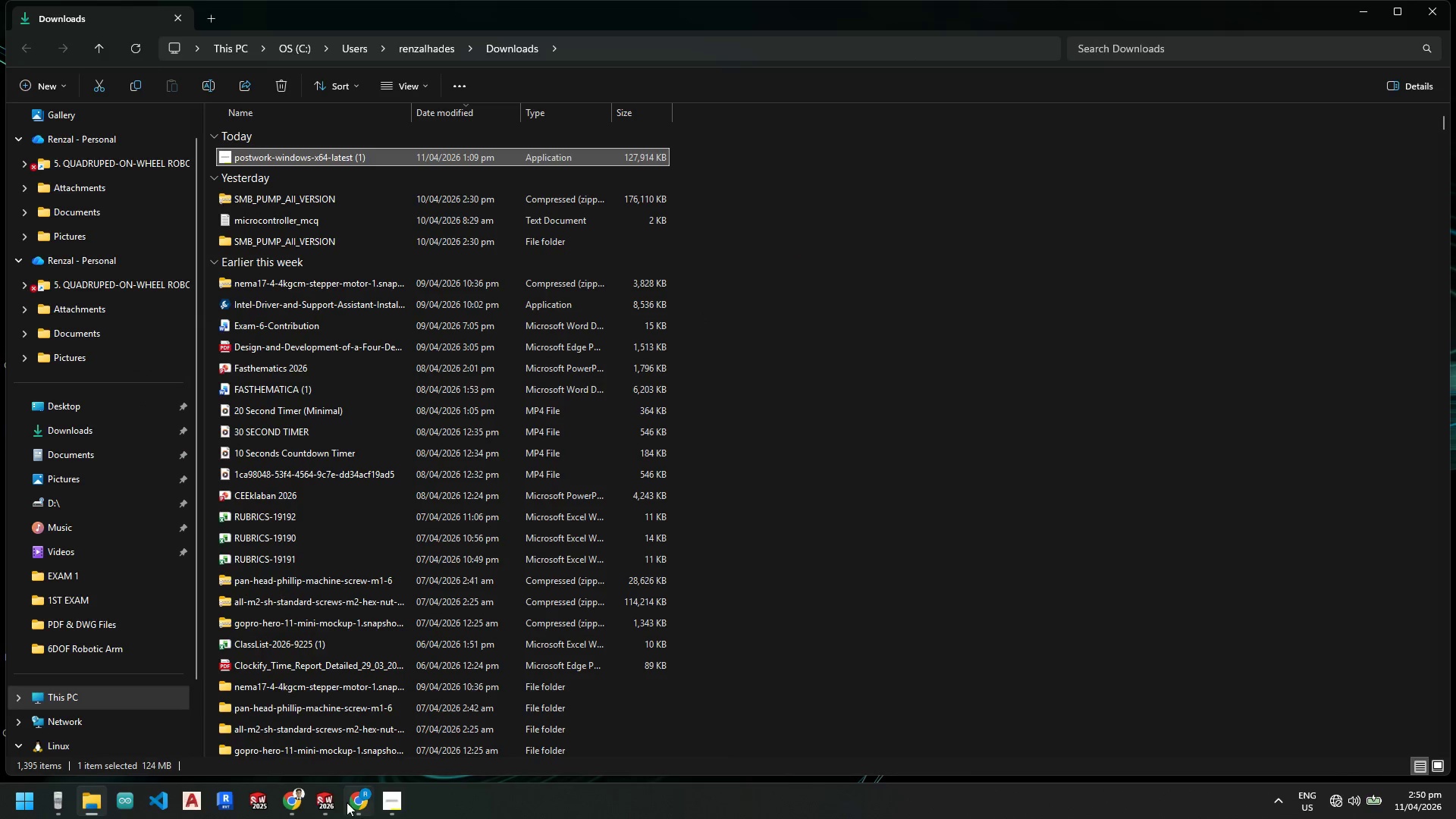 
left_click([333, 796])
 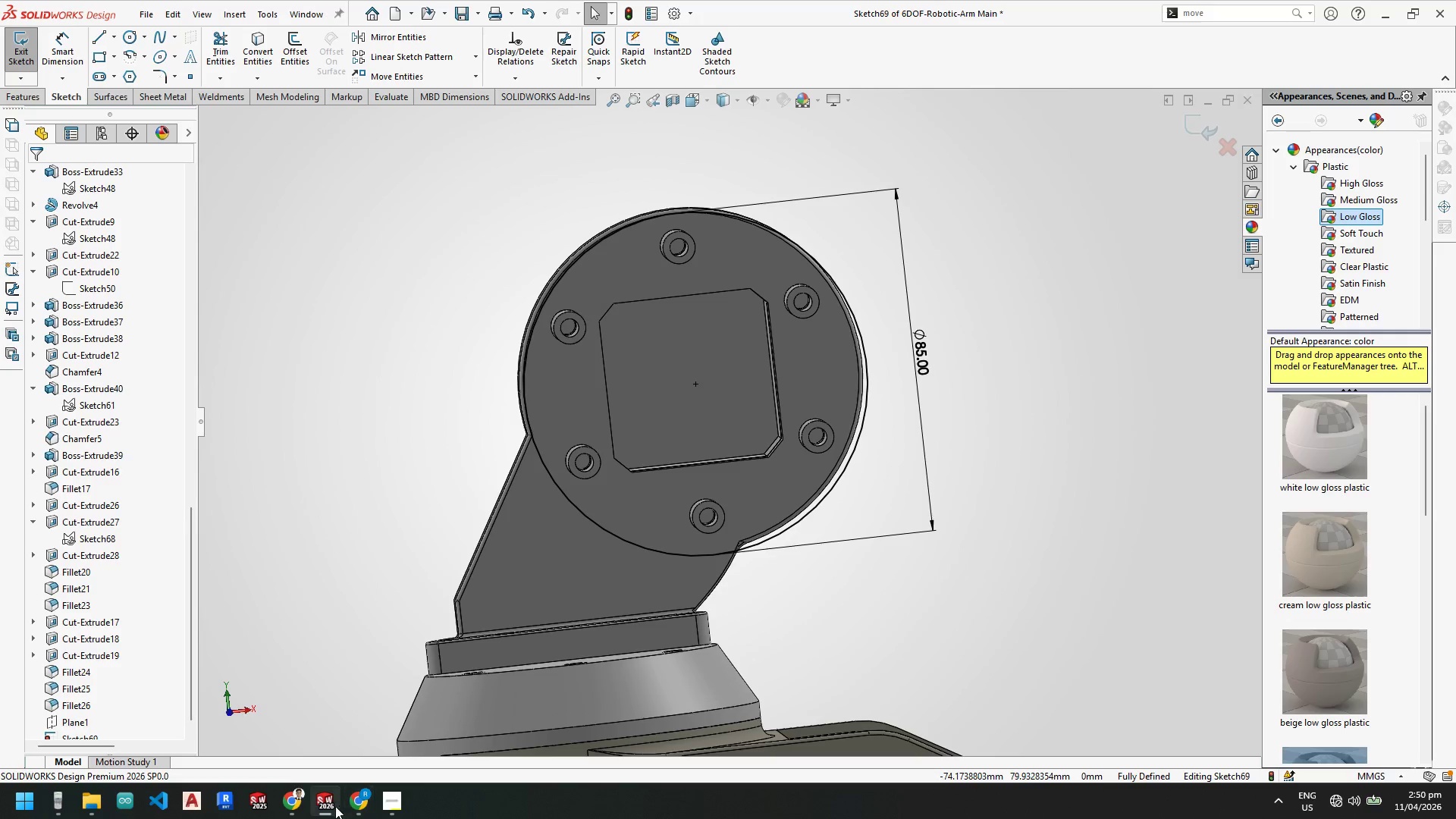 
left_click([187, 743])
 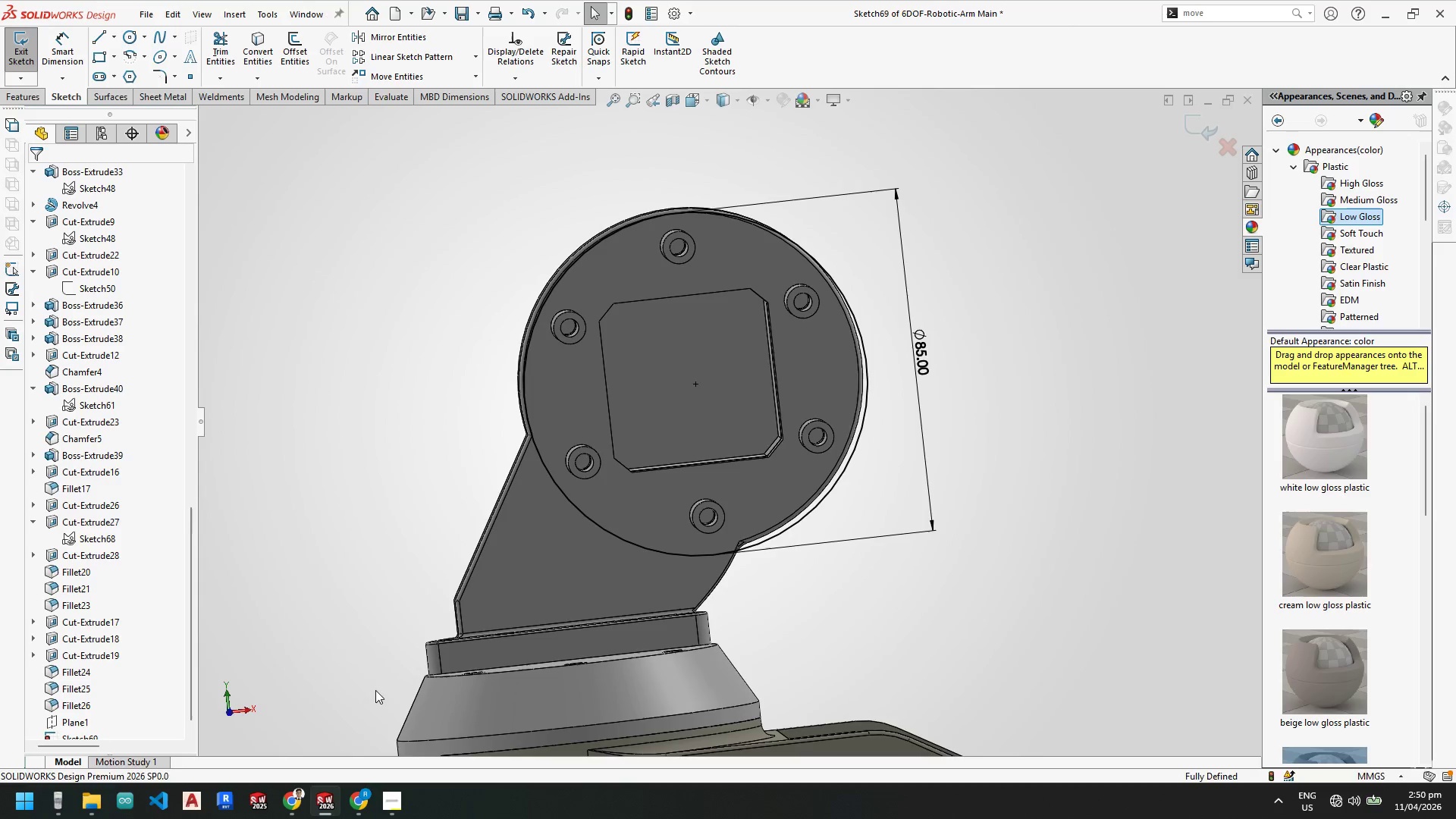 
scroll: coordinate [569, 397], scroll_direction: up, amount: 1.0
 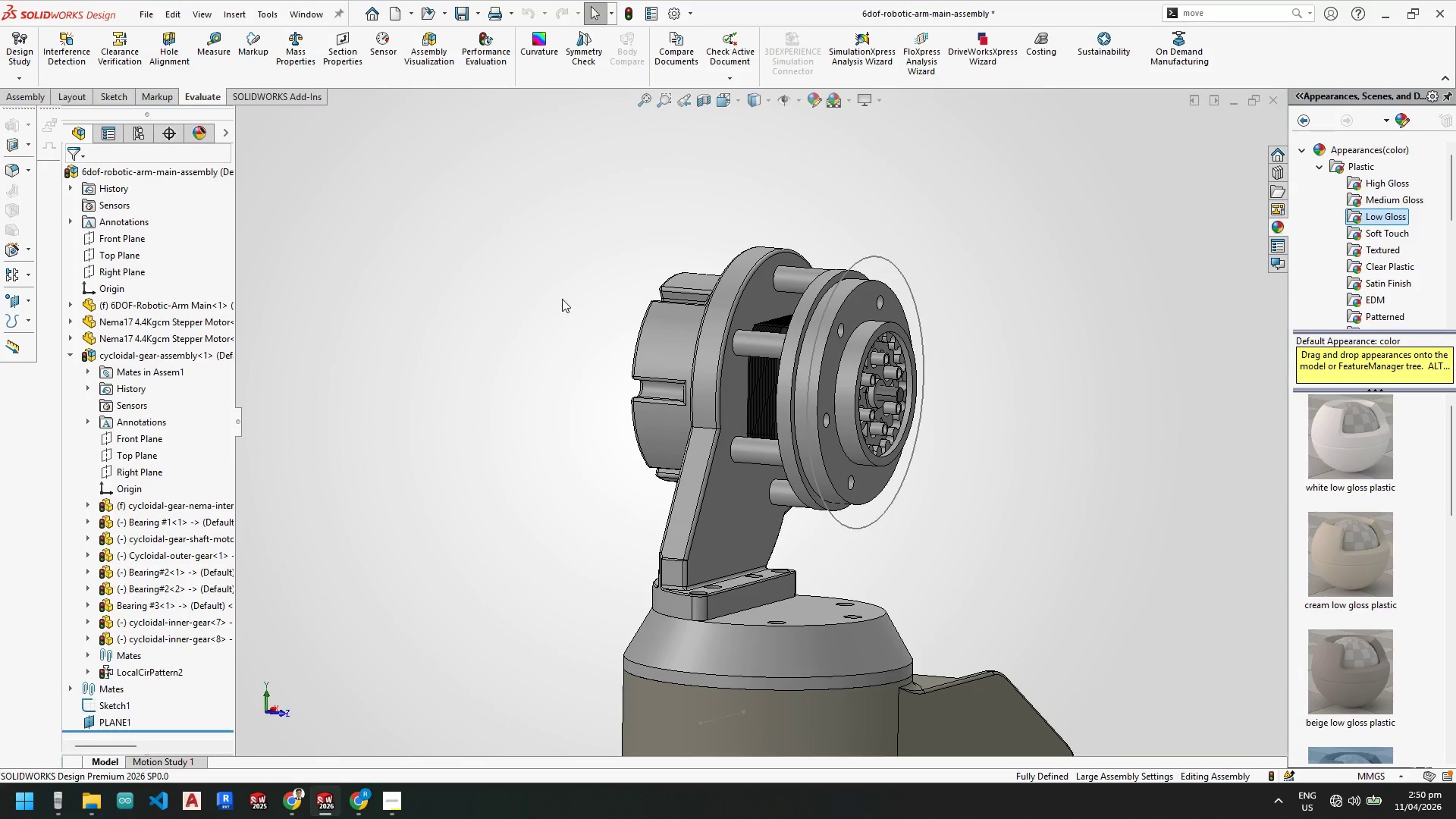 
scroll: coordinate [792, 330], scroll_direction: down, amount: 2.0
 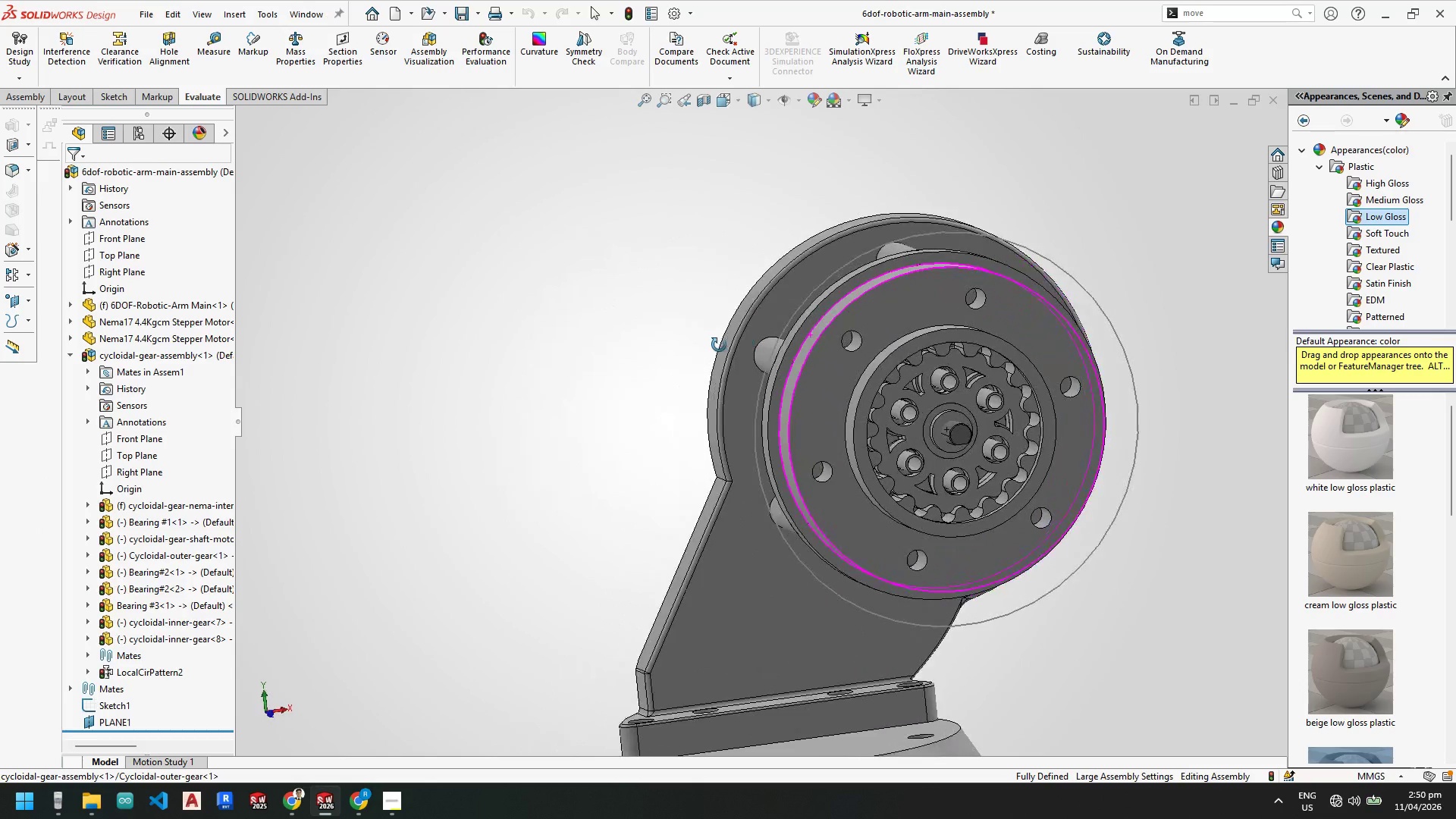 
key(Space)
 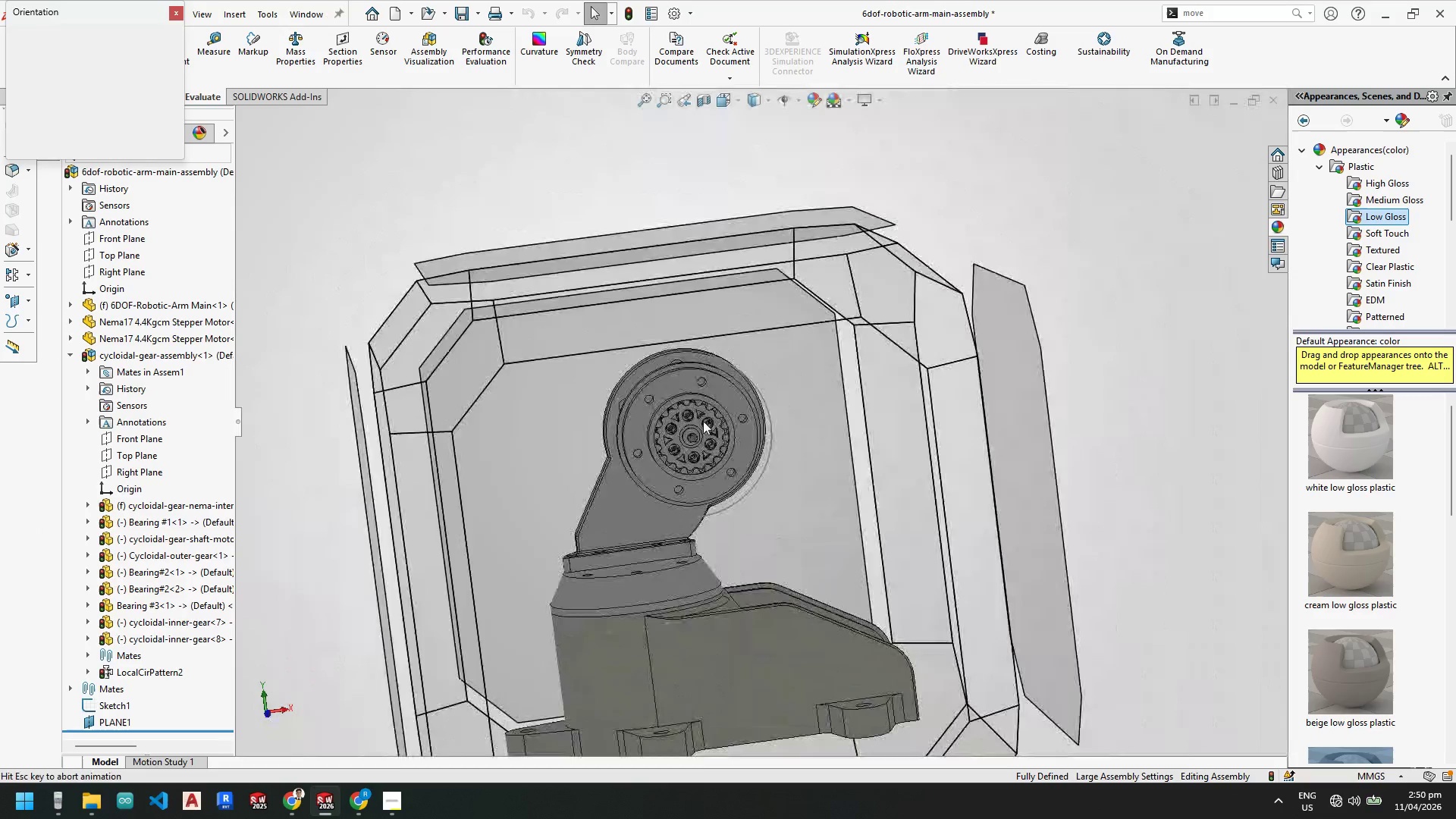 
left_click([619, 498])
 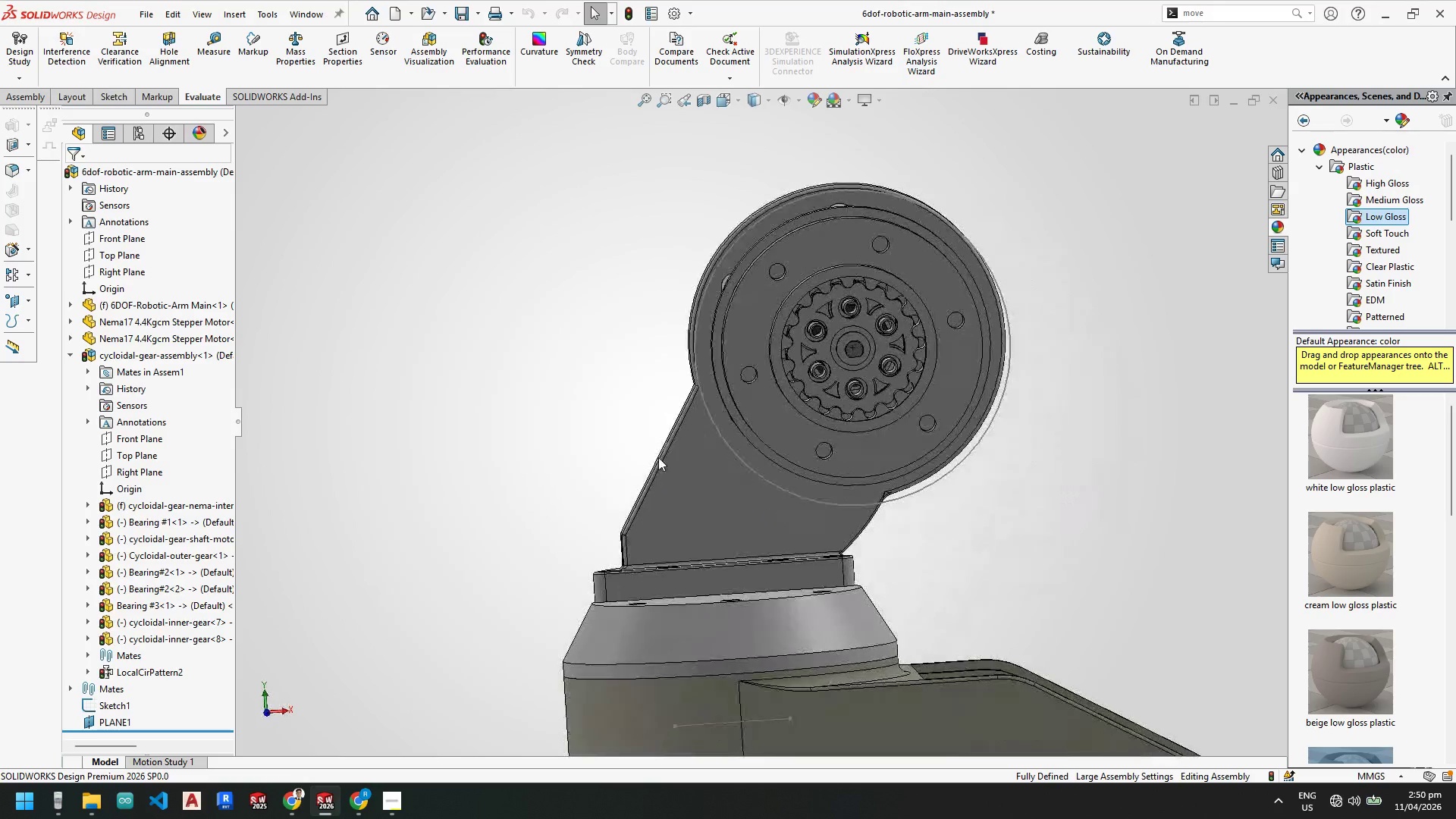 
scroll: coordinate [785, 228], scroll_direction: down, amount: 5.0
 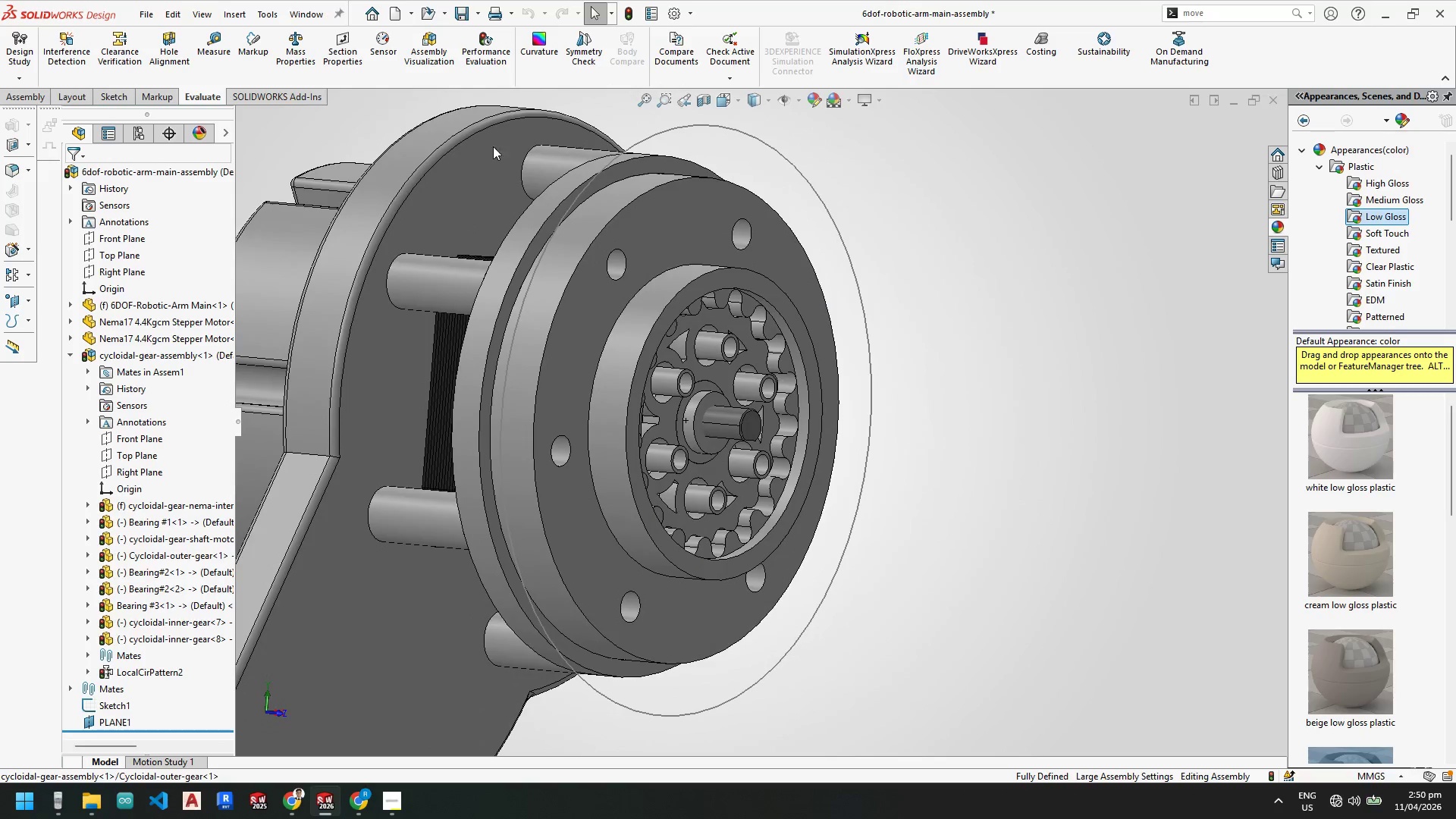 
left_click([221, 43])
 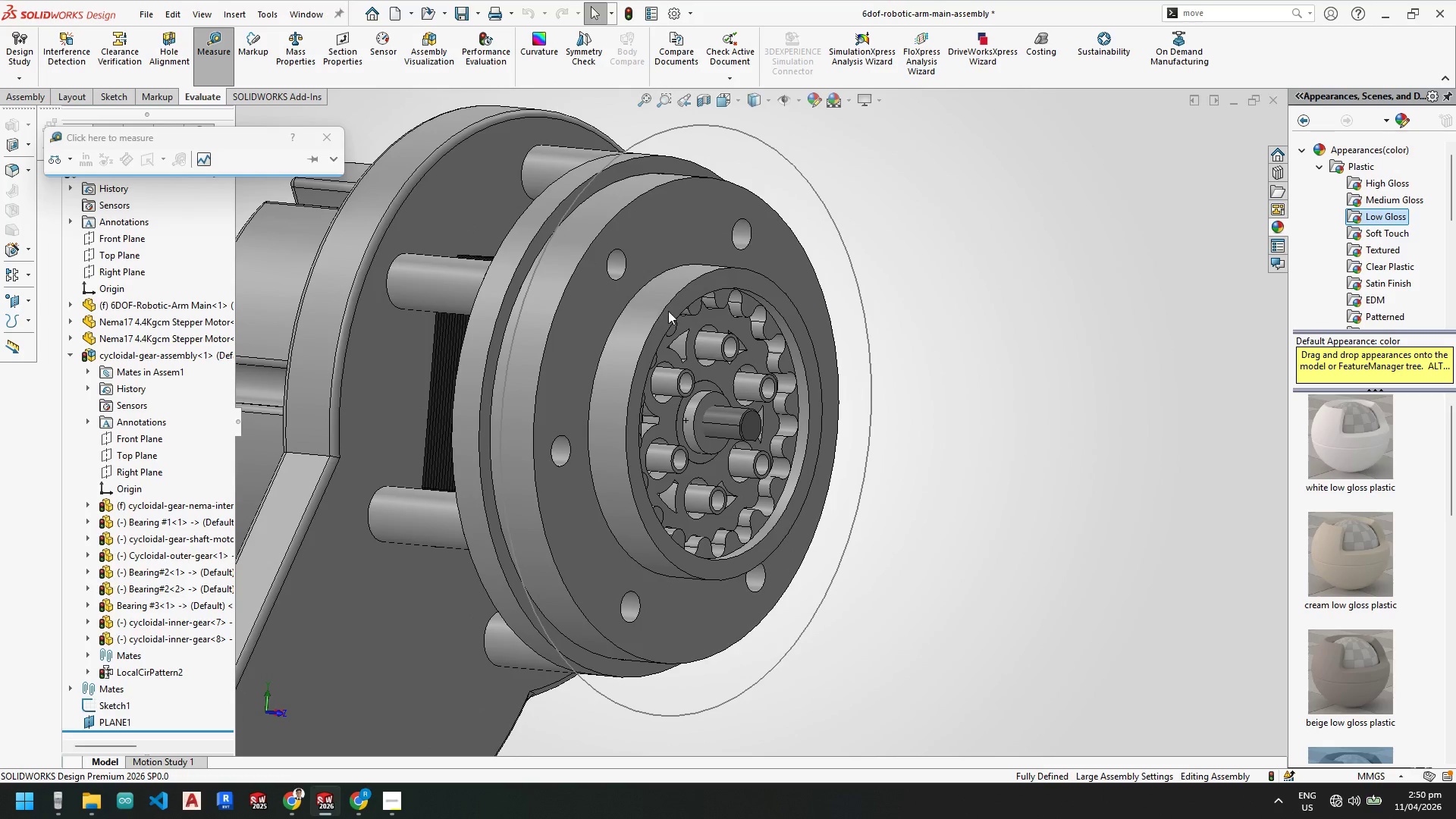 
key(Escape)
 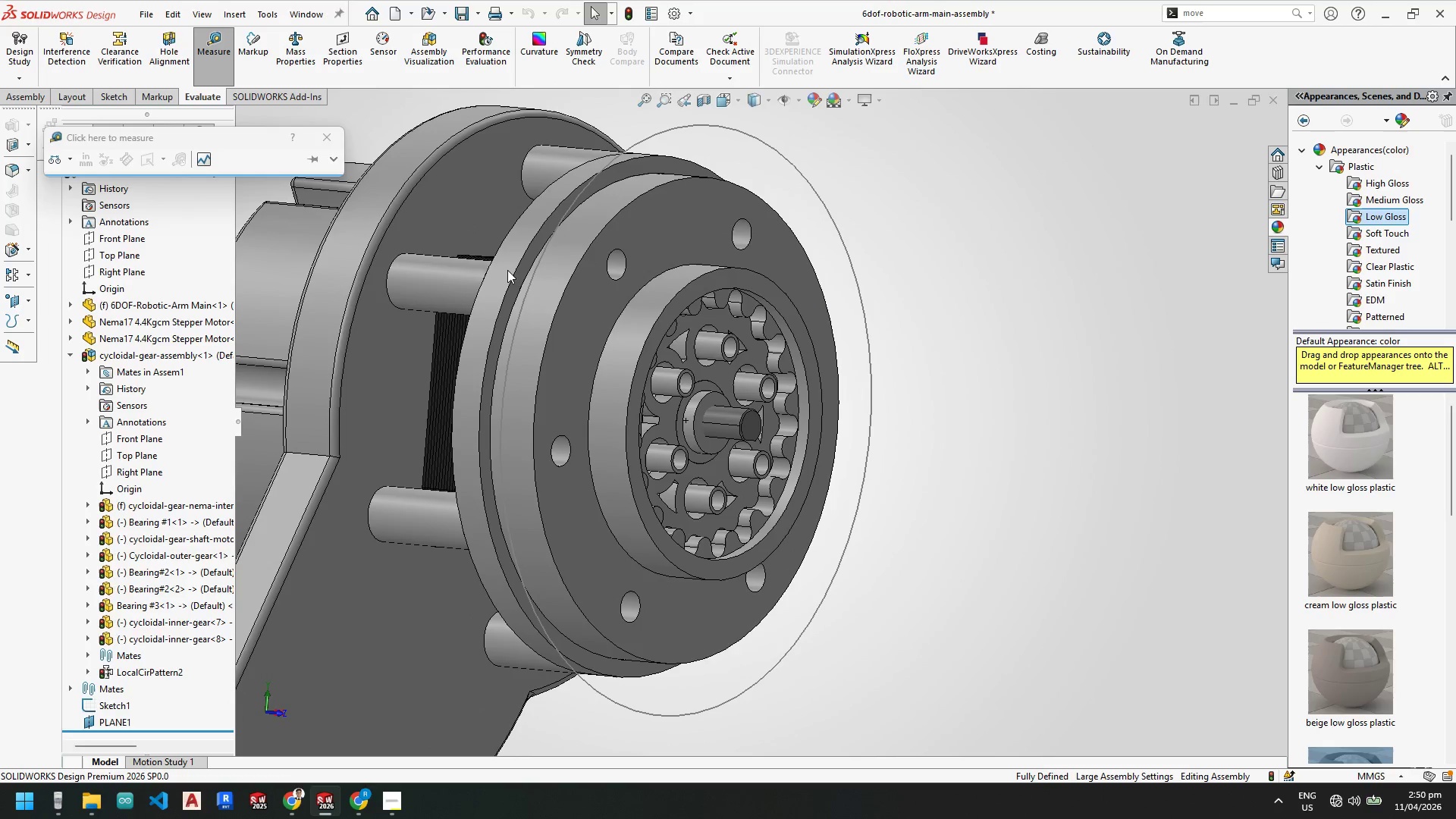 
key(Escape)
 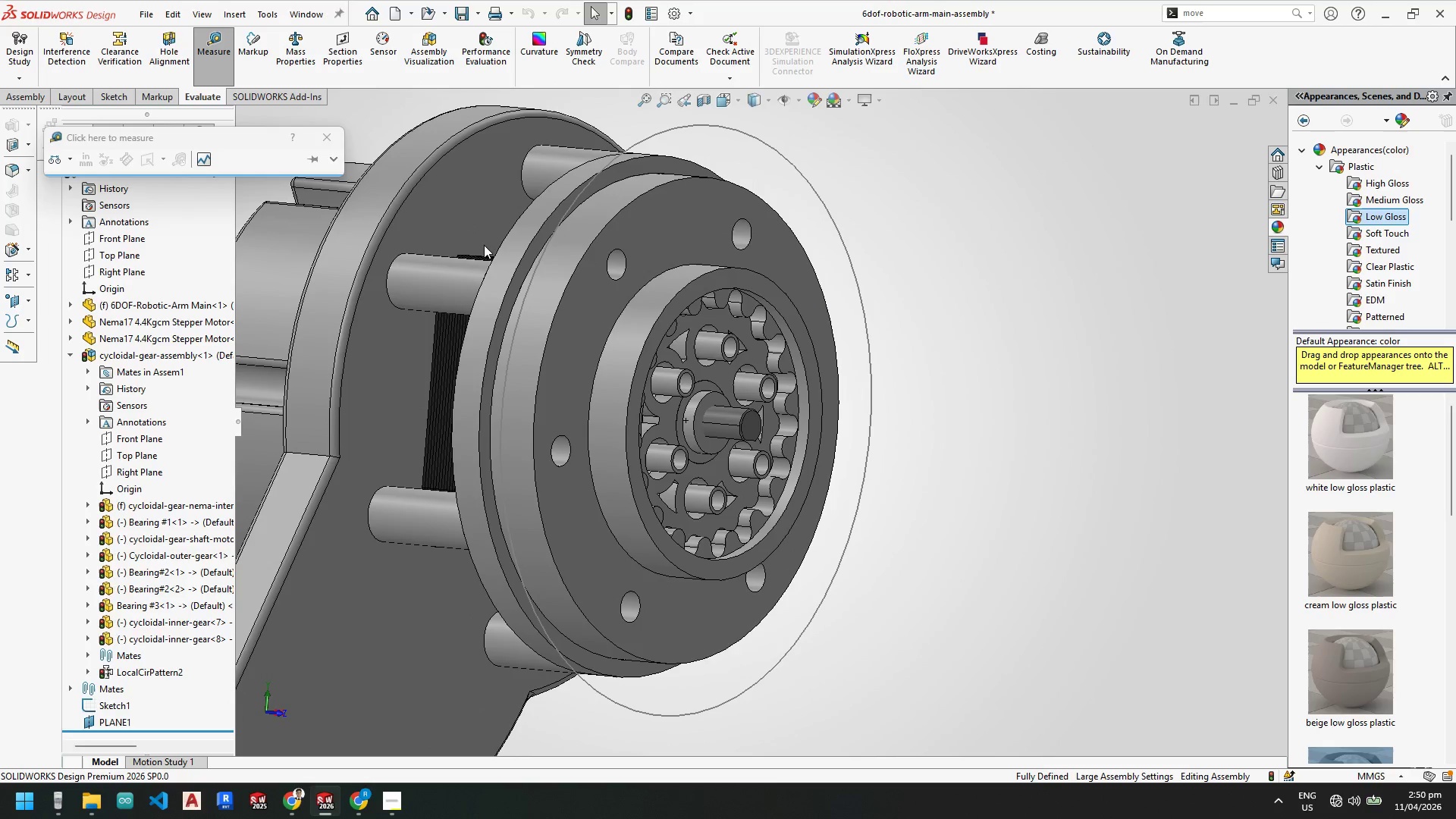 
key(Escape)
 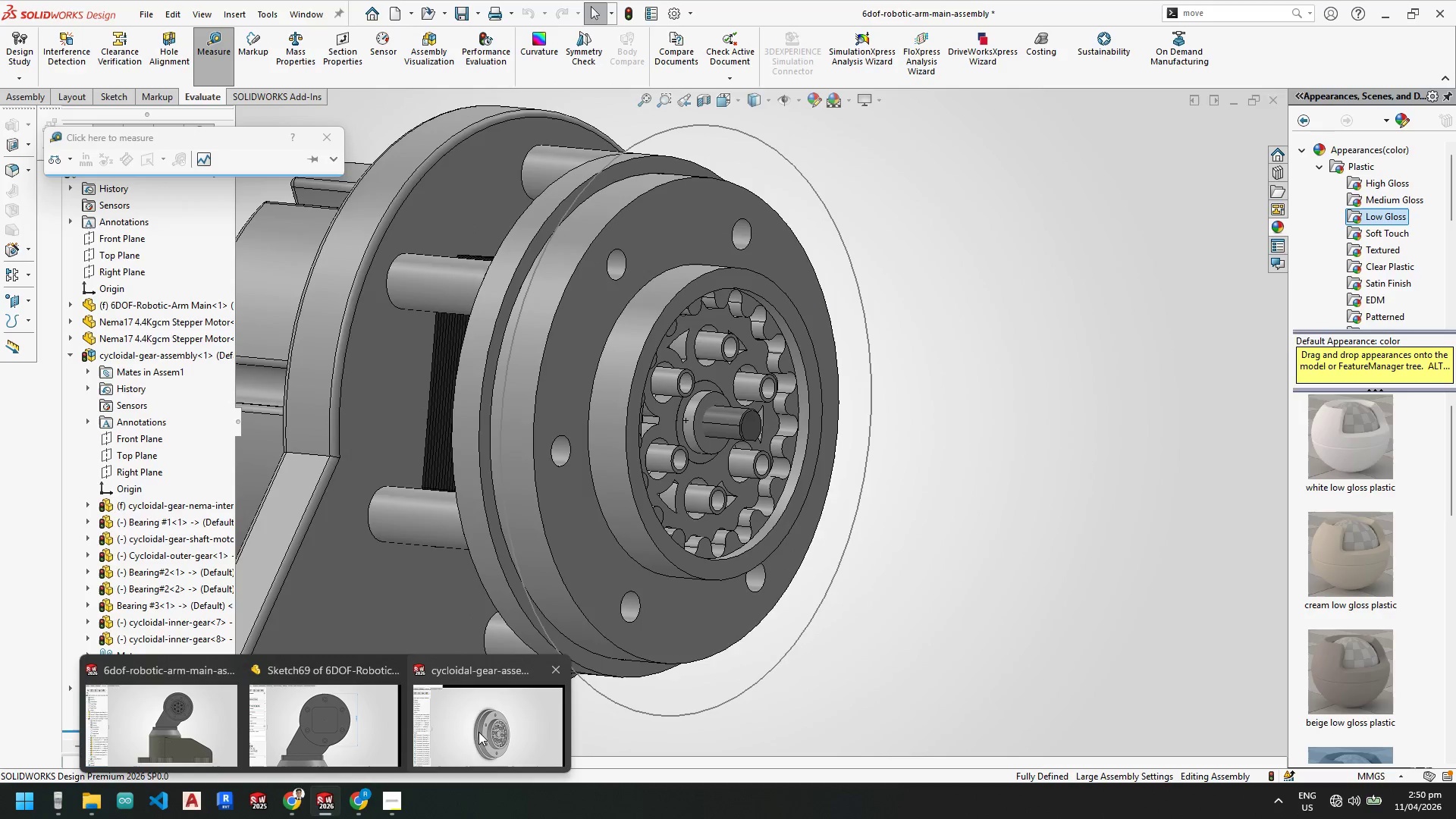 
left_click([329, 718])
 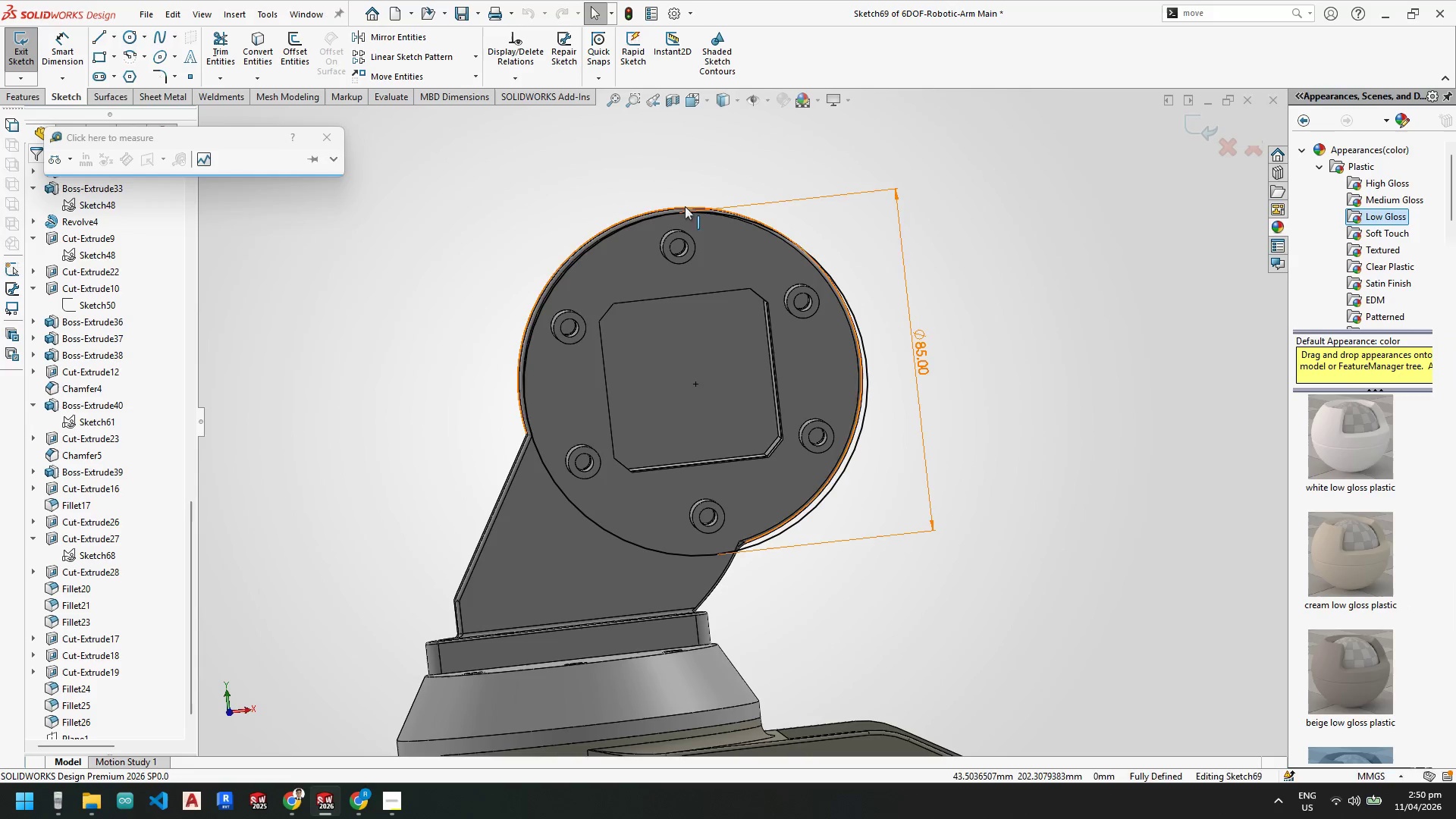 
key(Escape)
 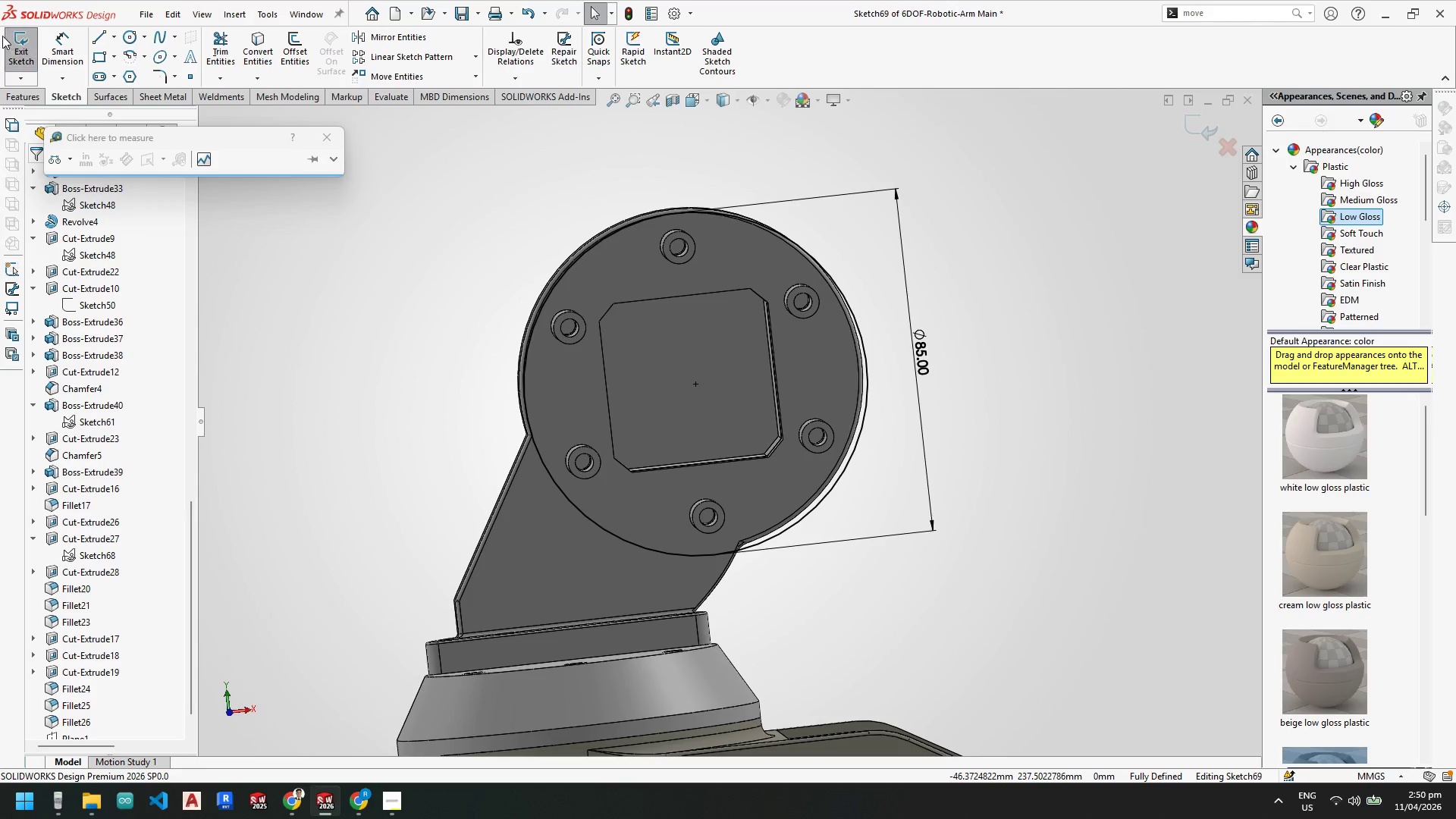 
left_click([18, 48])
 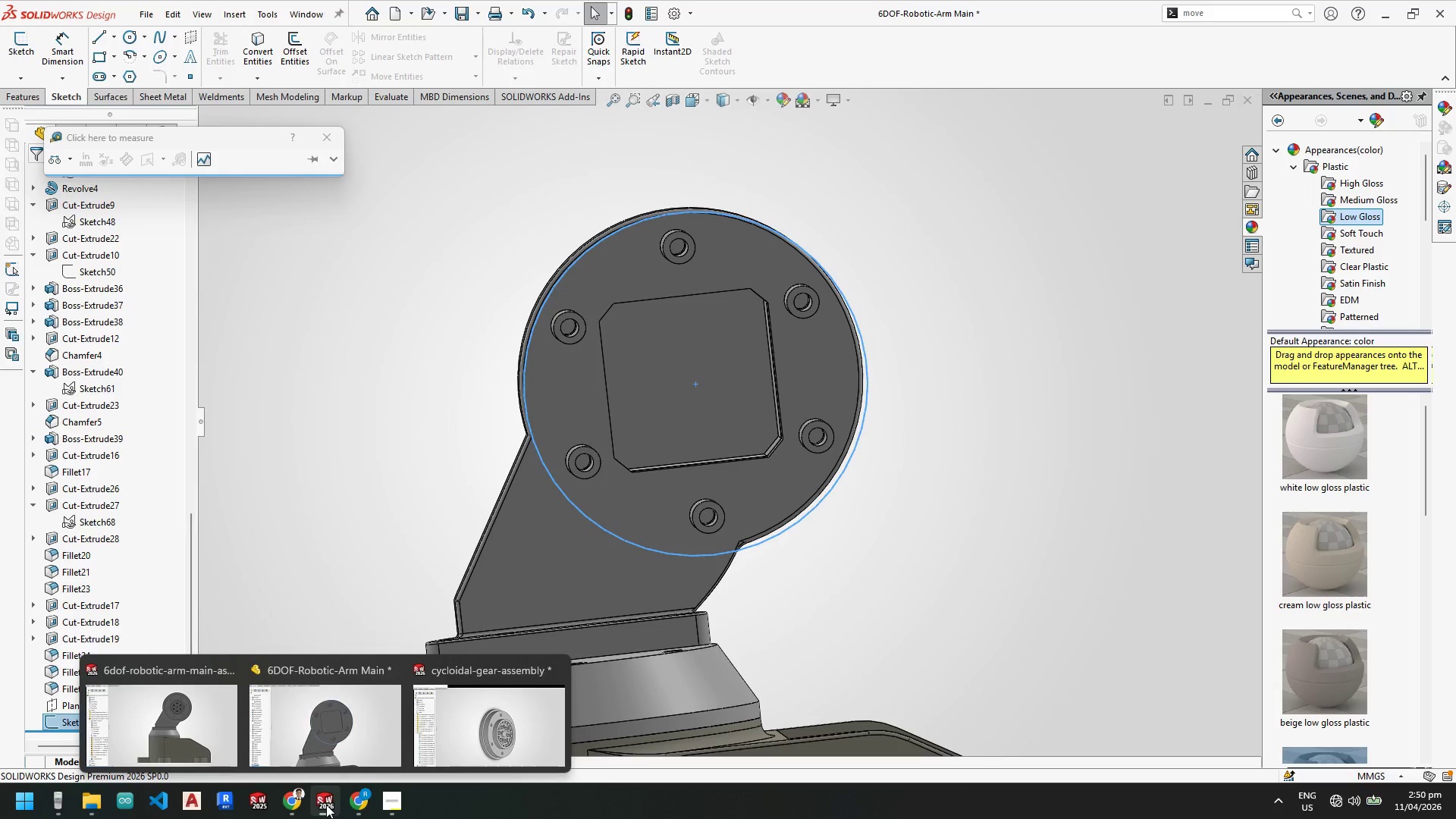 
left_click([197, 730])
 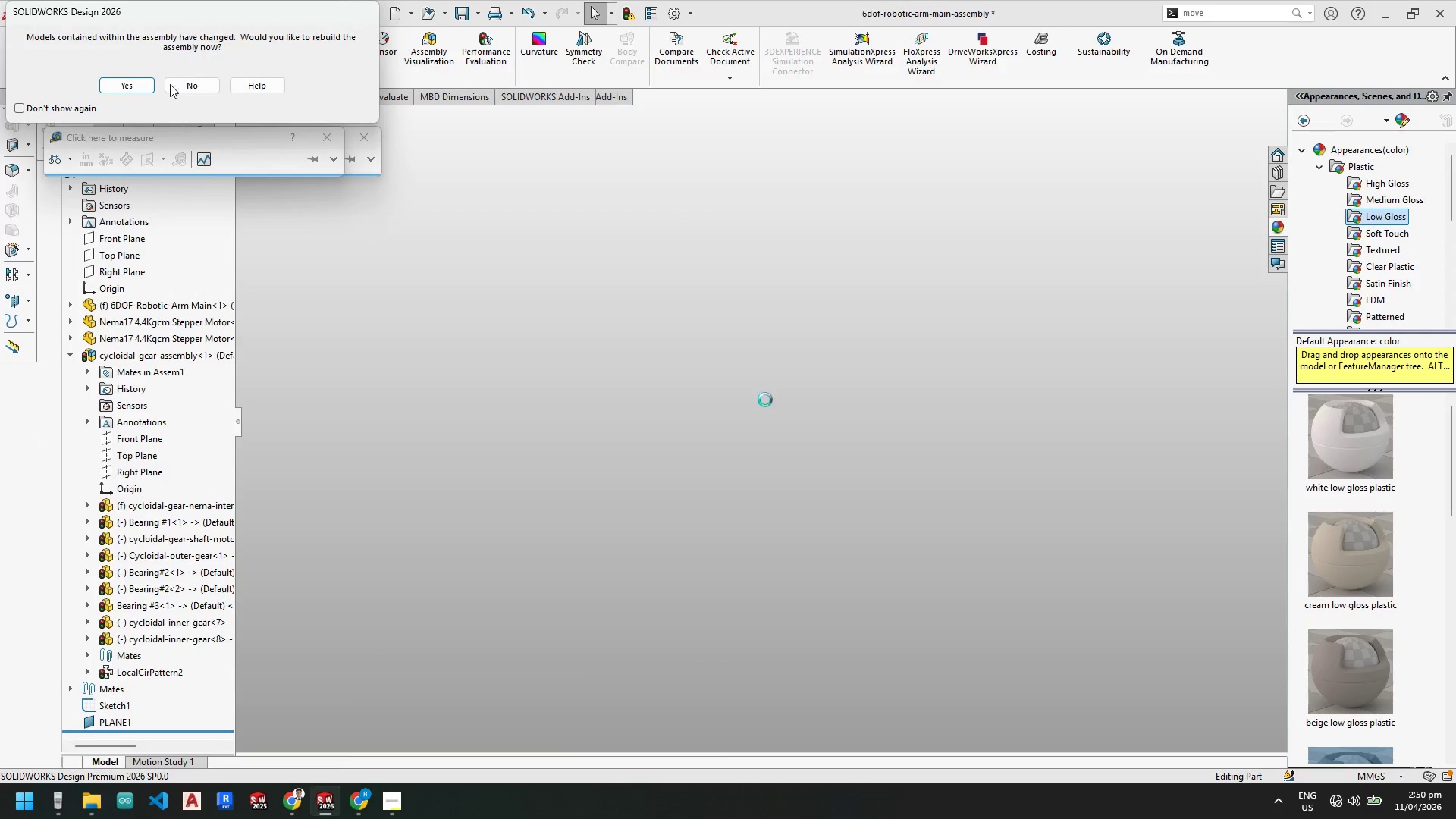 
left_click([139, 85])
 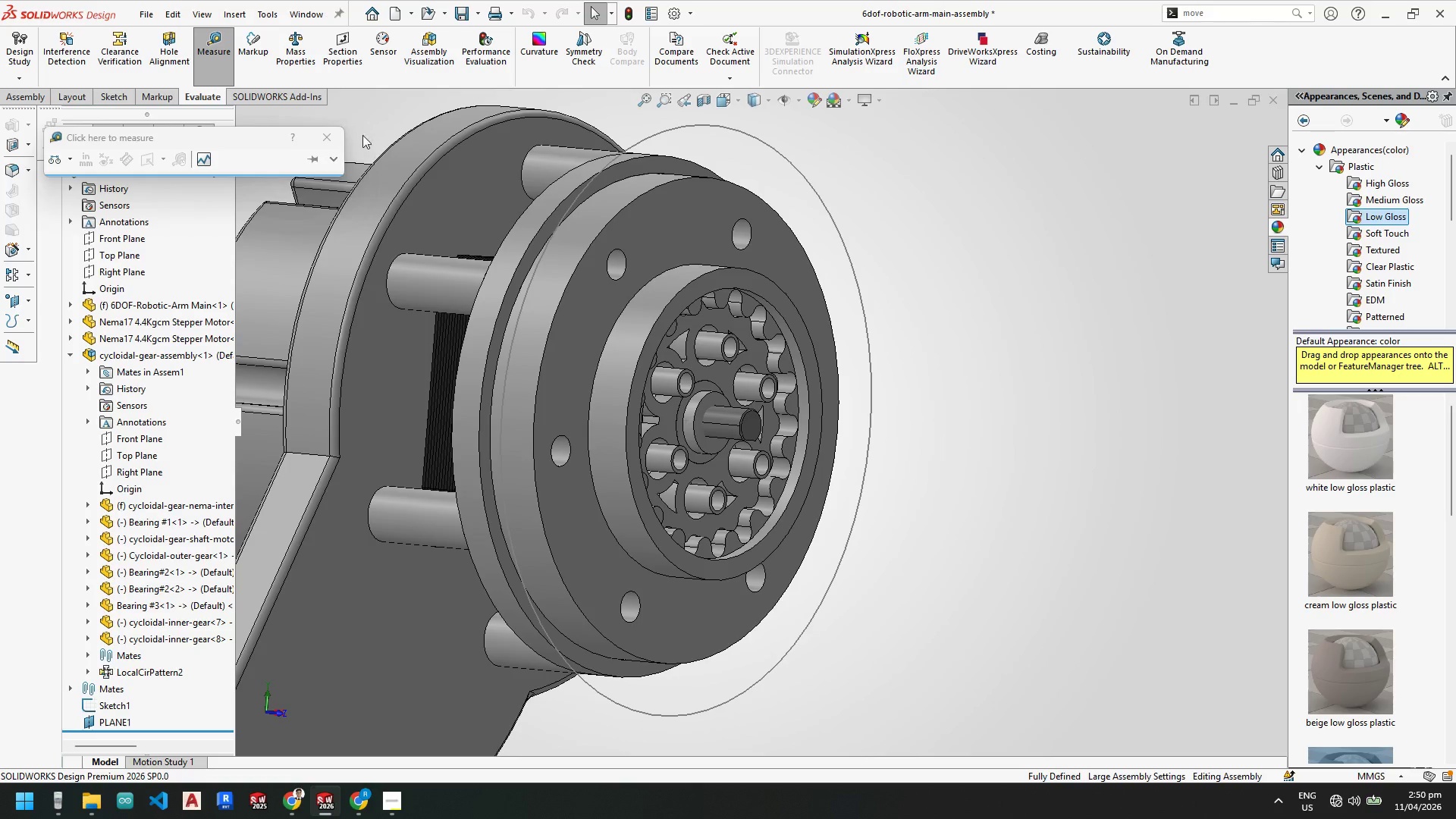 
left_click([328, 138])
 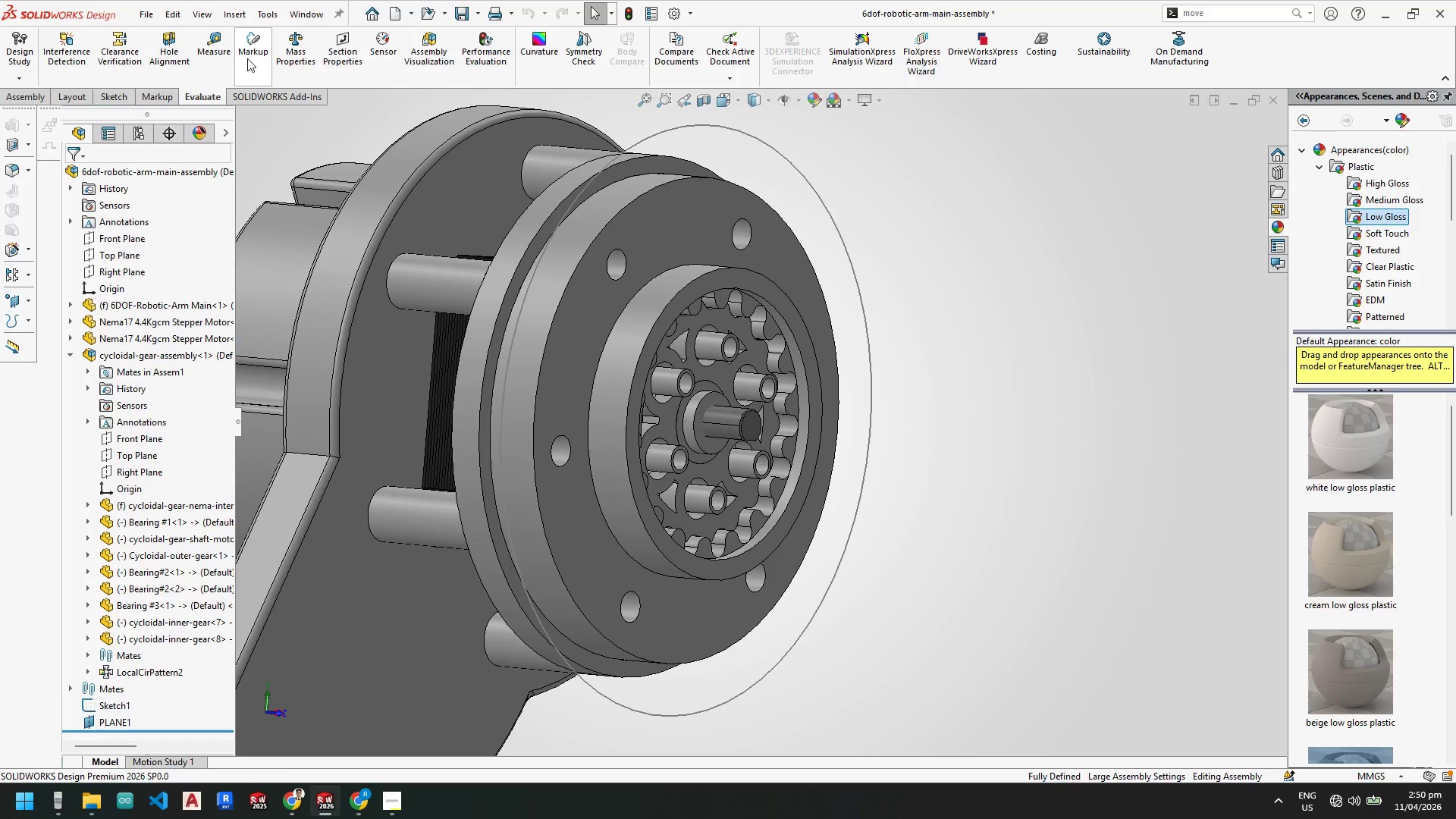 
left_click([224, 52])
 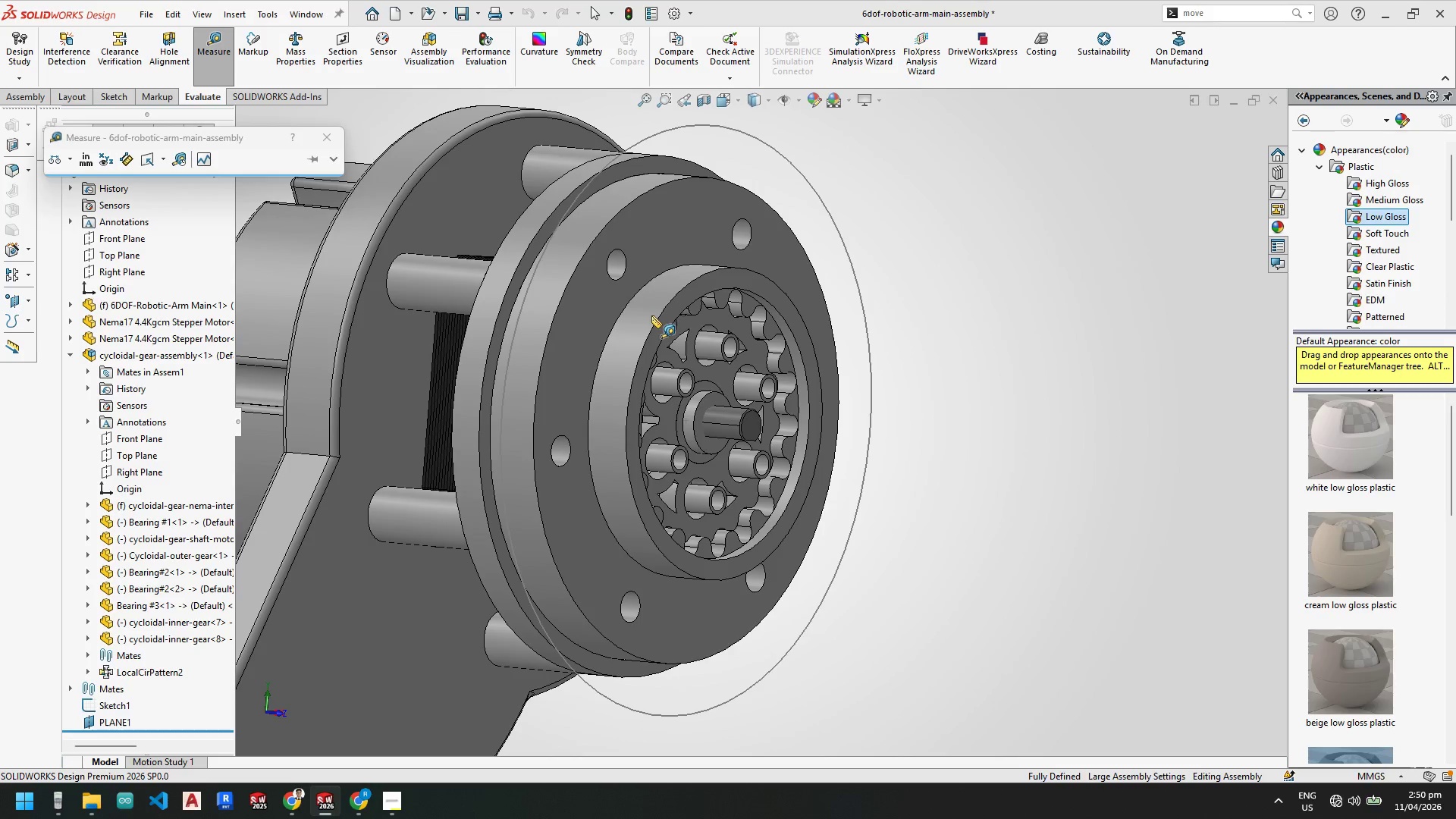 
left_click([654, 318])
 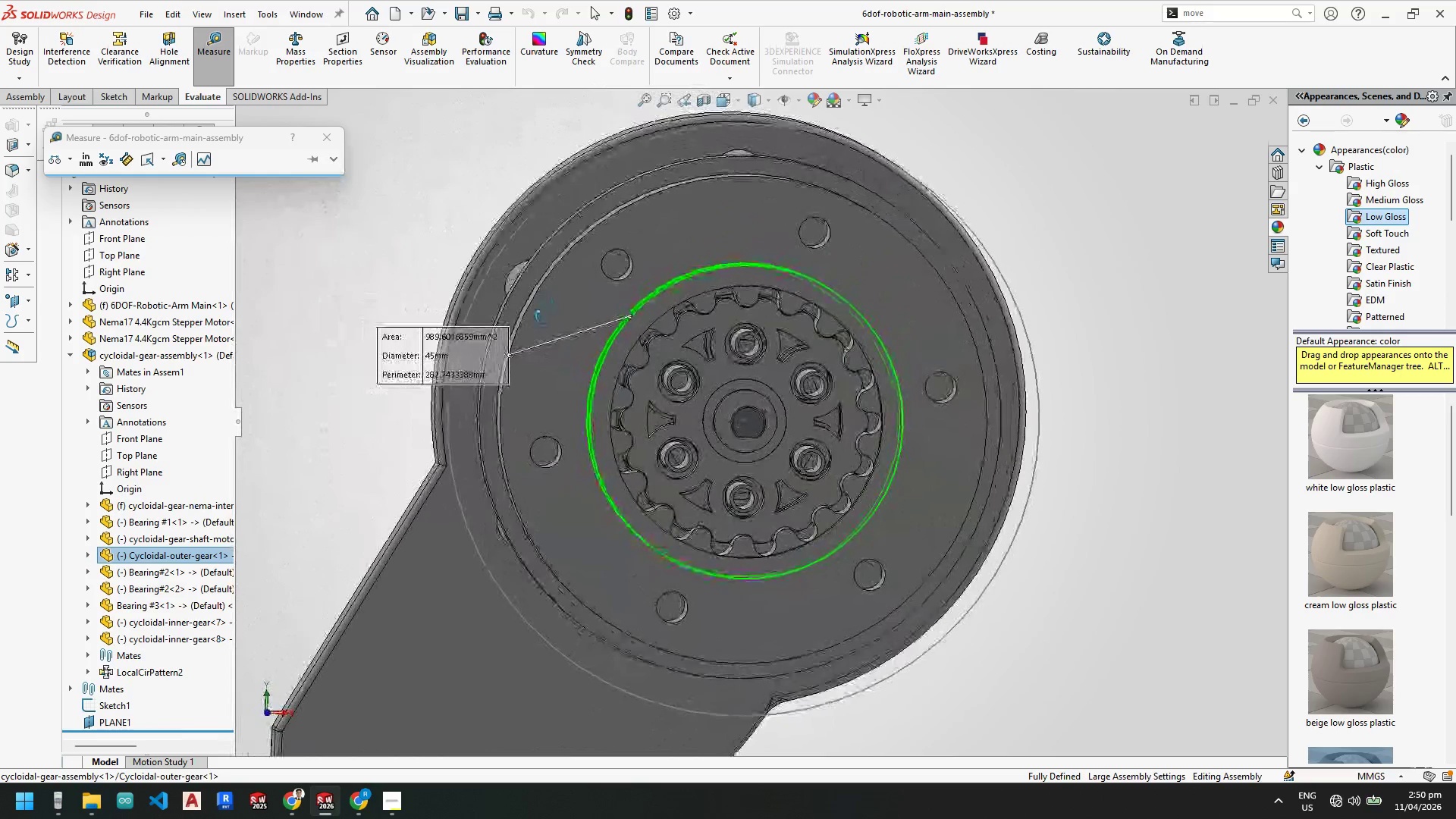 
wait(13.05)
 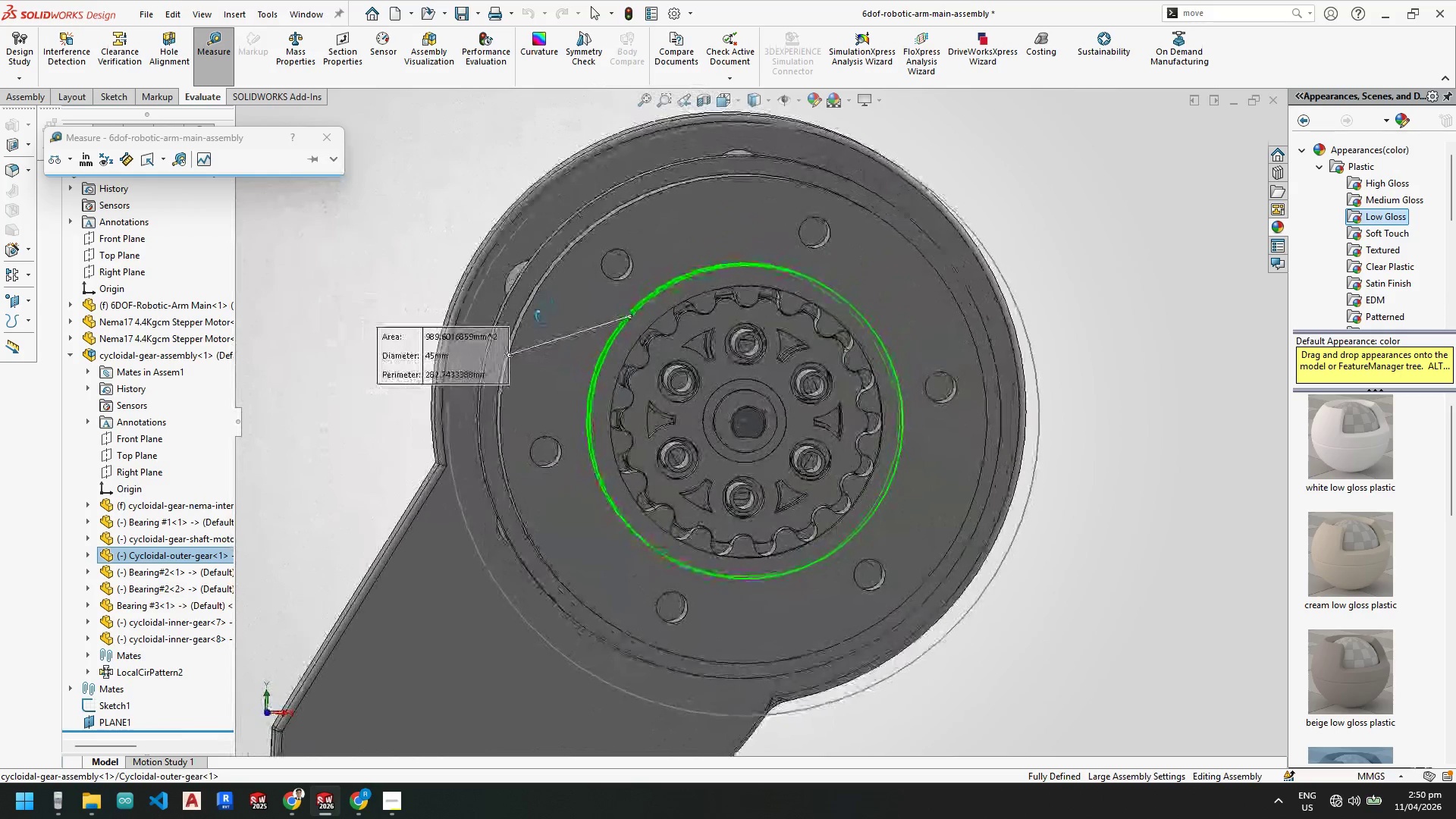 
key(Escape)
 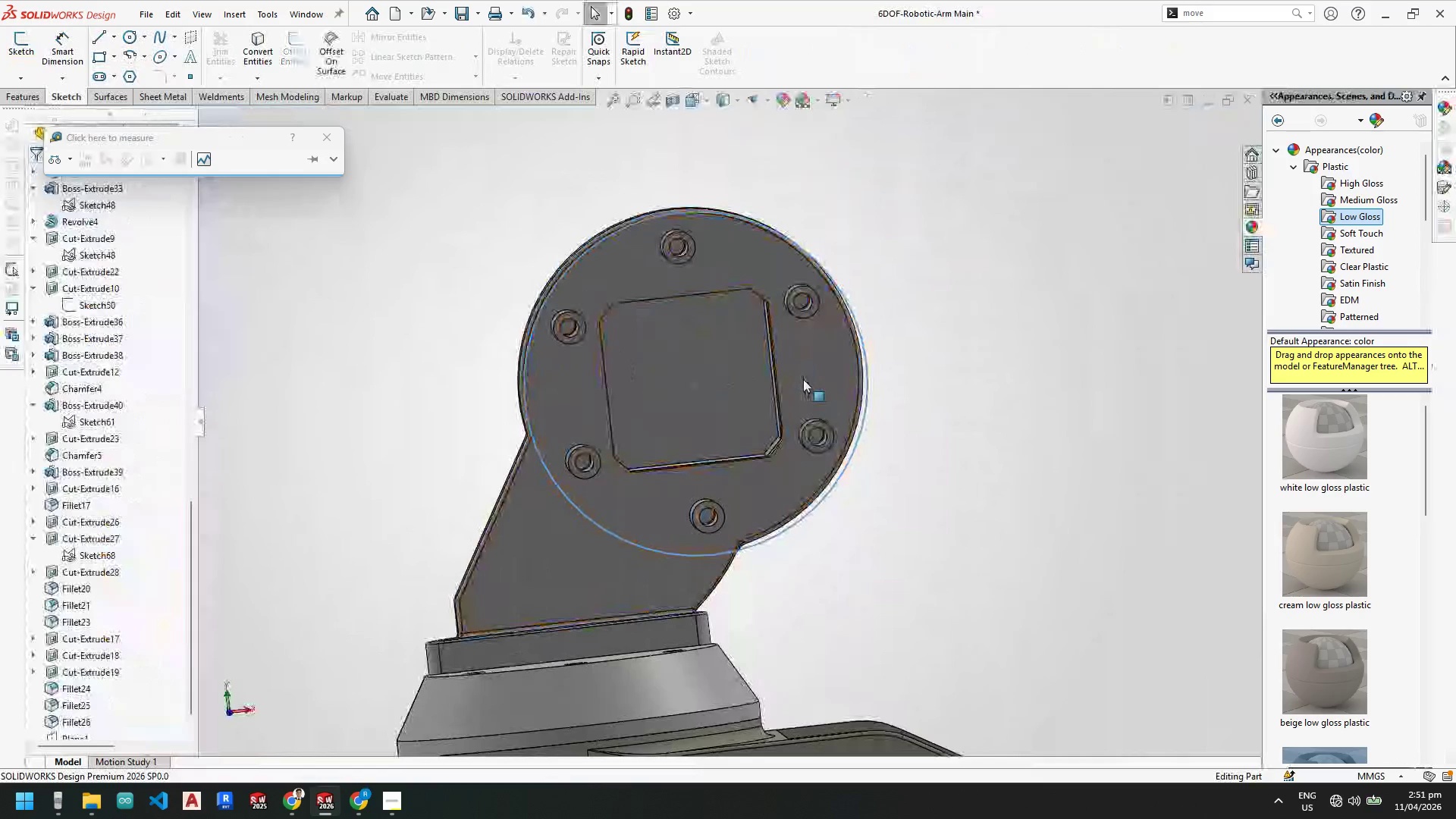 
key(Escape)
 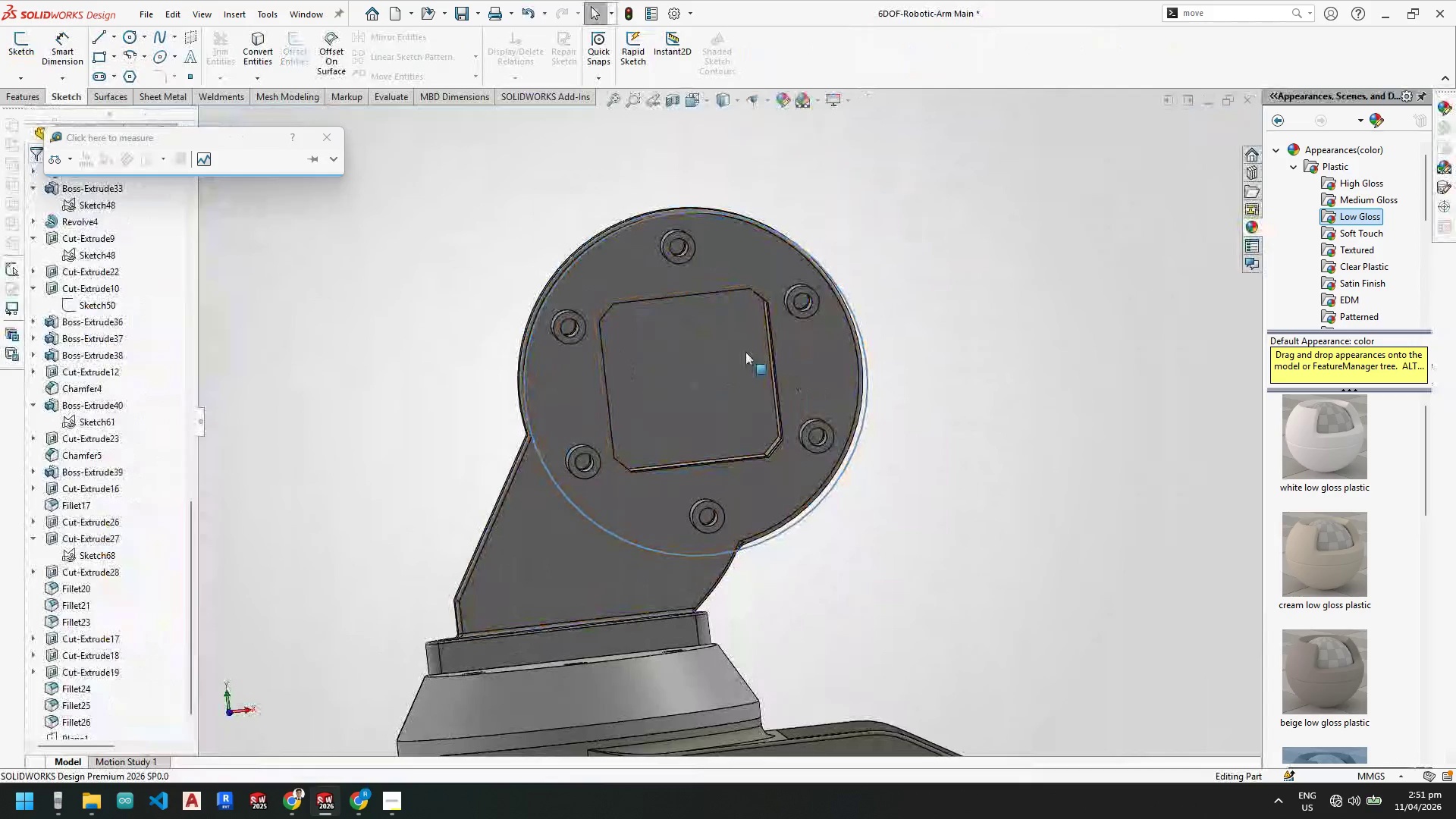 
key(Escape)
 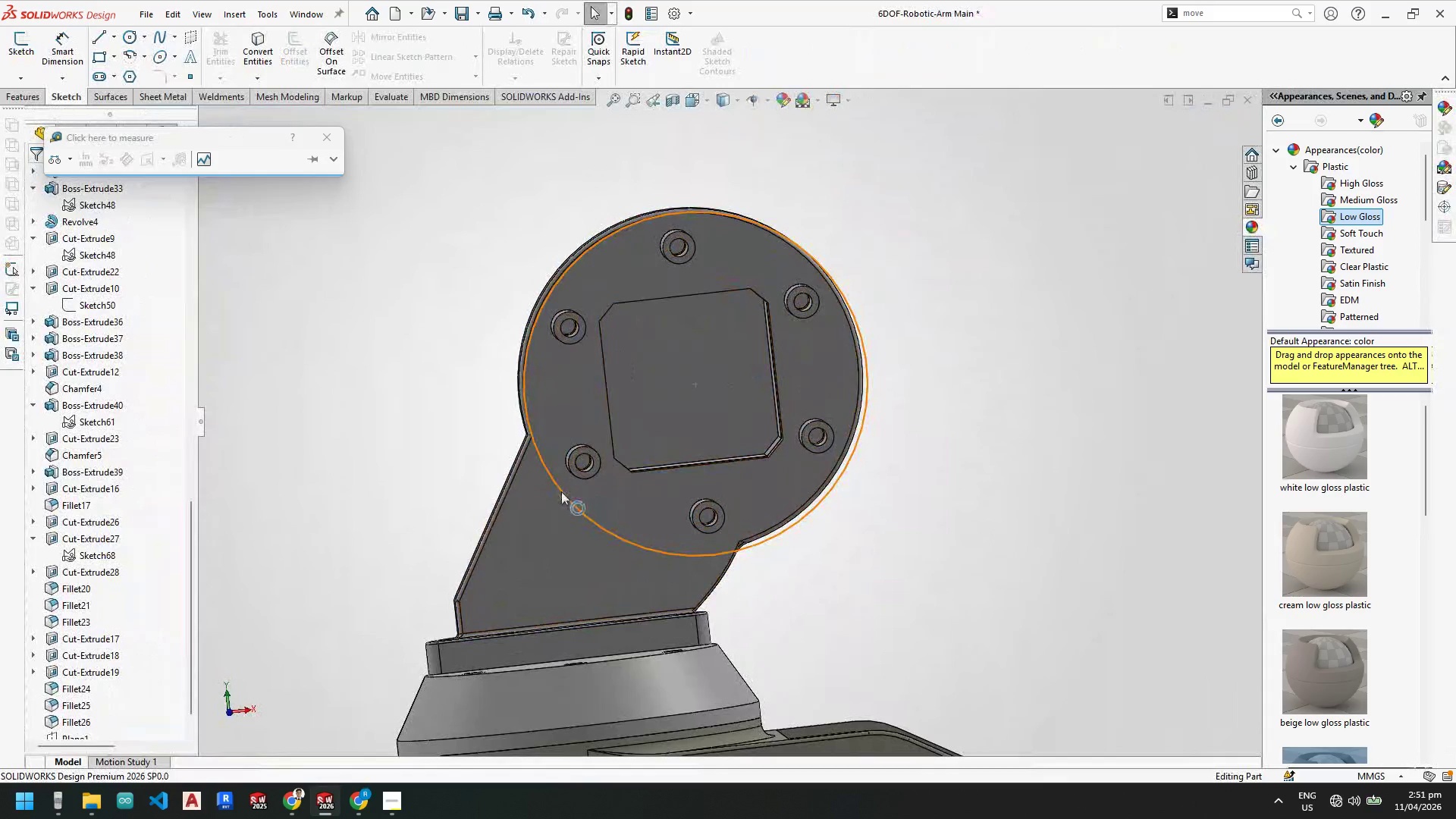 
right_click([561, 491])
 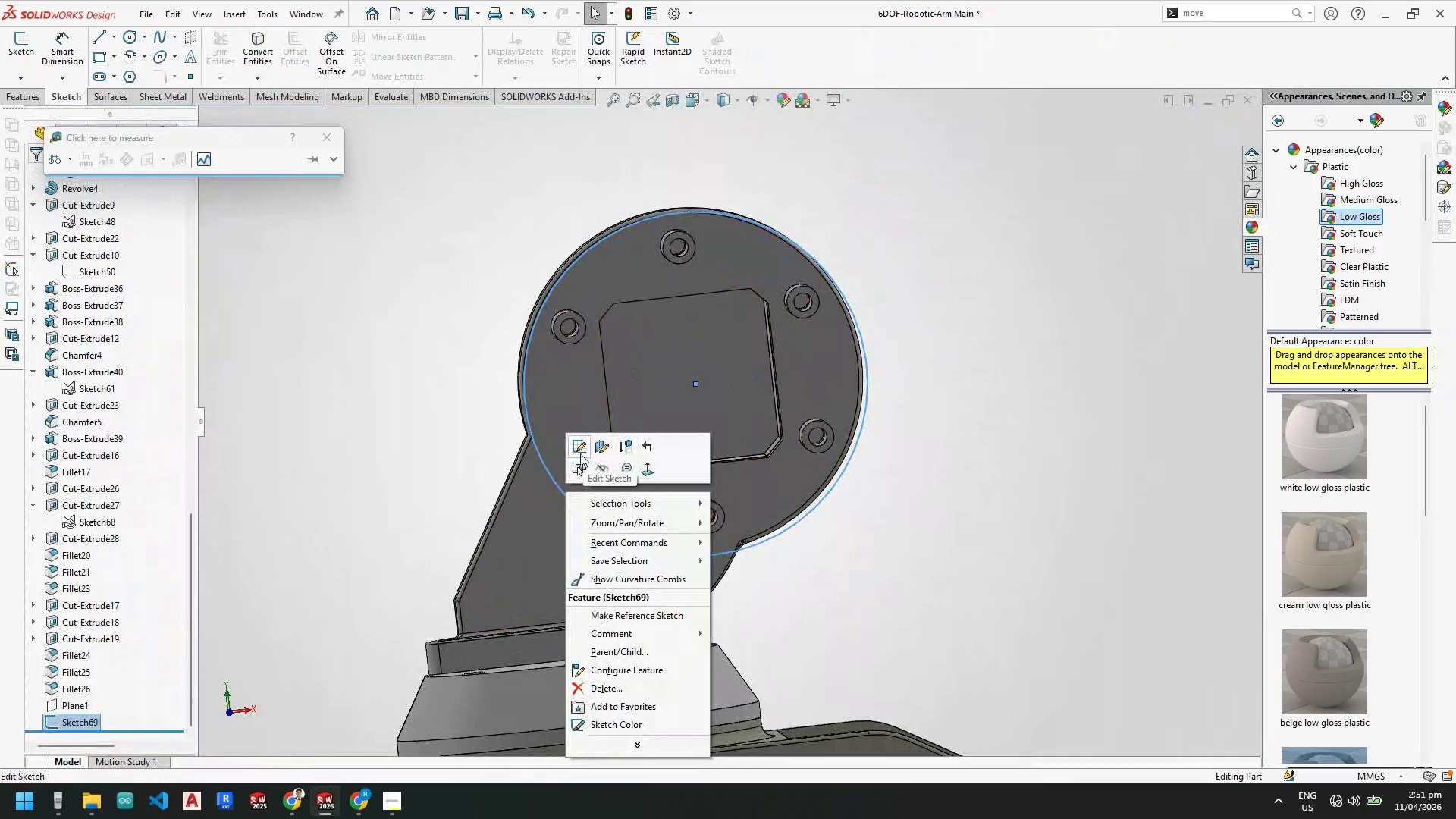 
left_click([573, 446])
 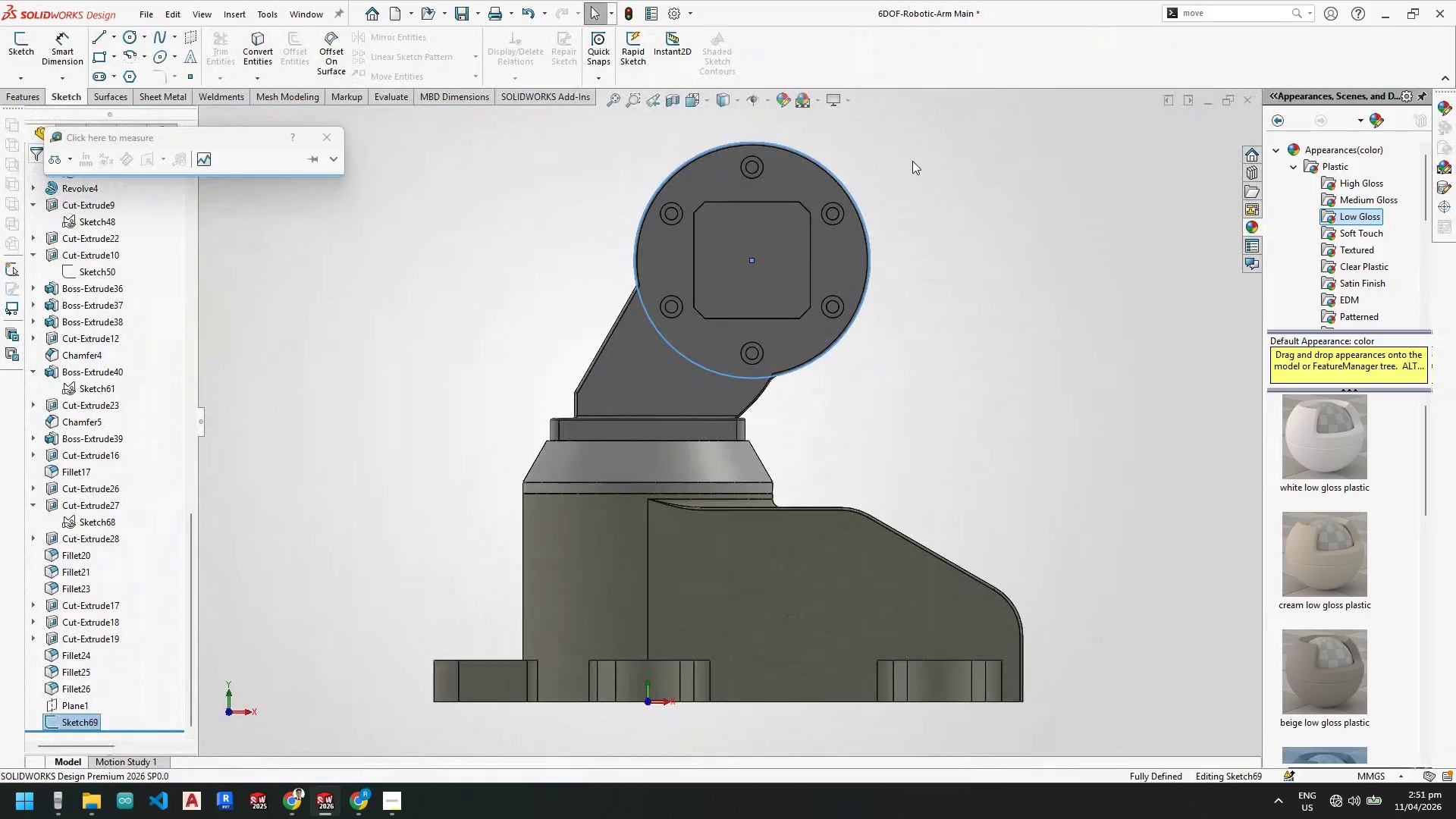 
key(Escape)
 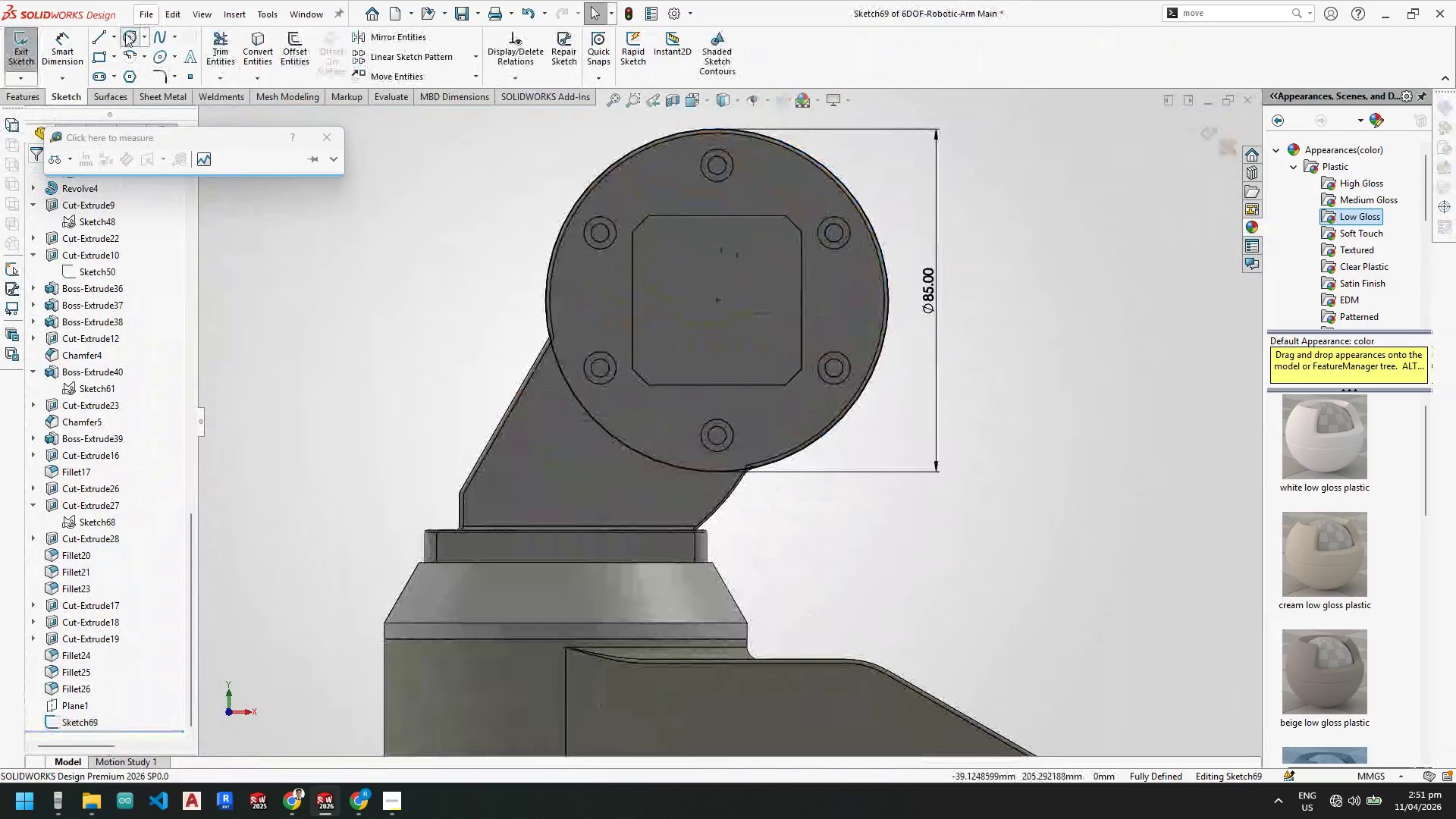 
scroll: coordinate [807, 223], scroll_direction: down, amount: 2.0
 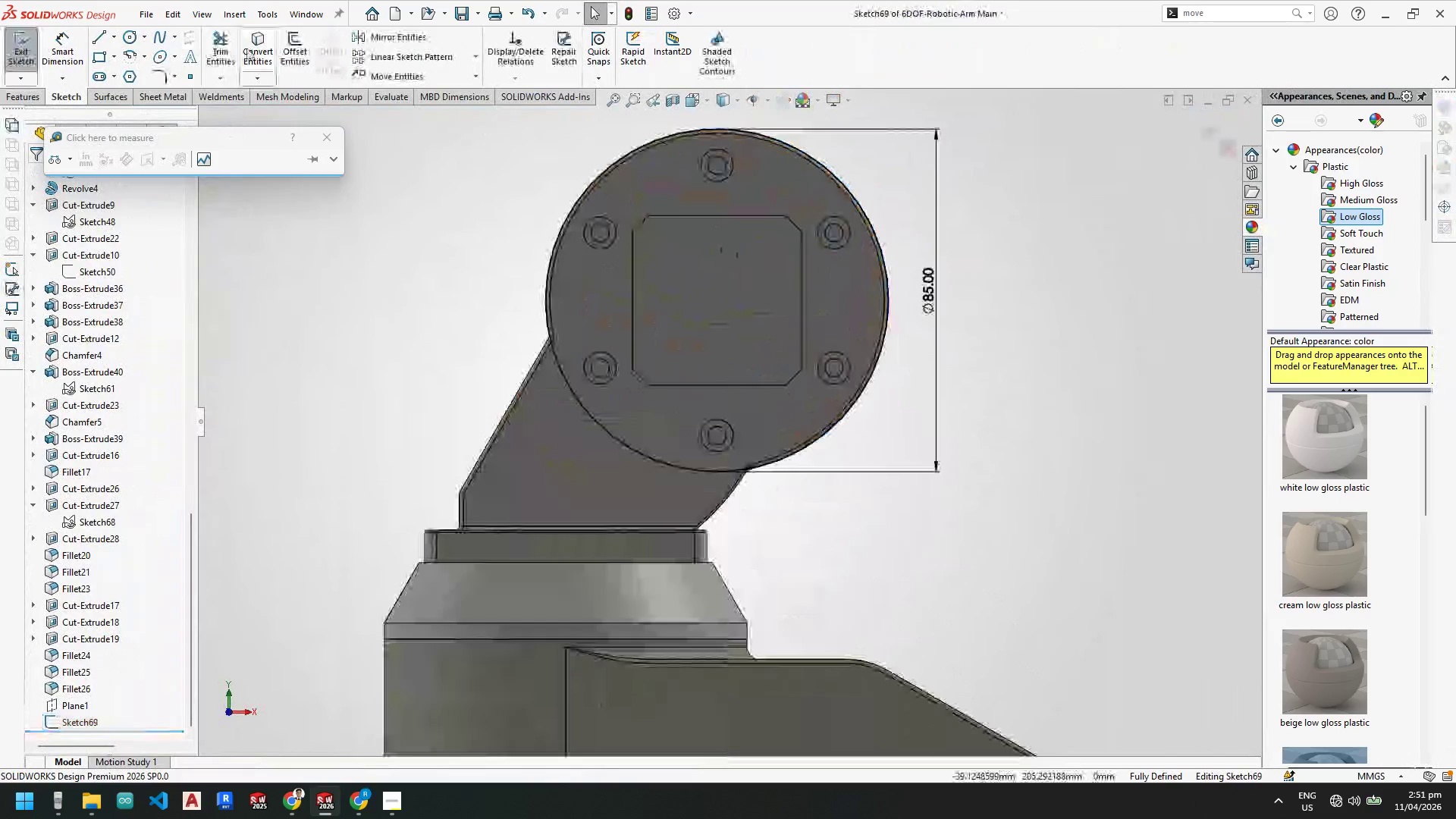 
left_click_drag(start_coordinate=[125, 33], to_coordinate=[130, 34])
 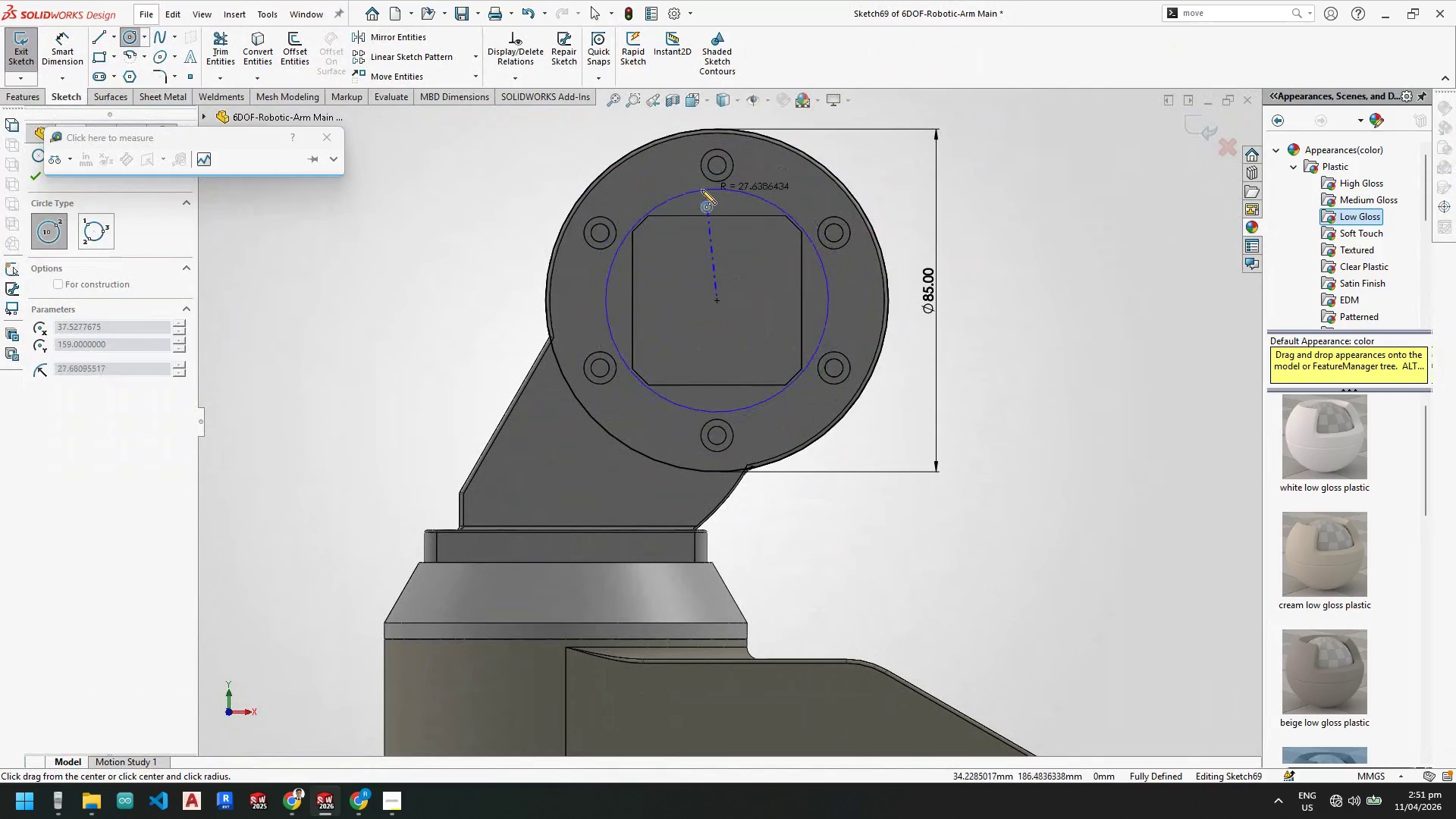 
left_click([672, 201])
 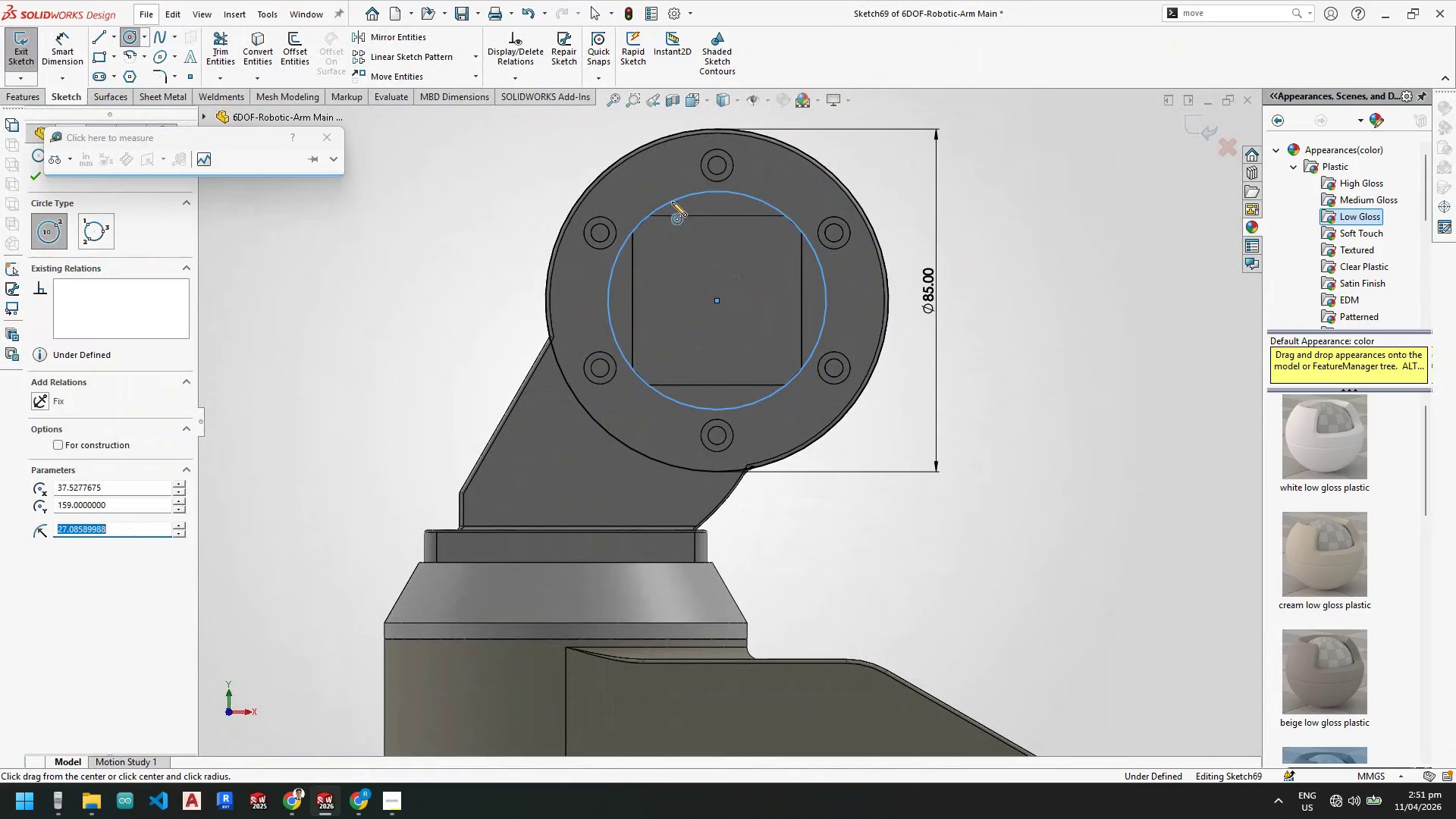 
key(Escape)
 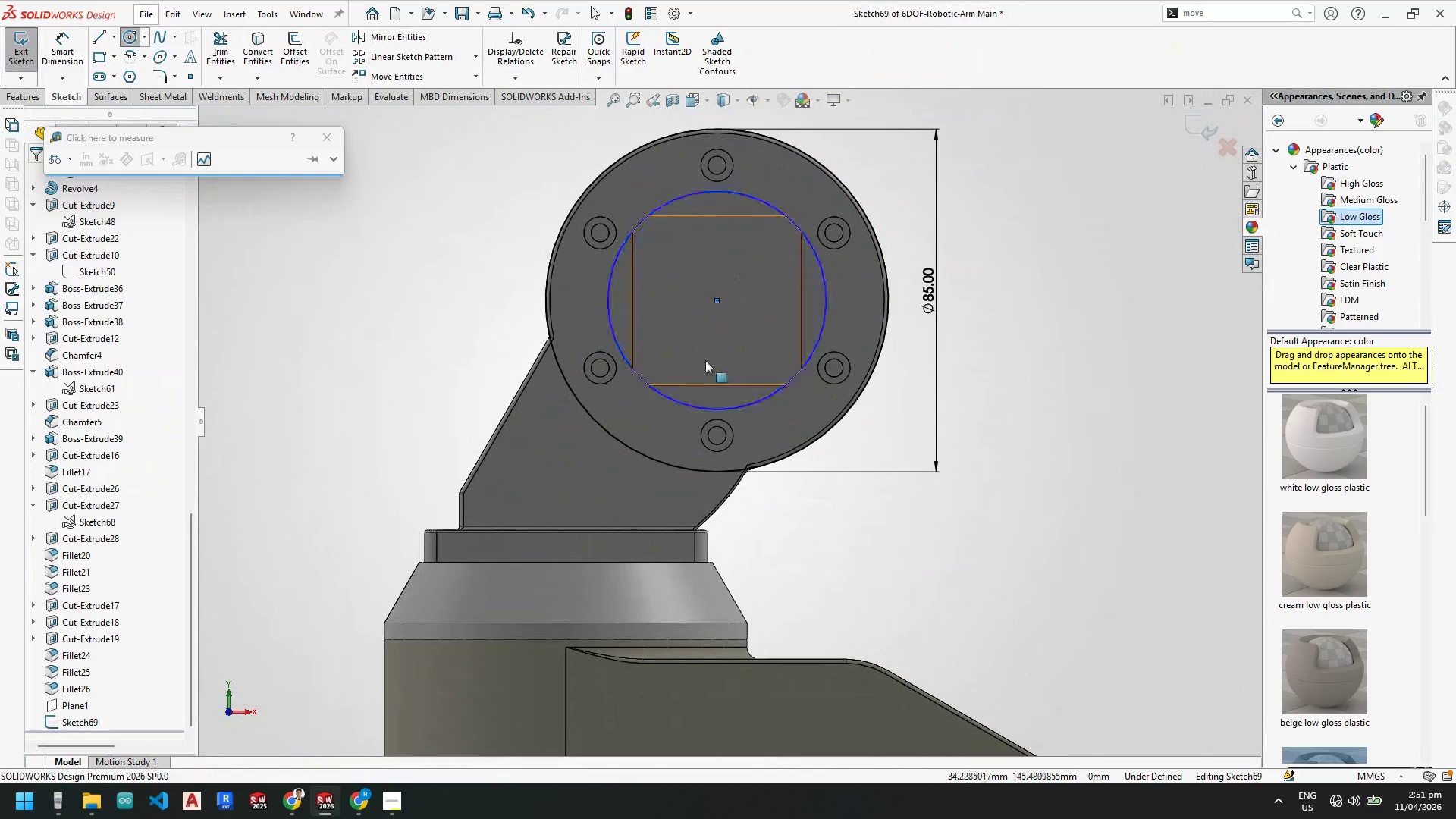 
key(Escape)
 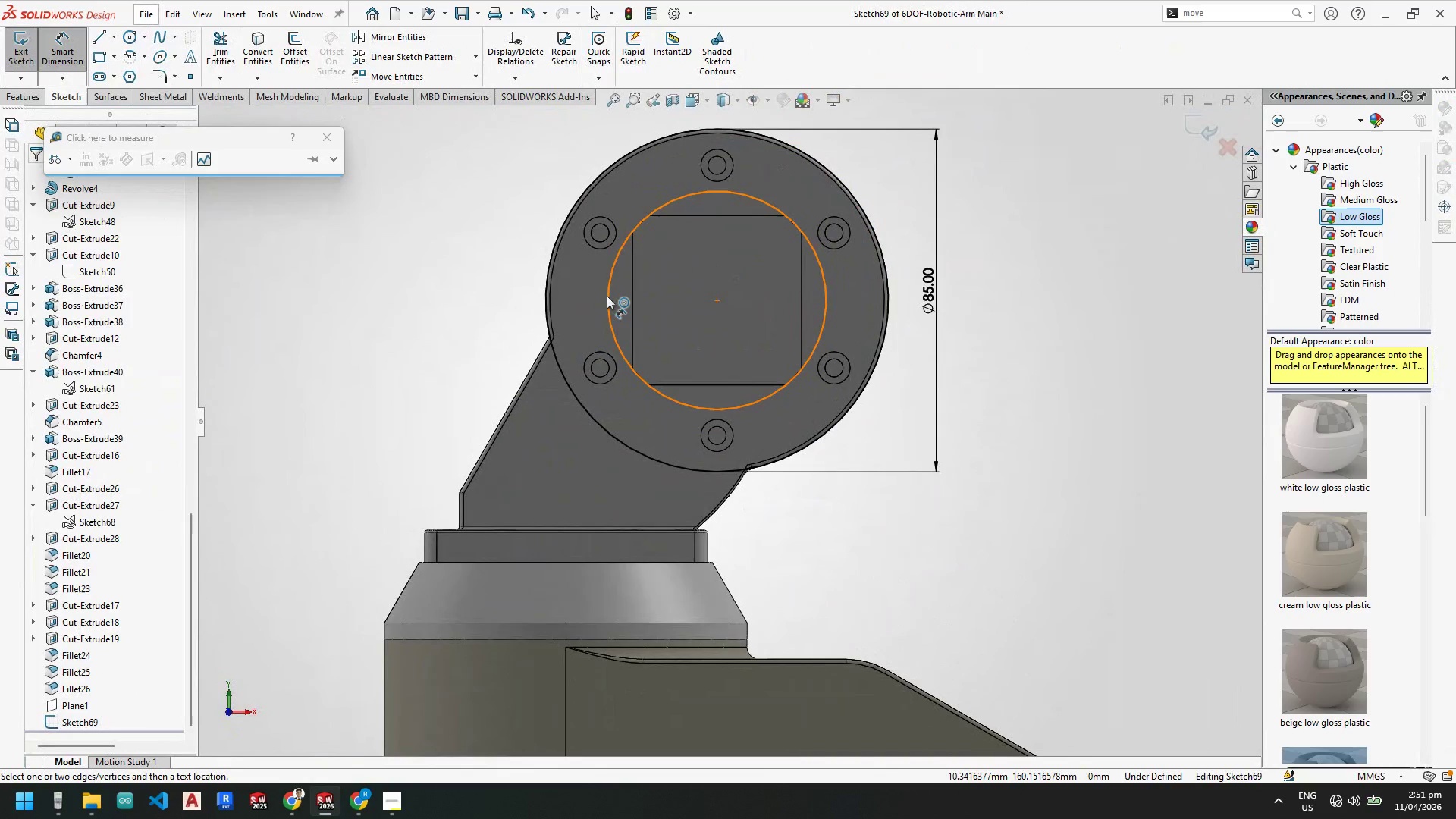 
left_click([607, 297])
 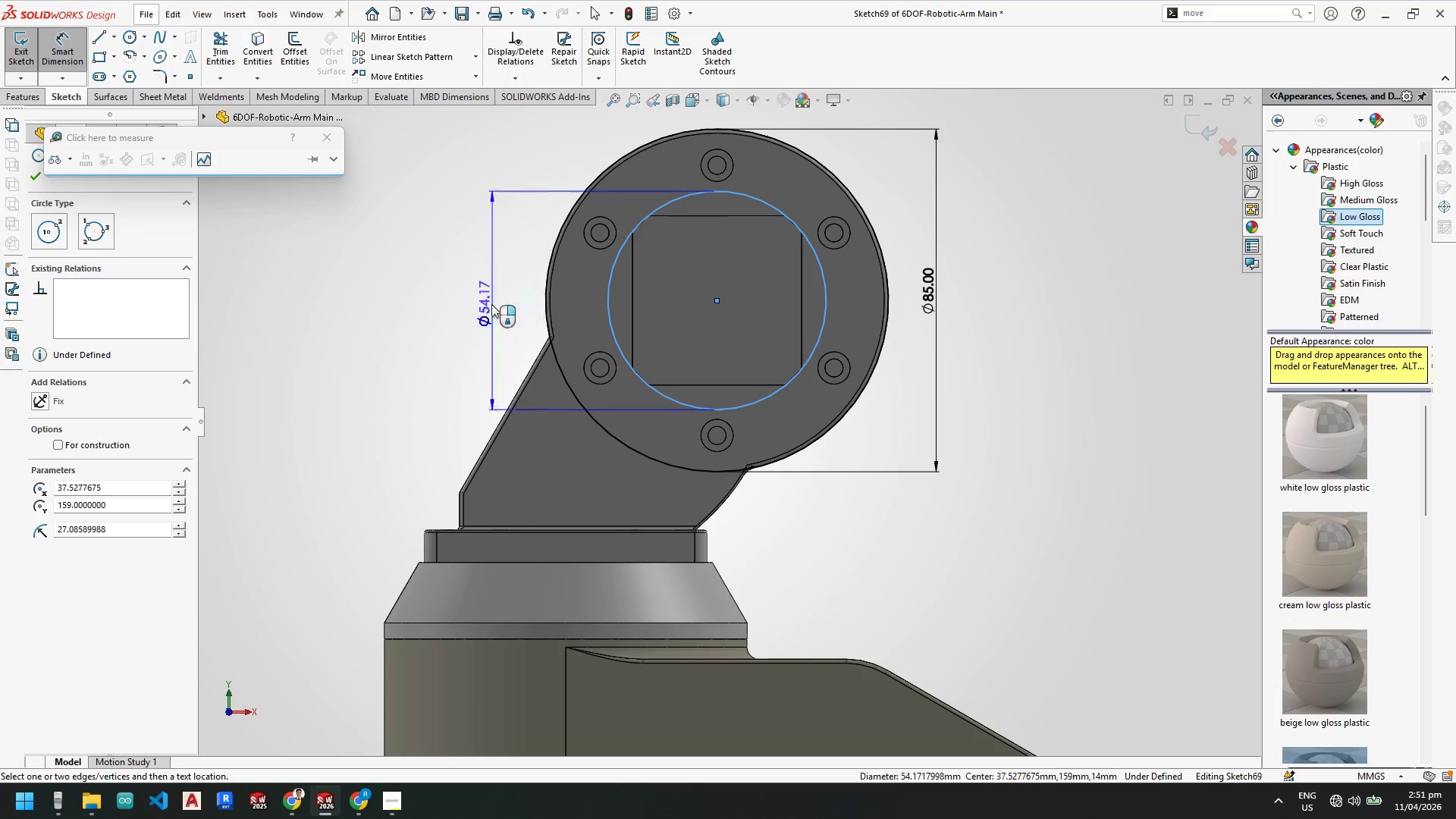 
left_click([482, 299])
 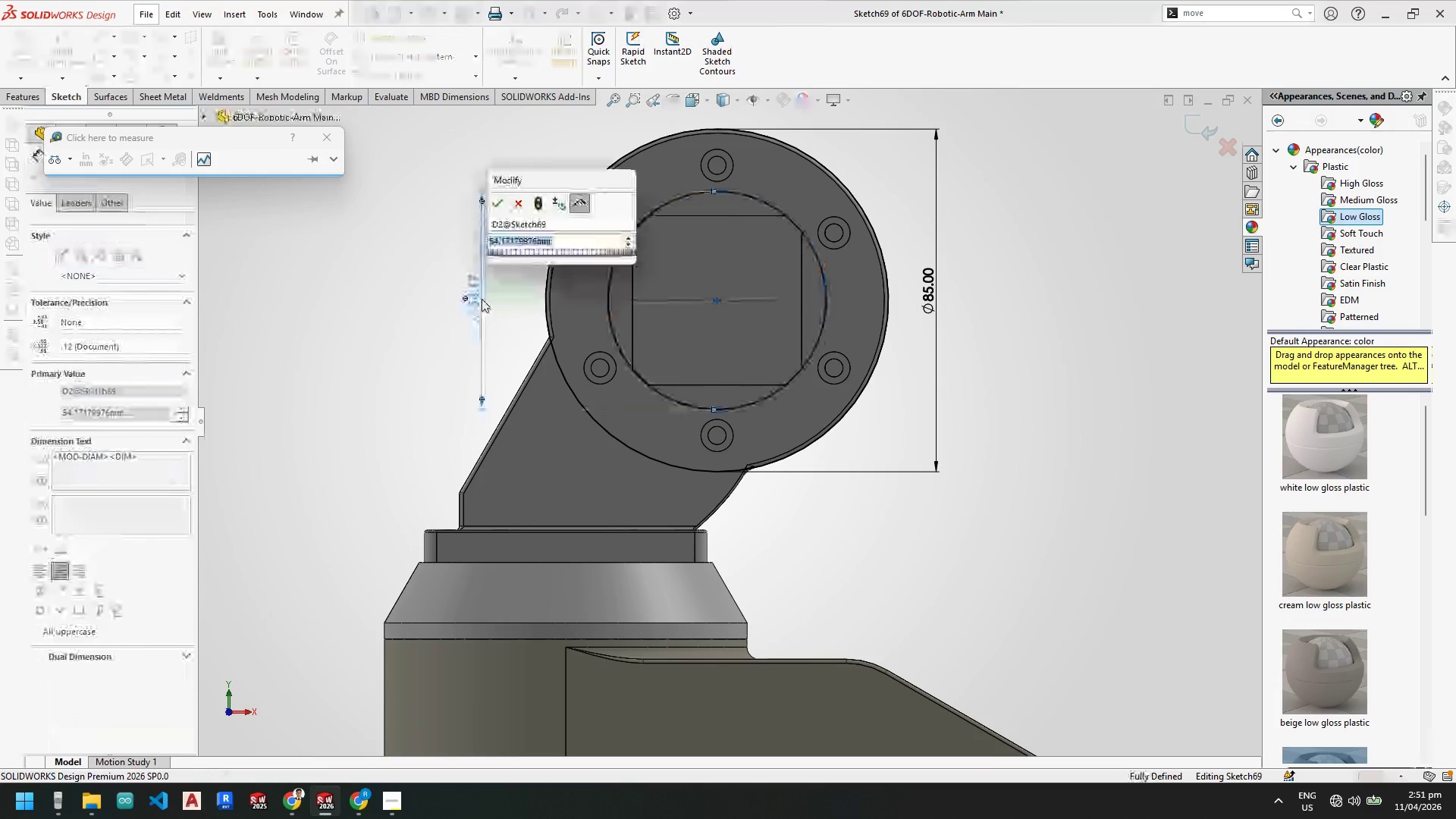 
key(Numpad4)
 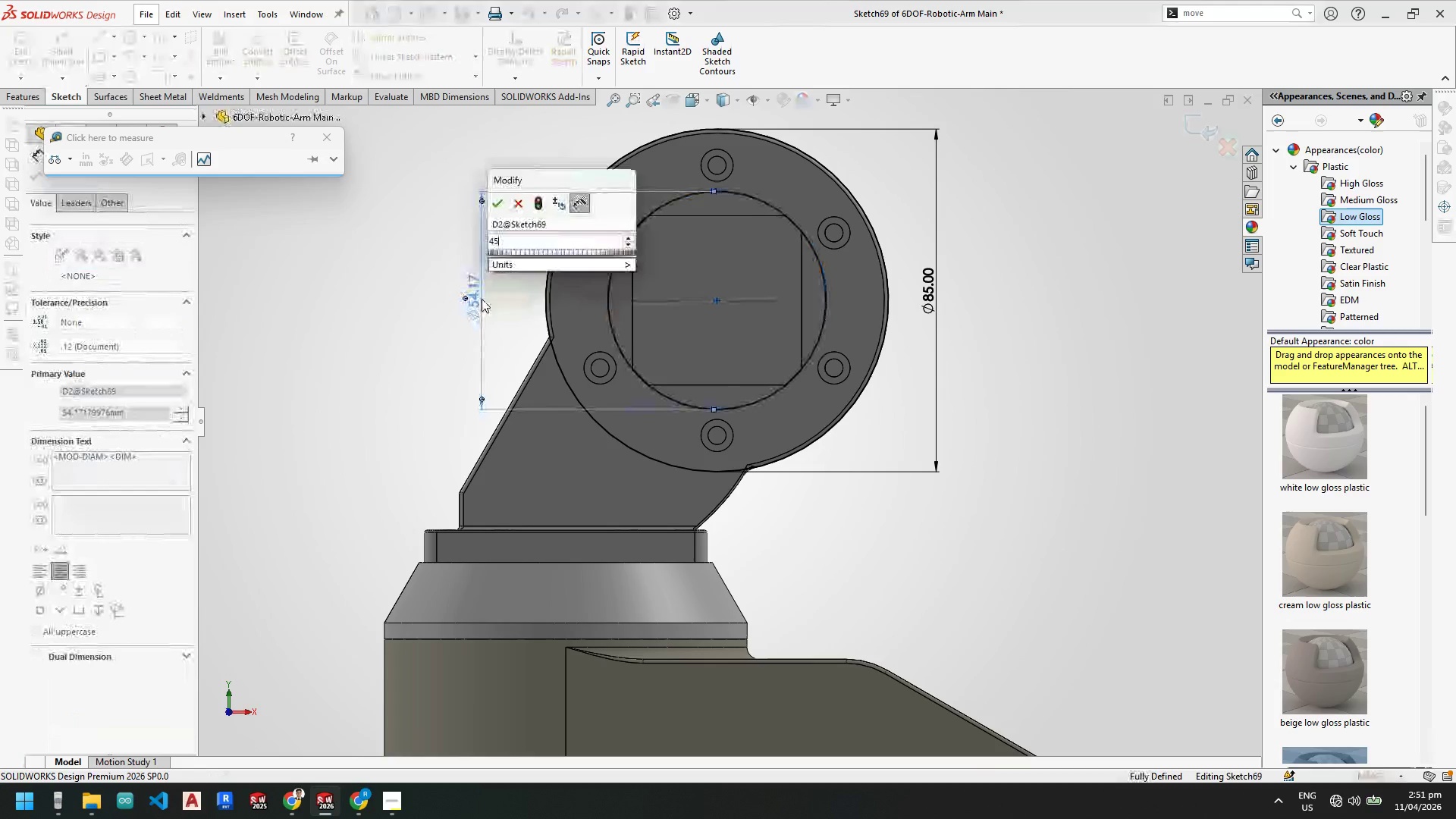 
key(Numpad5)
 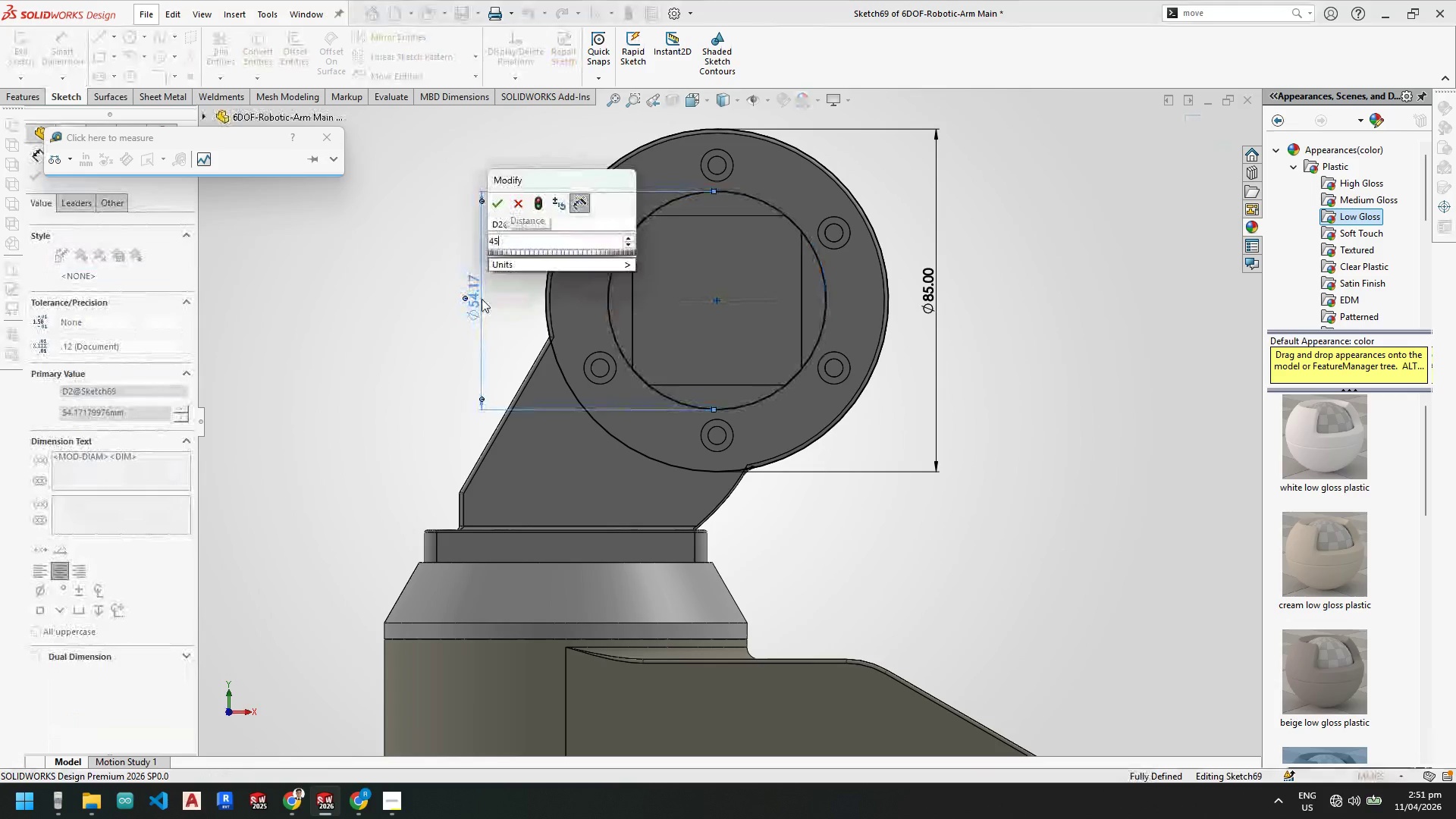 
key(NumpadEnter)
 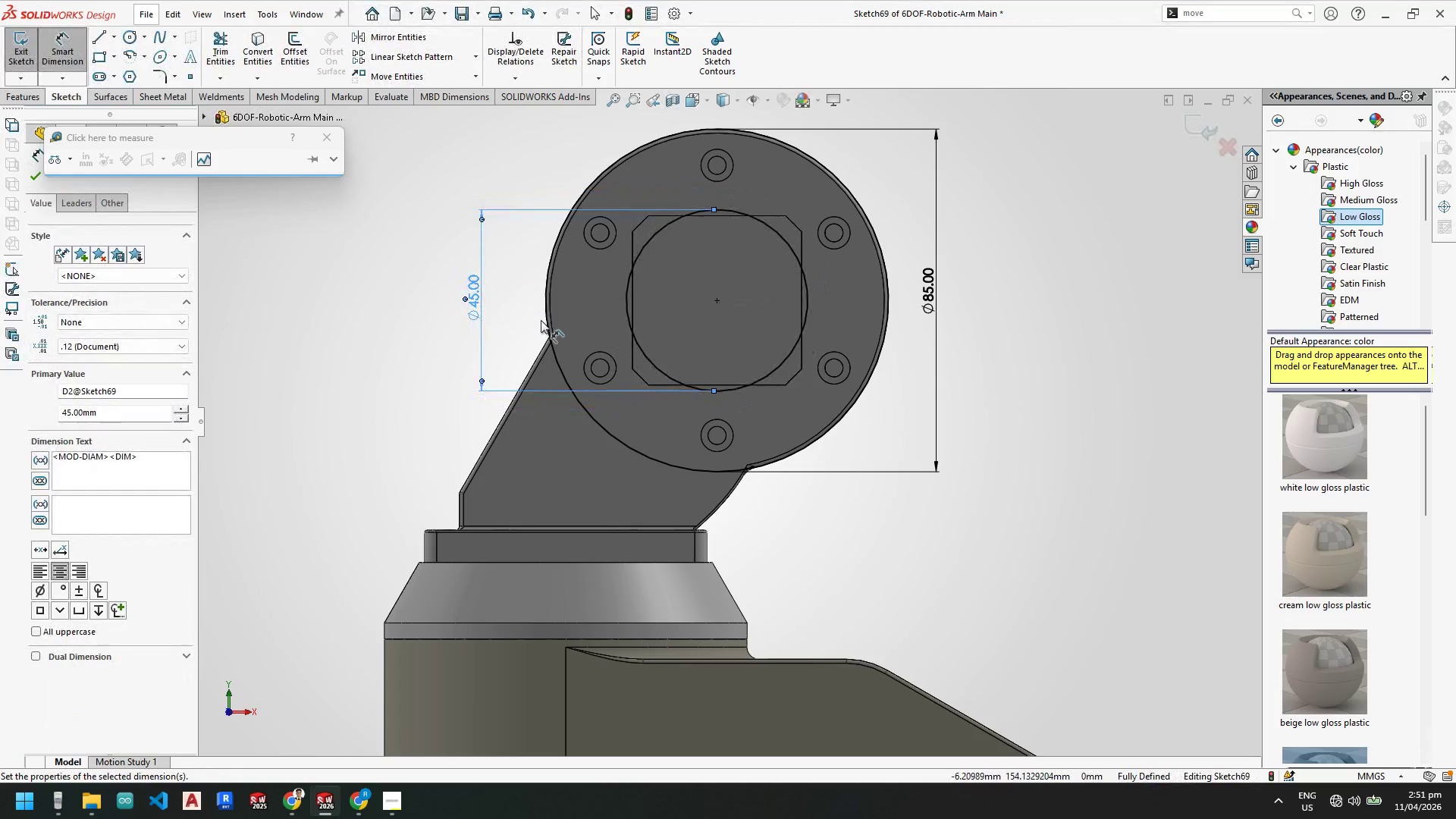 
key(Escape)
 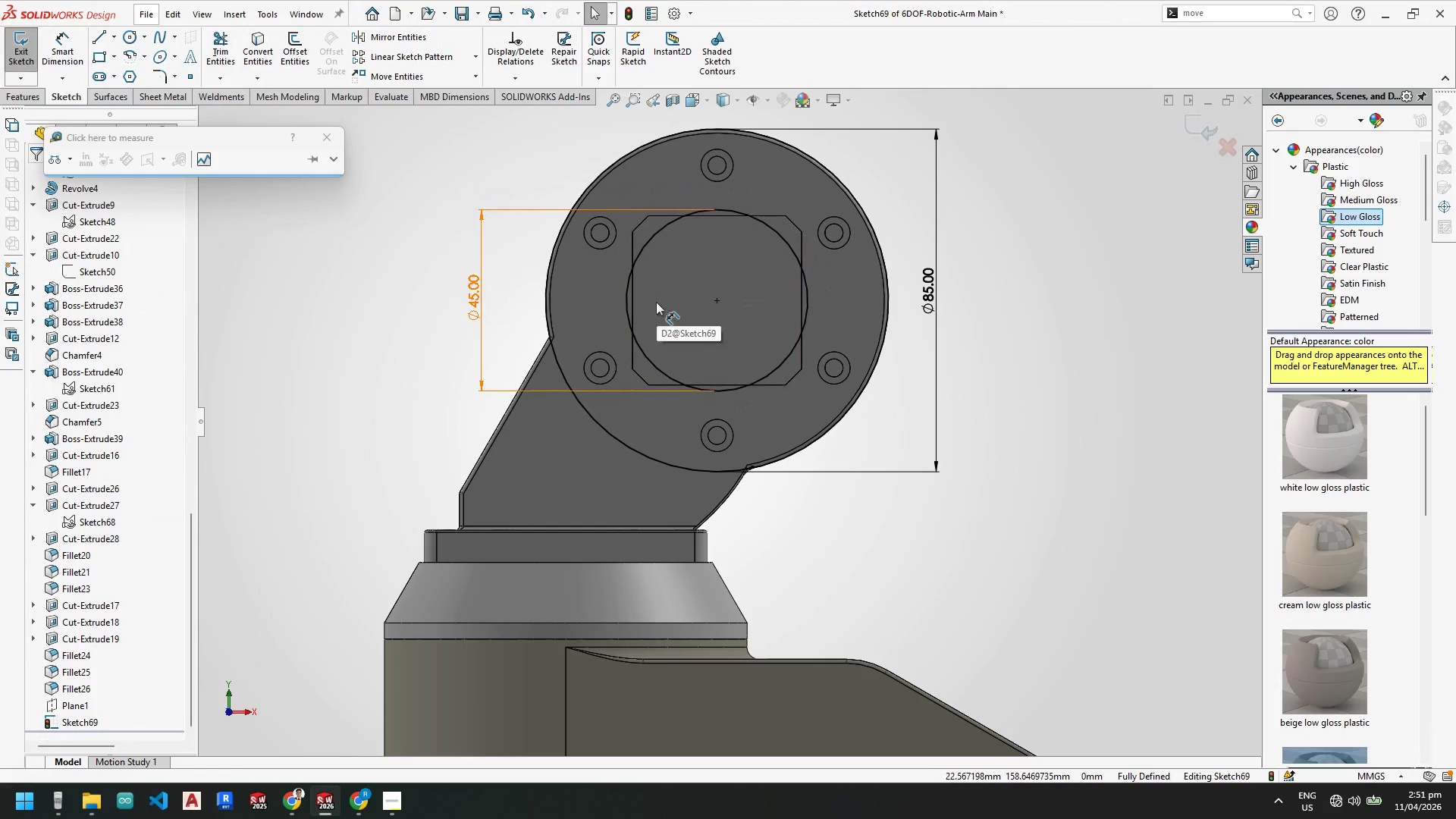 
scroll: coordinate [557, 416], scroll_direction: up, amount: 1.0
 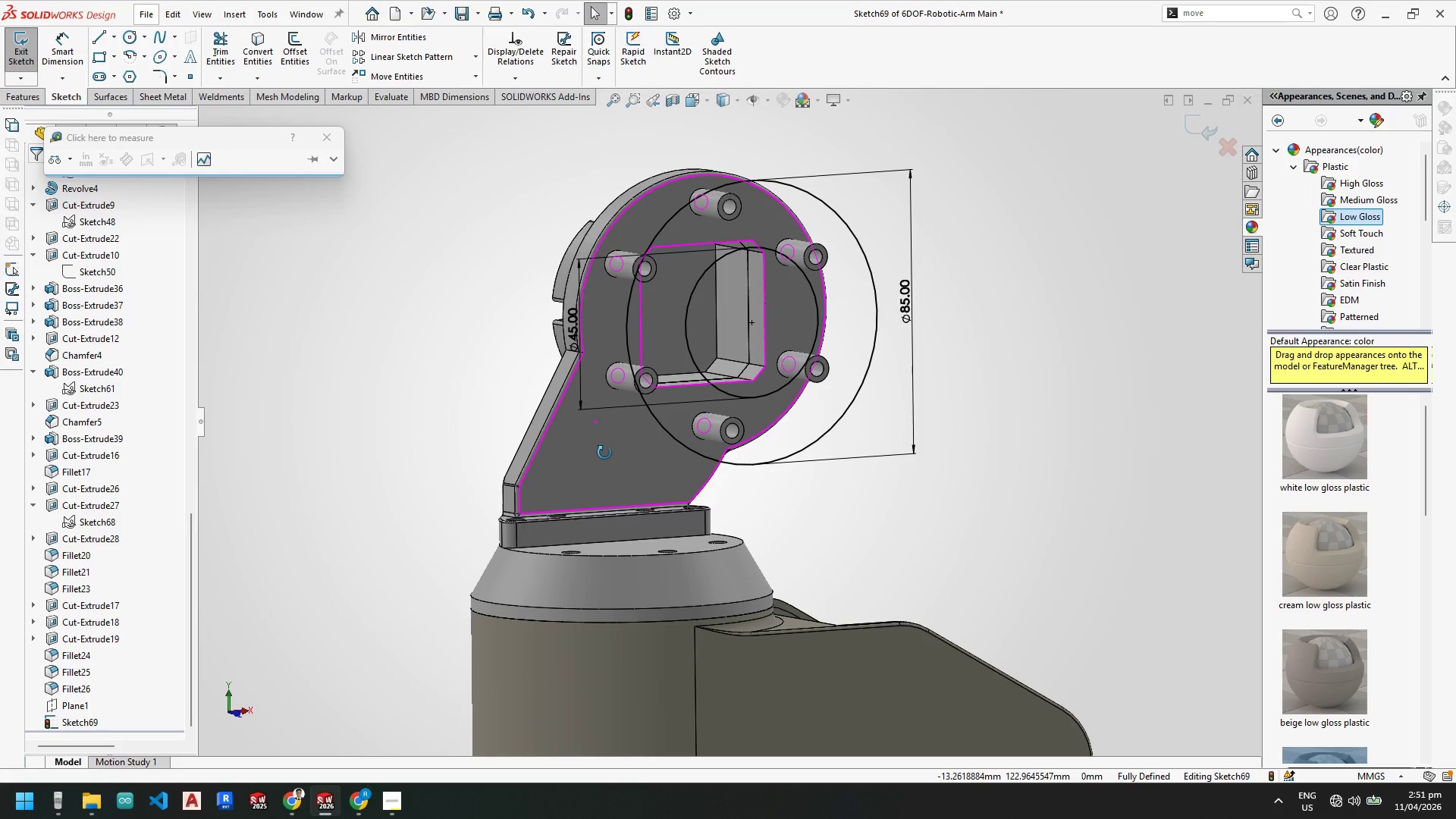 
wait(5.15)
 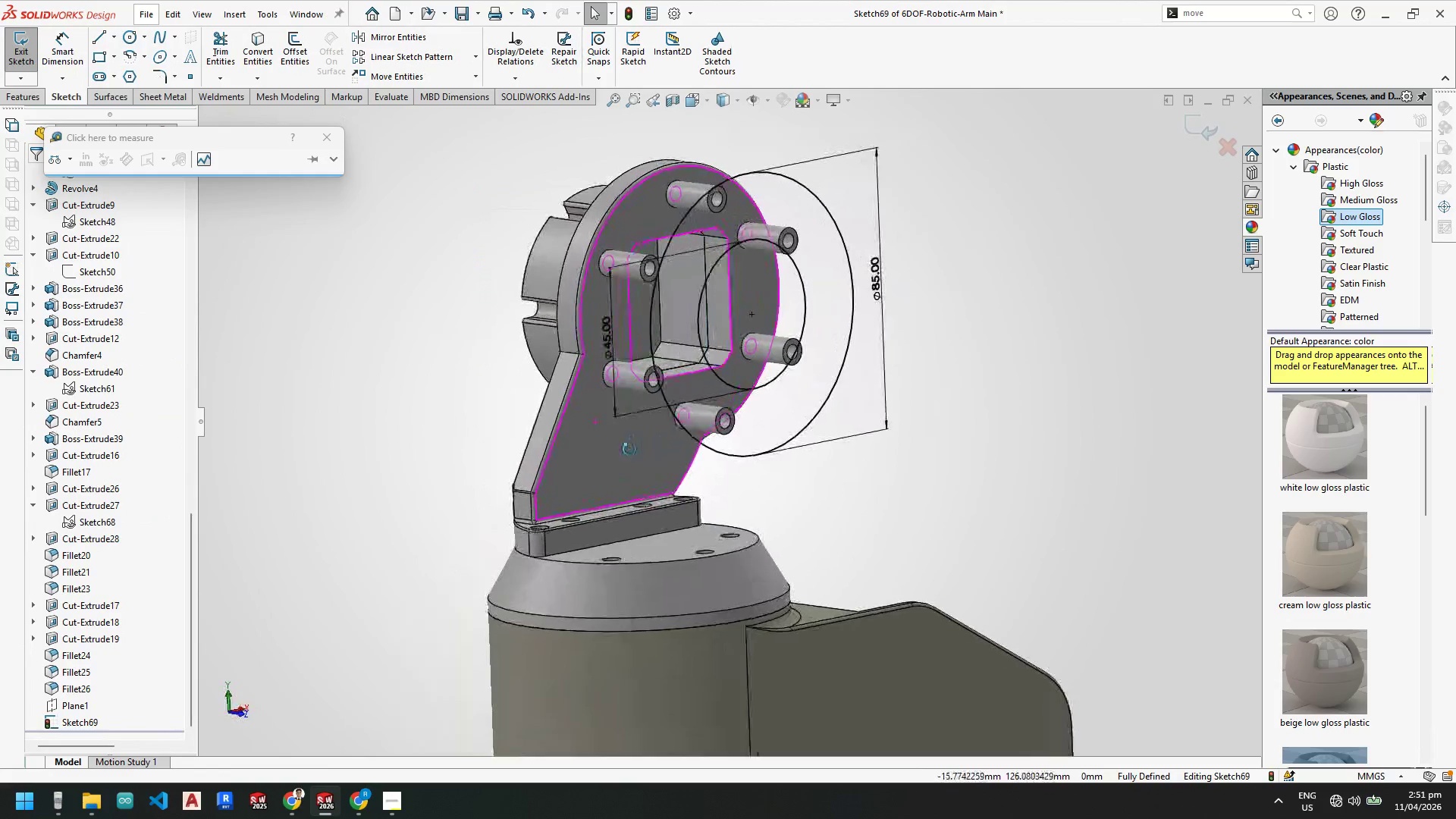 
mouse_move([297, 779])
 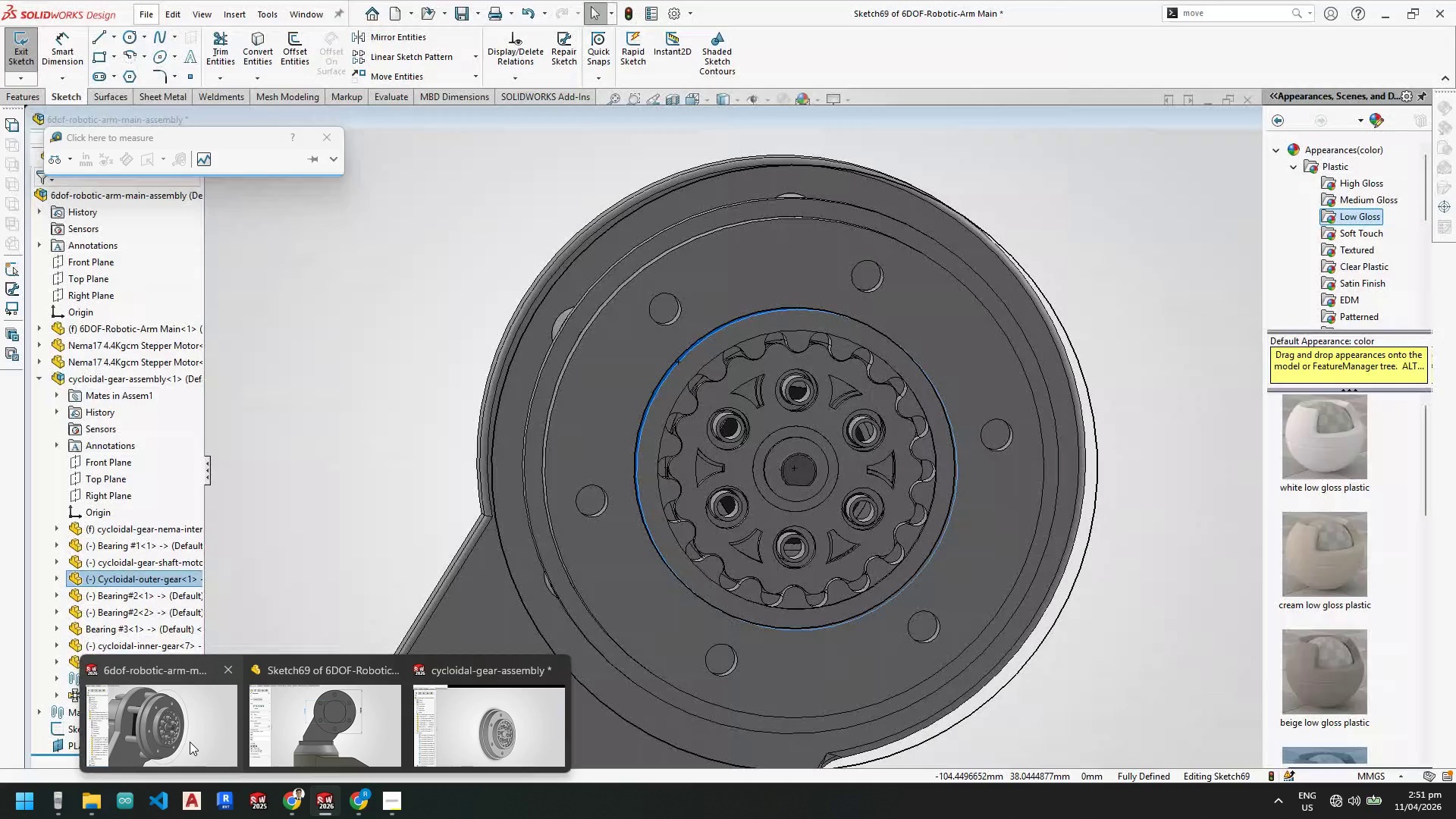 
left_click([190, 742])
 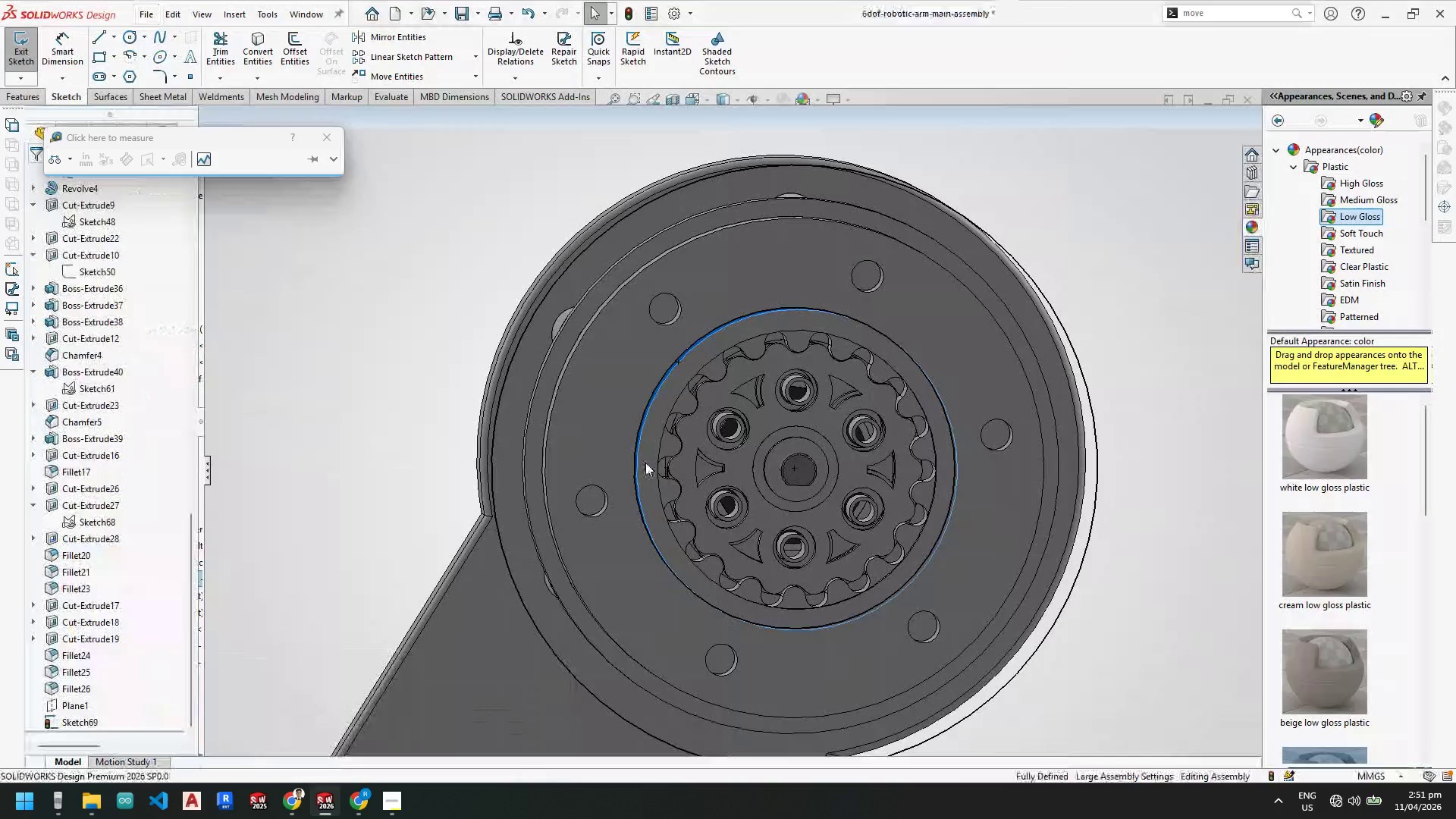 
scroll: coordinate [645, 463], scroll_direction: up, amount: 3.0
 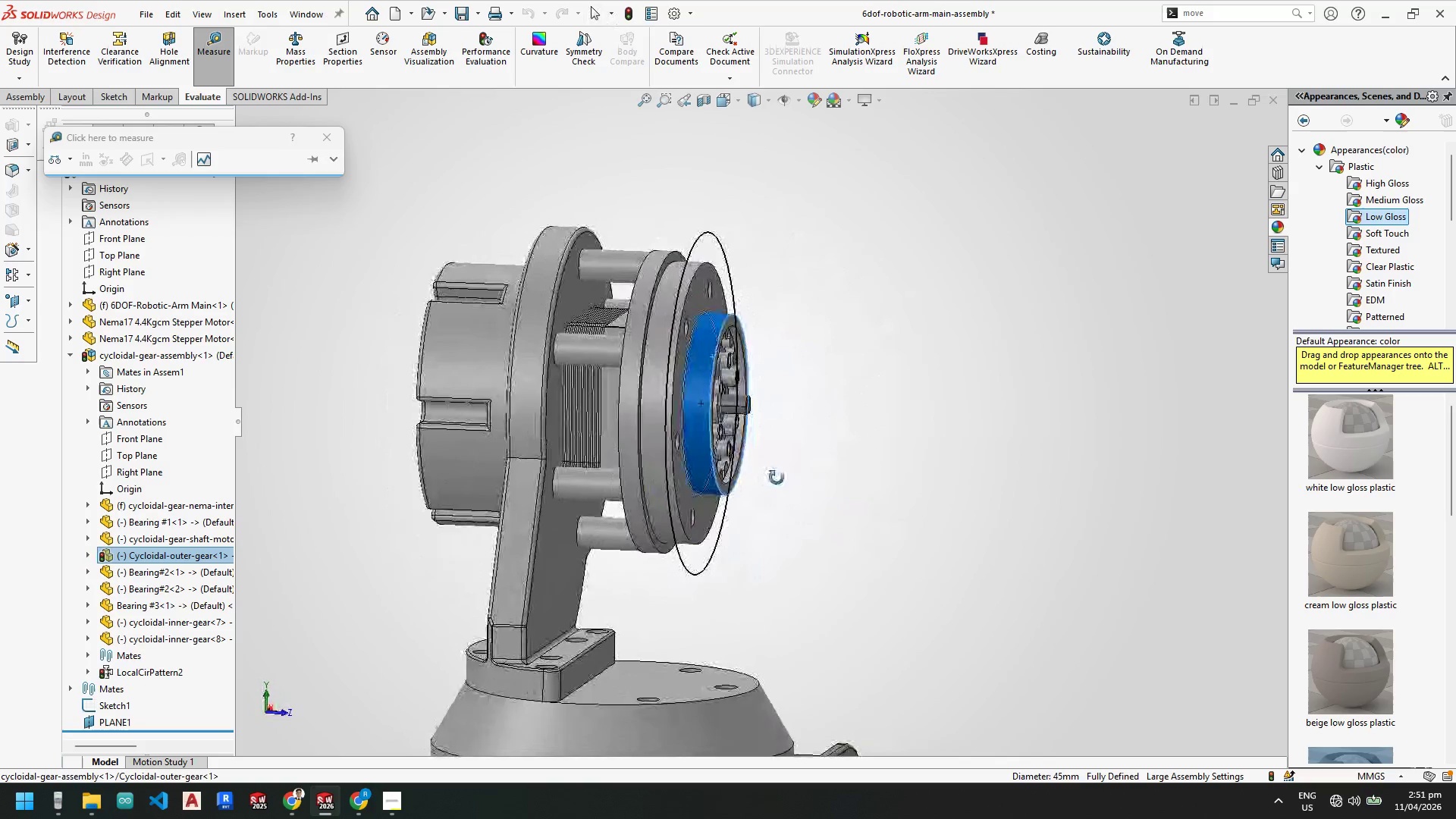 
wait(19.71)
 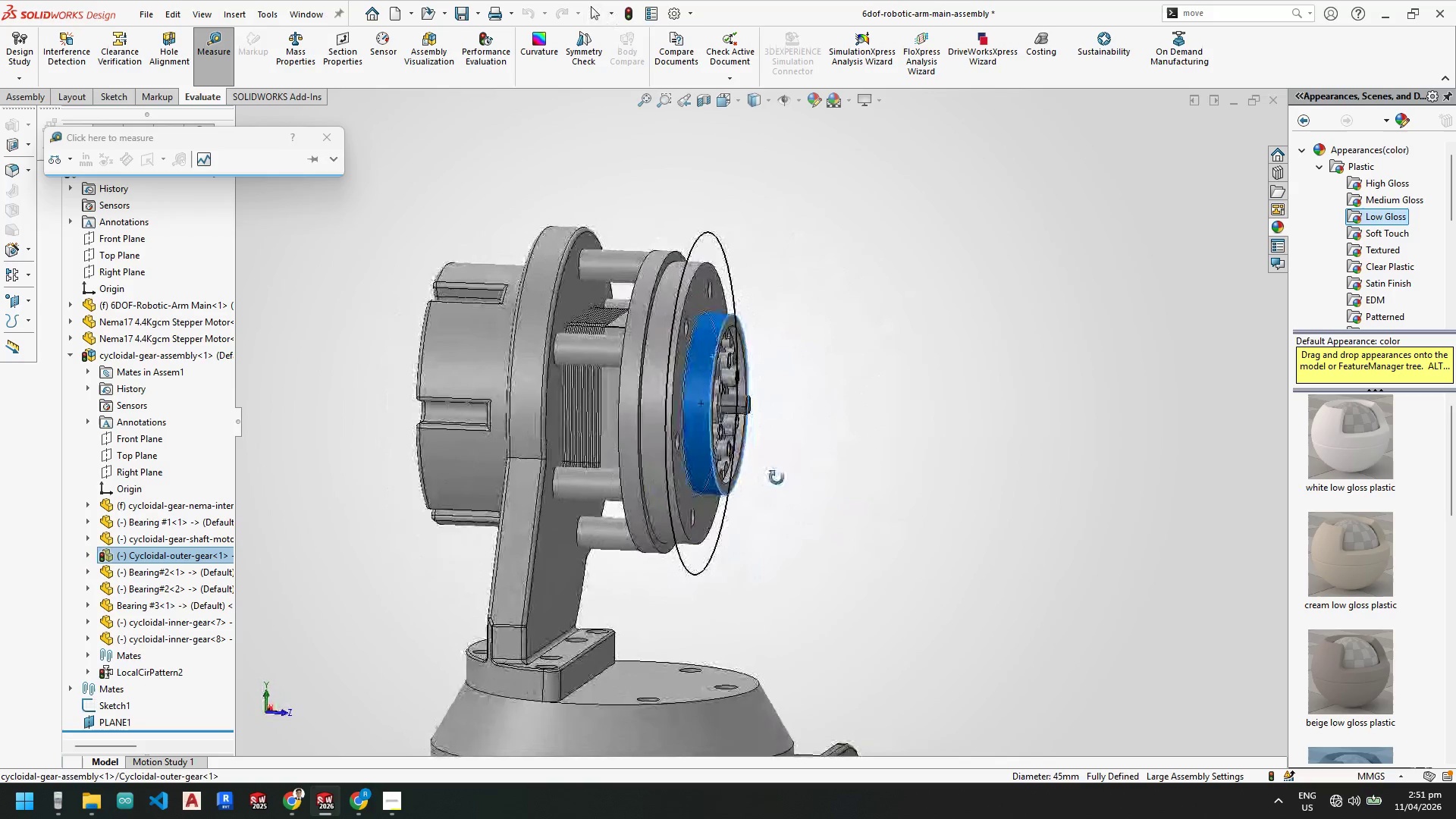 
left_click([894, 409])
 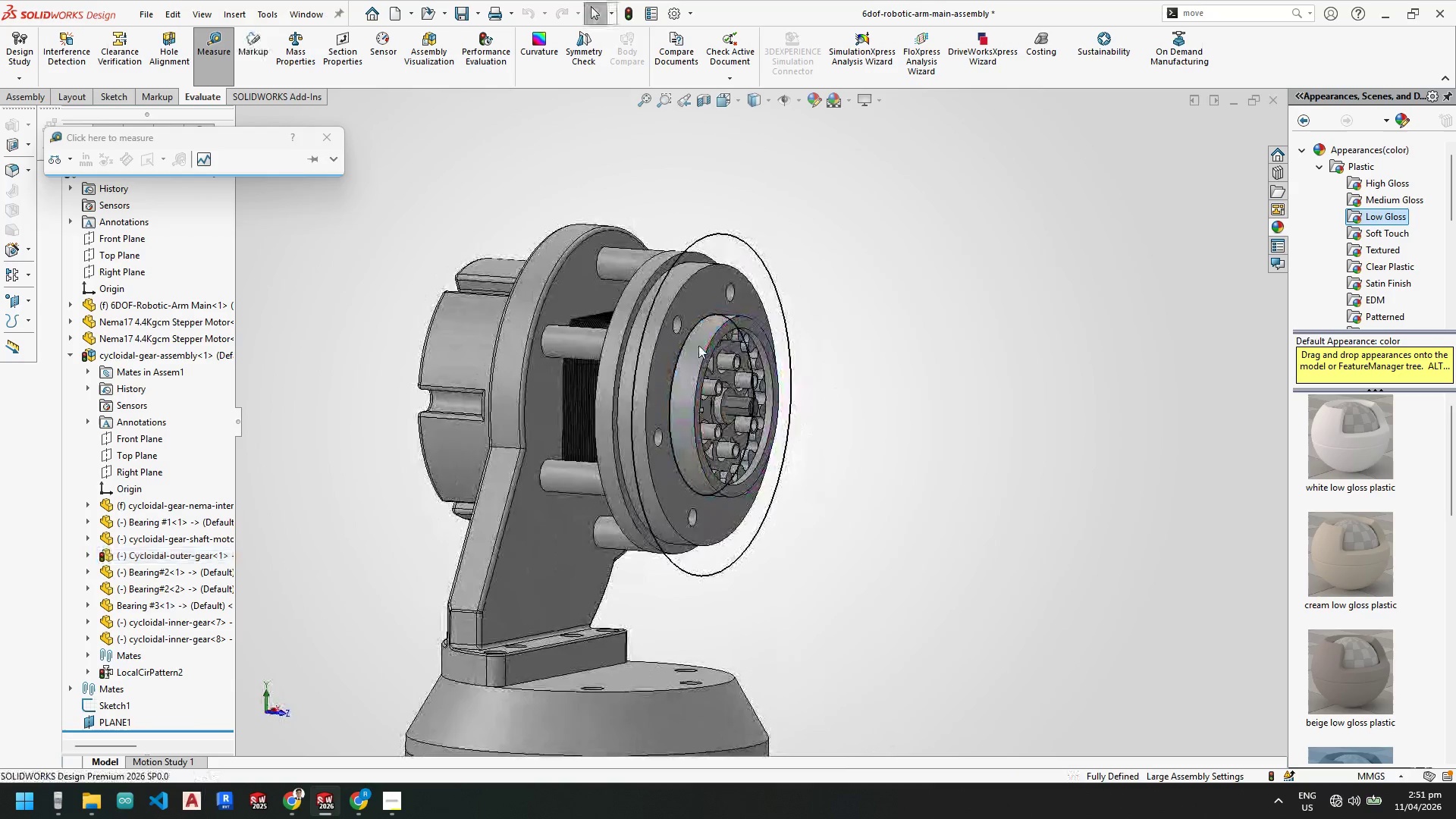 
scroll: coordinate [692, 345], scroll_direction: down, amount: 3.0
 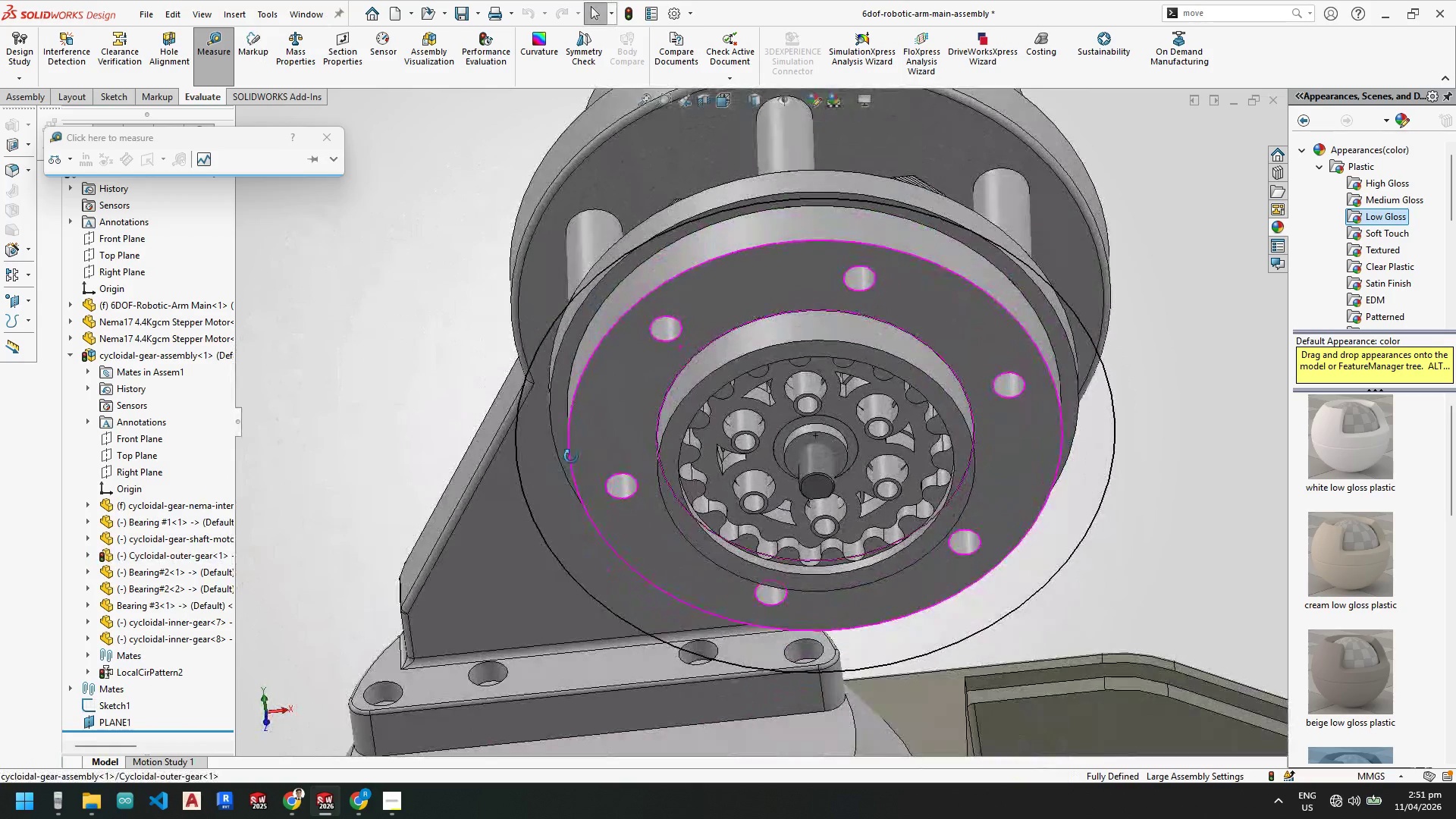 
wait(5.96)
 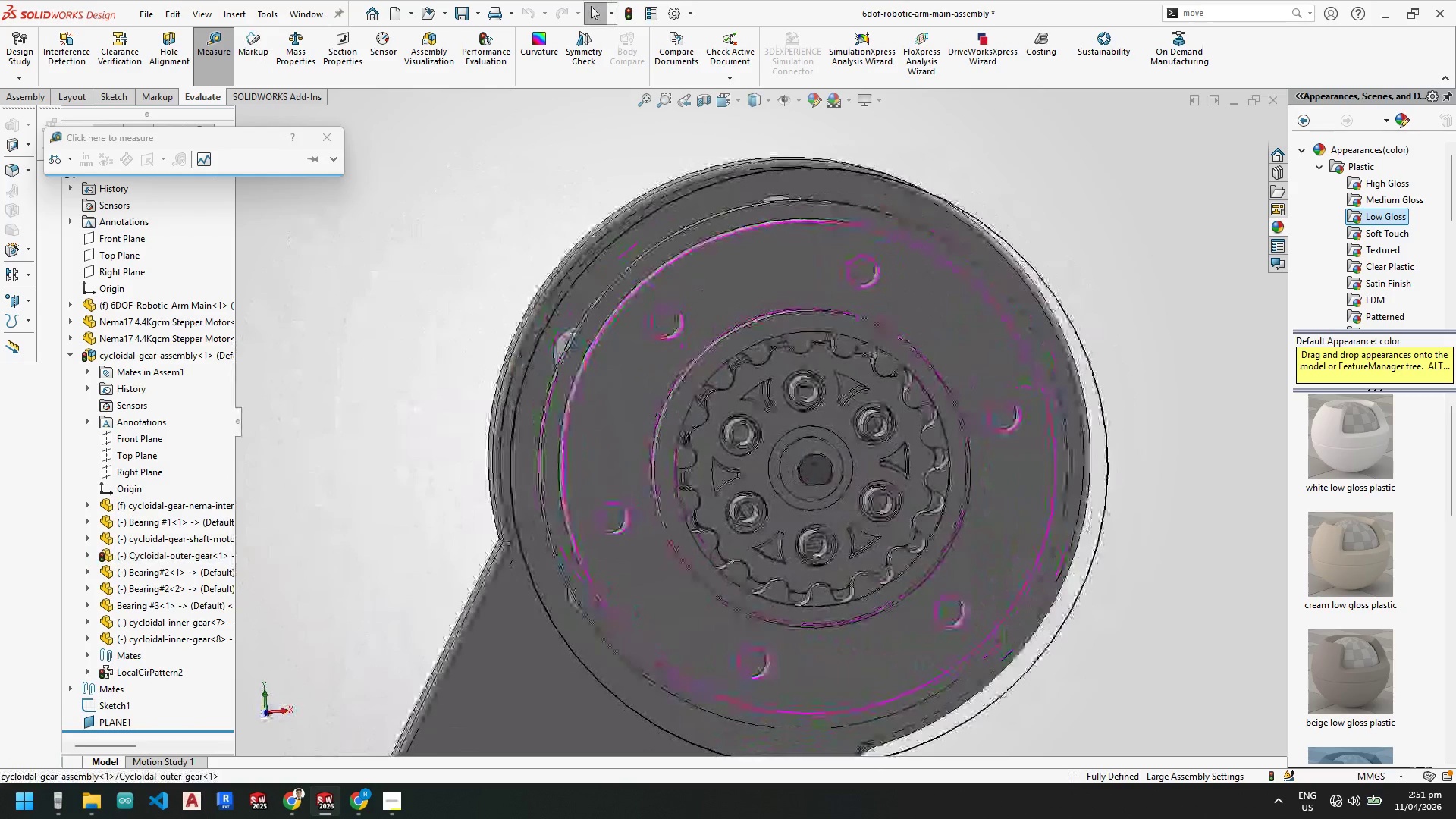 
scroll: coordinate [692, 406], scroll_direction: up, amount: 2.0
 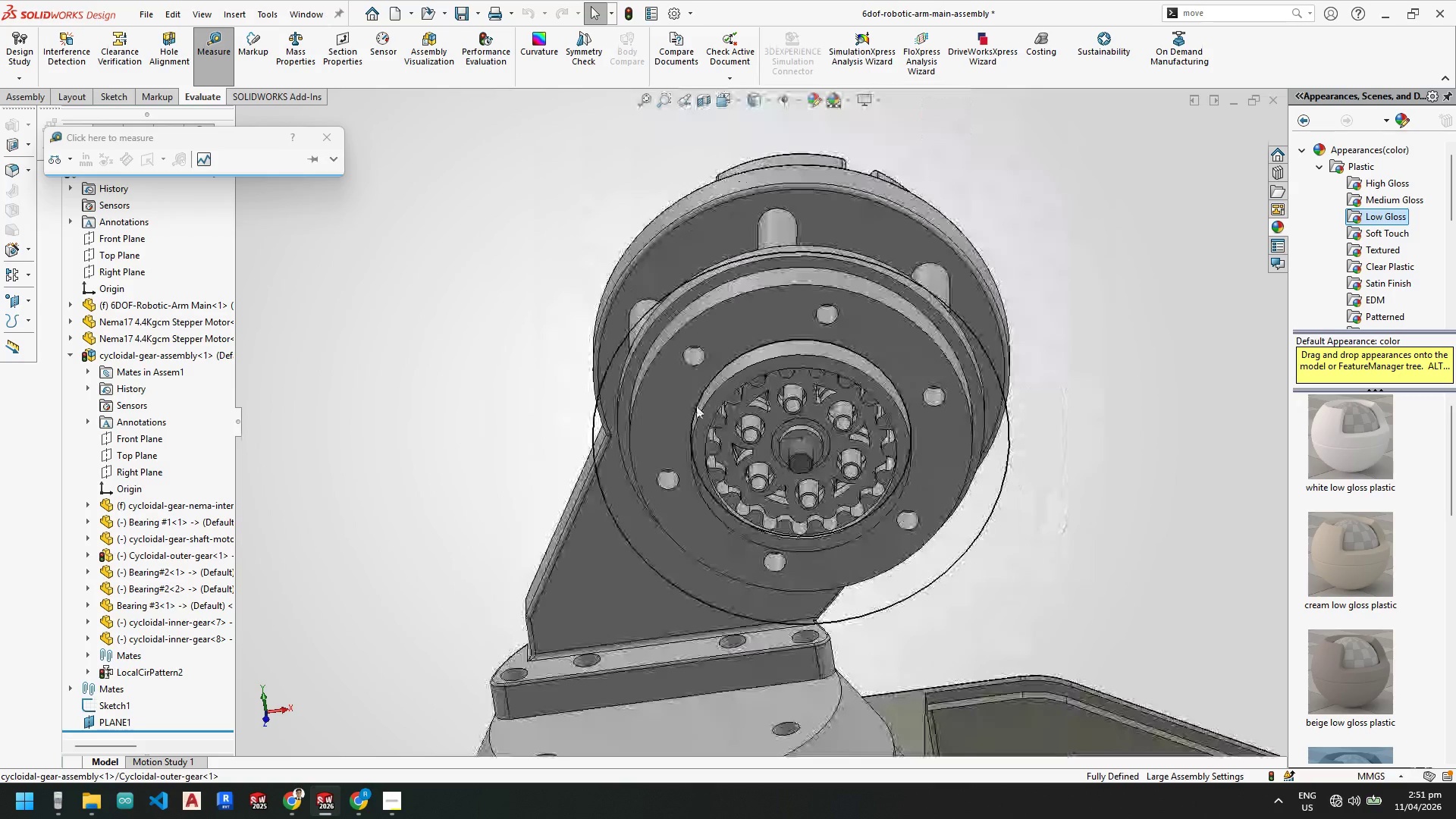 
scroll: coordinate [696, 406], scroll_direction: down, amount: 1.0
 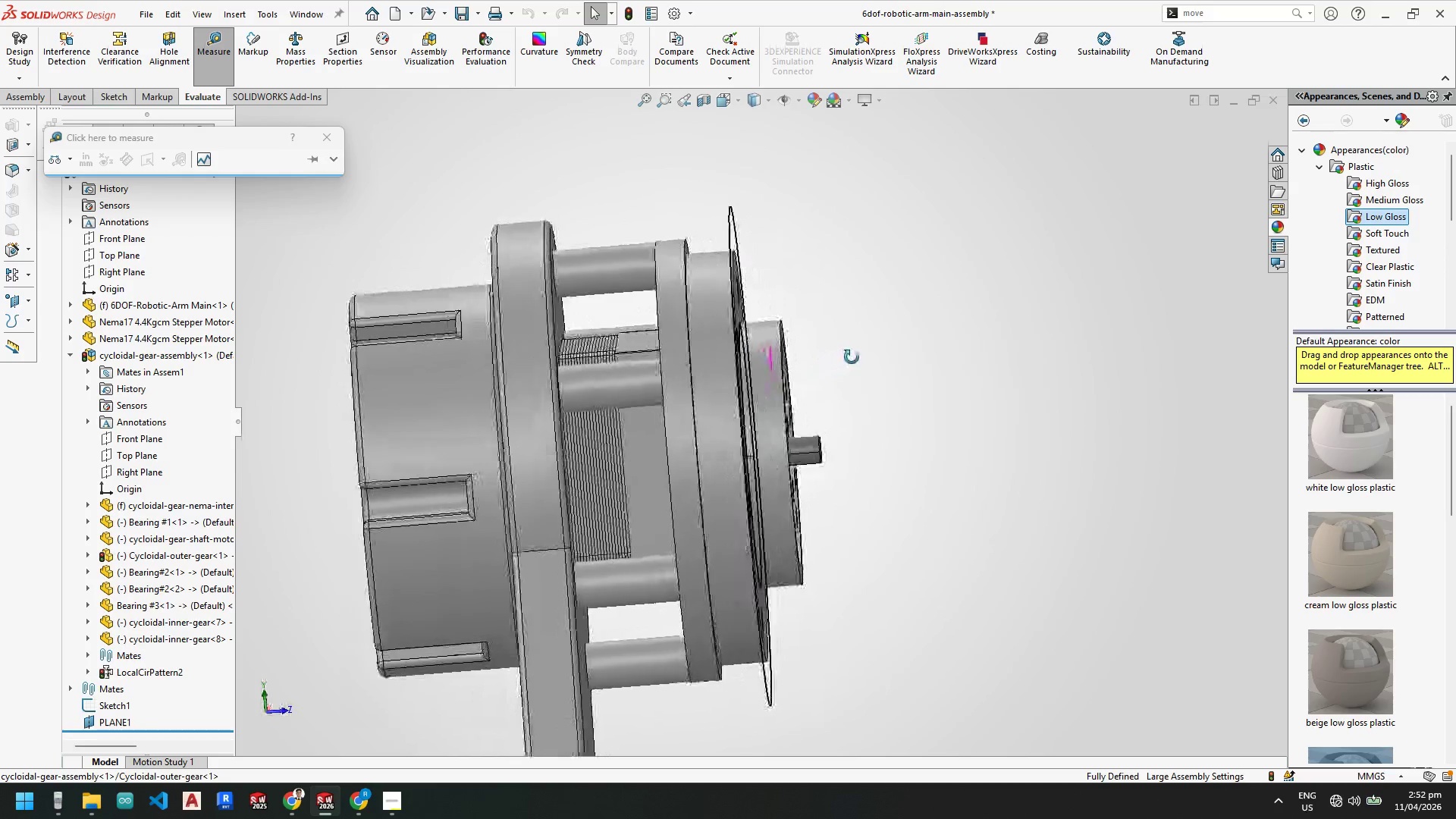 
wait(25.31)
 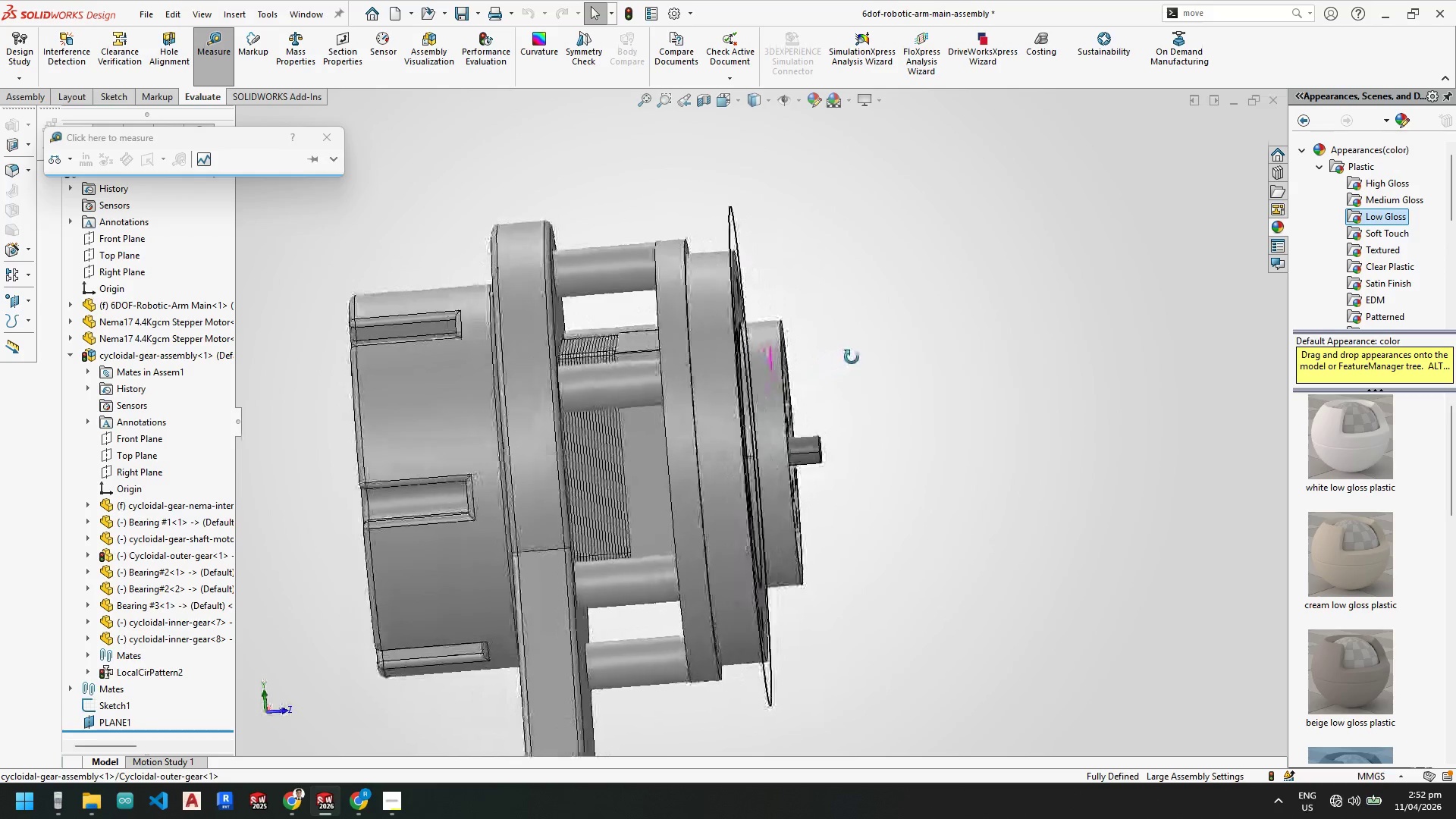 
left_click([216, 64])
 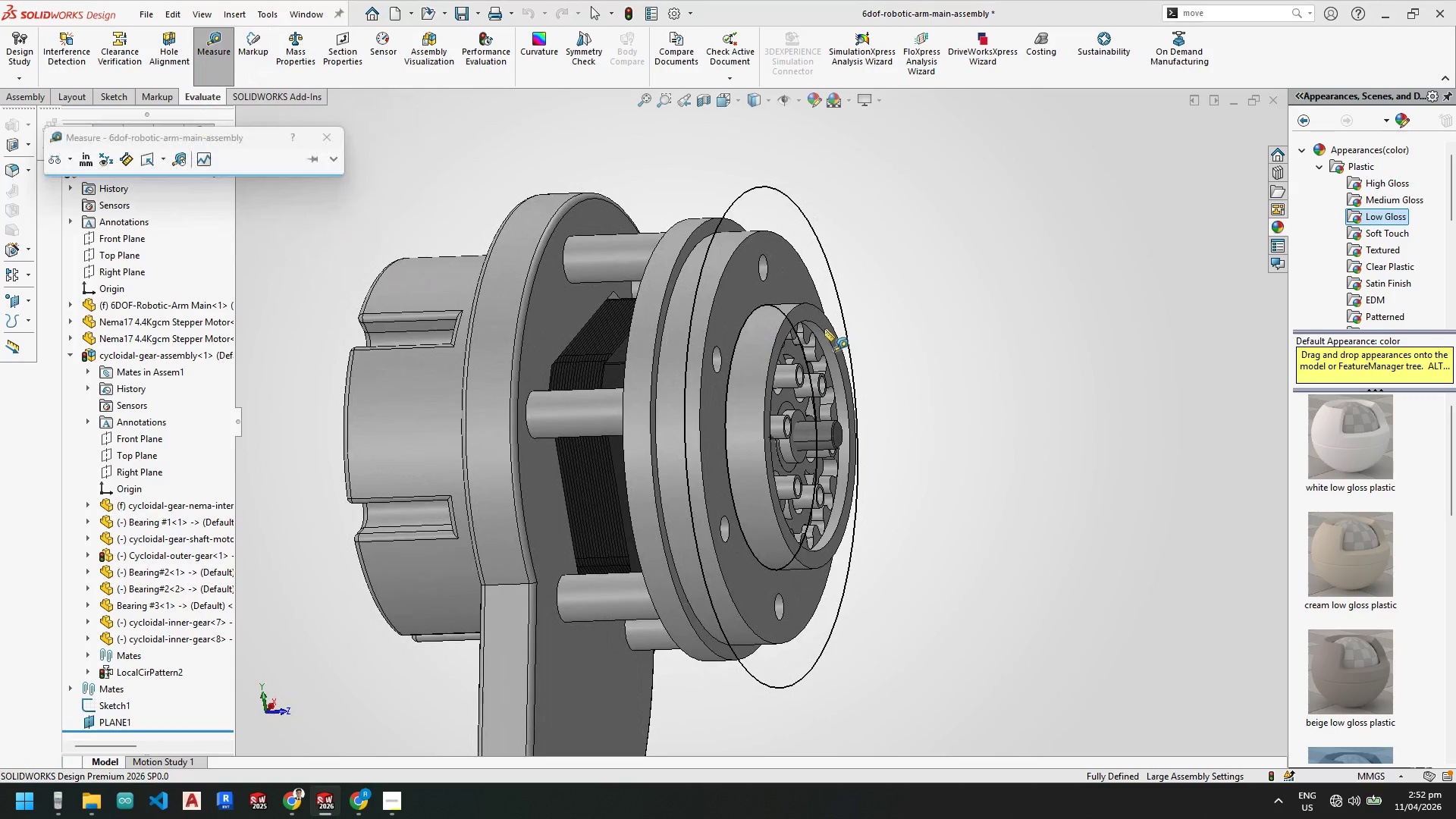 
left_click([802, 318])
 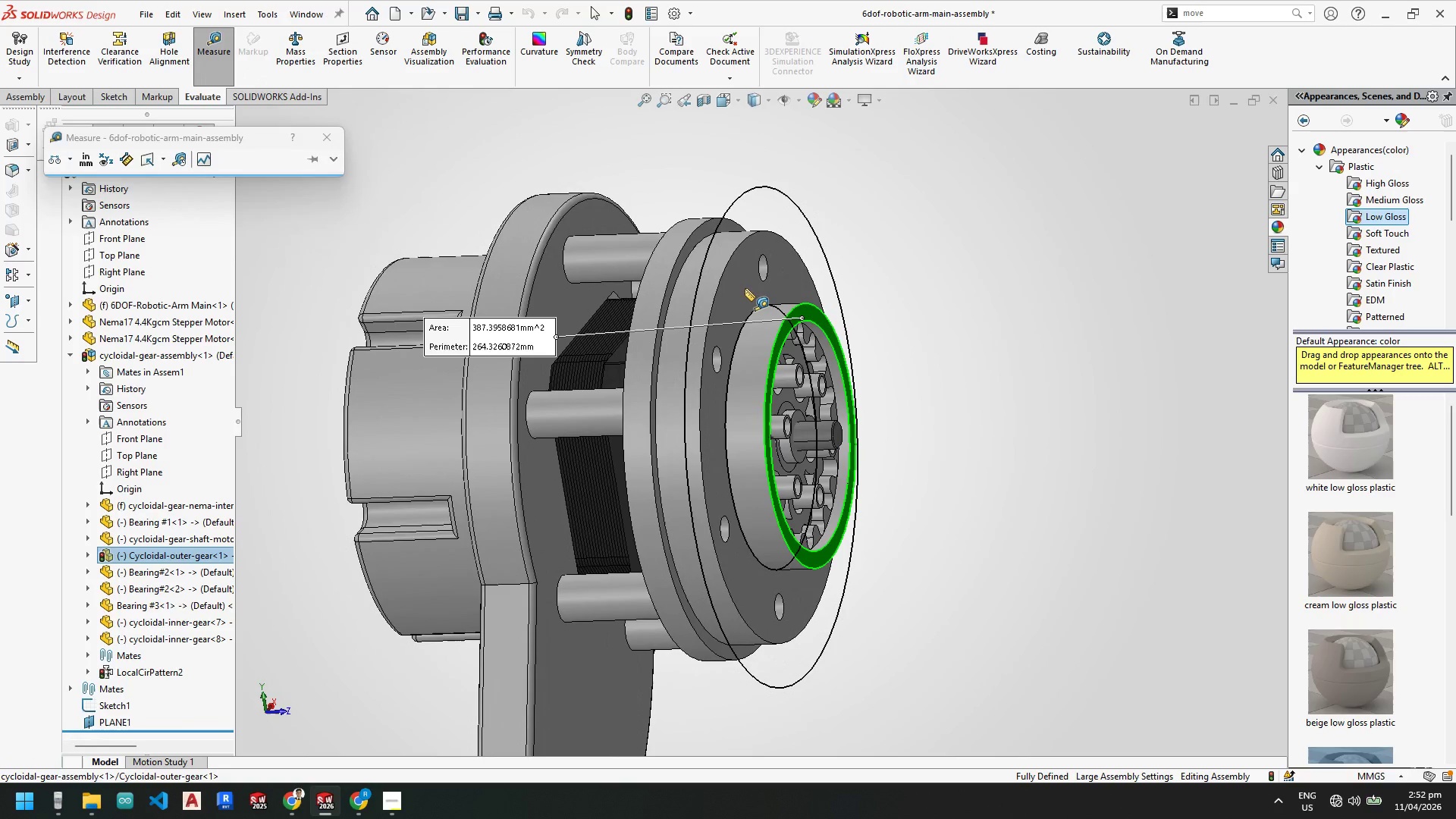 
left_click([745, 288])
 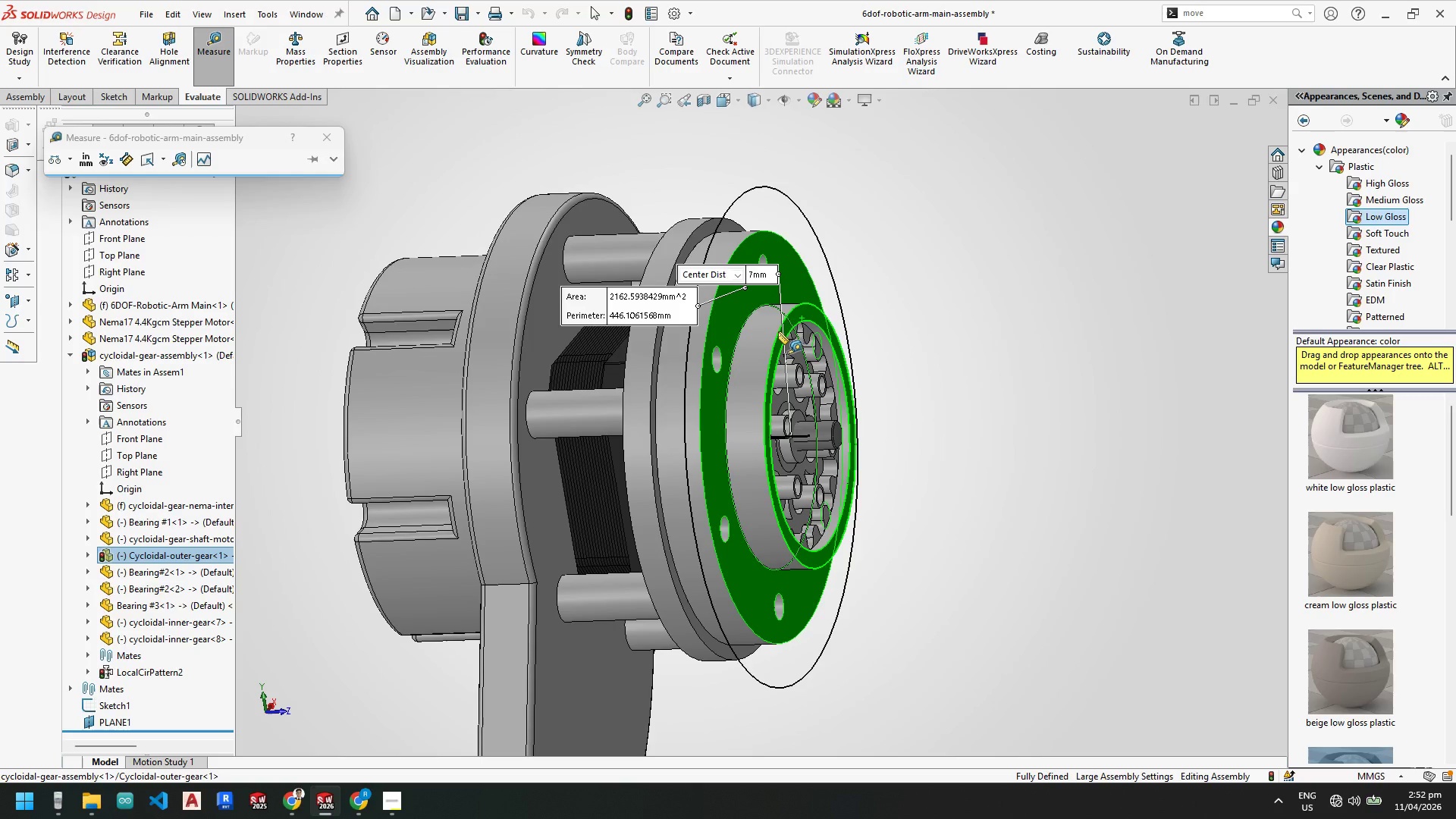 
scroll: coordinate [714, 463], scroll_direction: down, amount: 3.0
 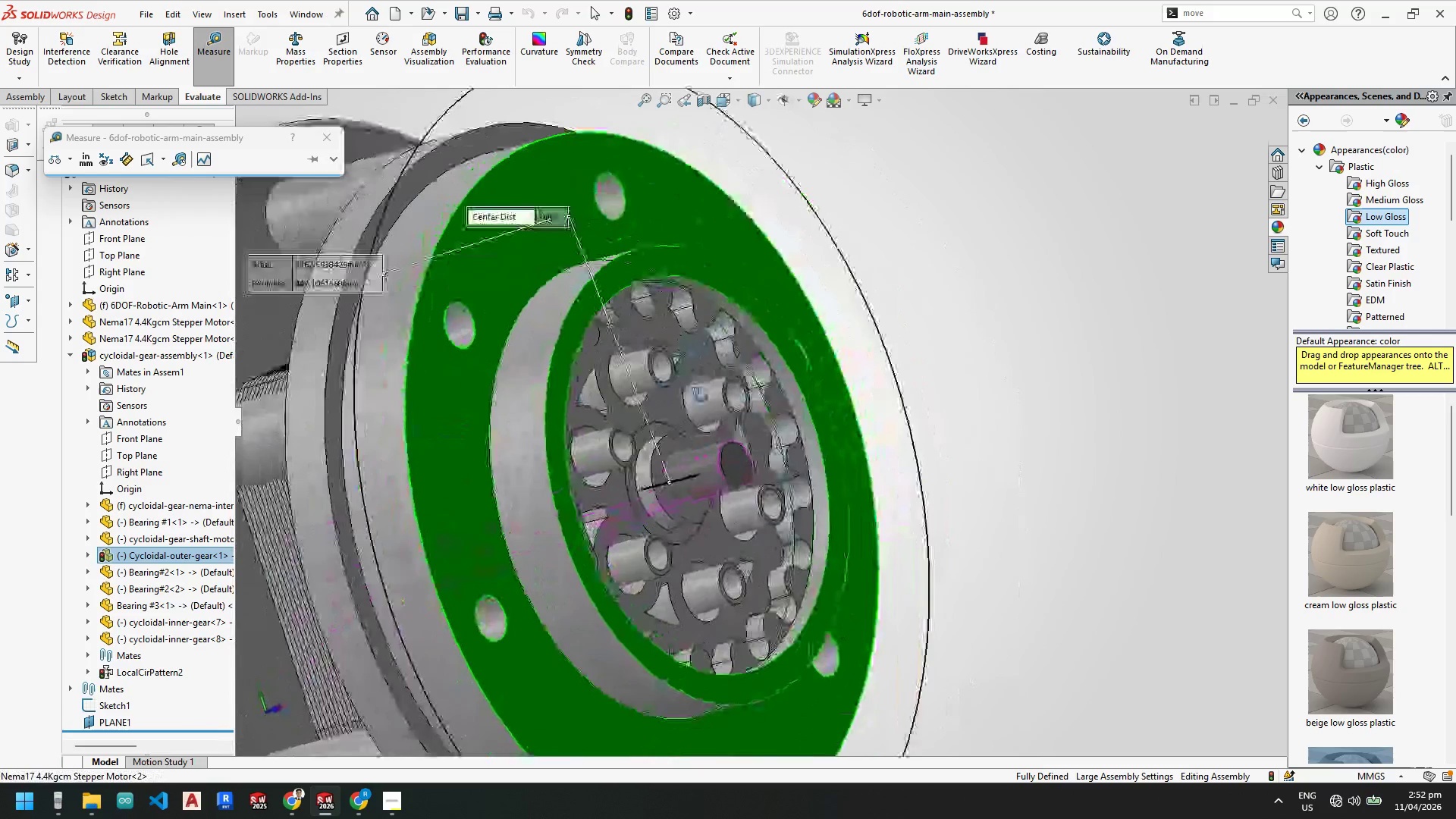 
scroll: coordinate [631, 422], scroll_direction: up, amount: 3.0
 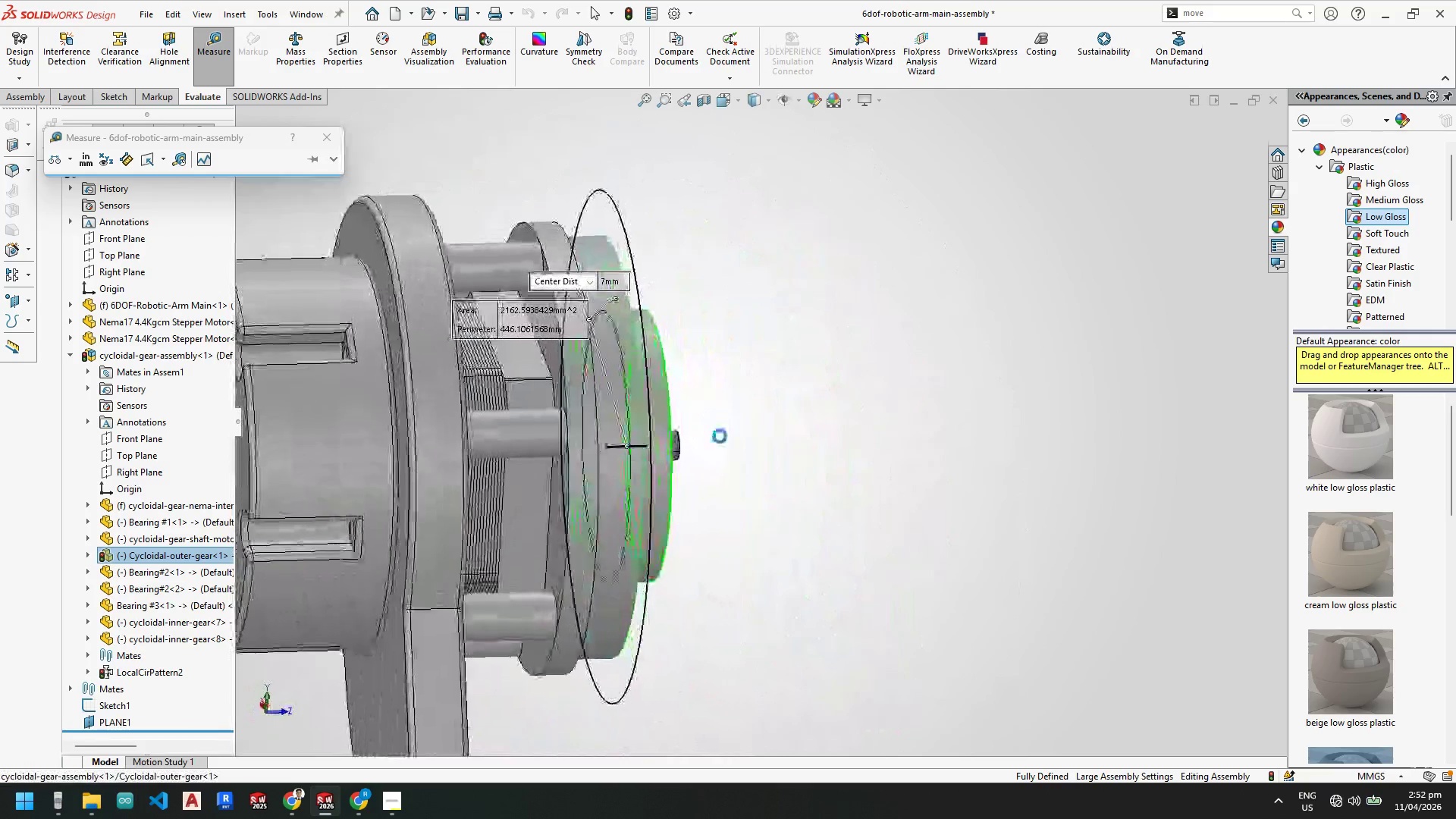 
key(Escape)
 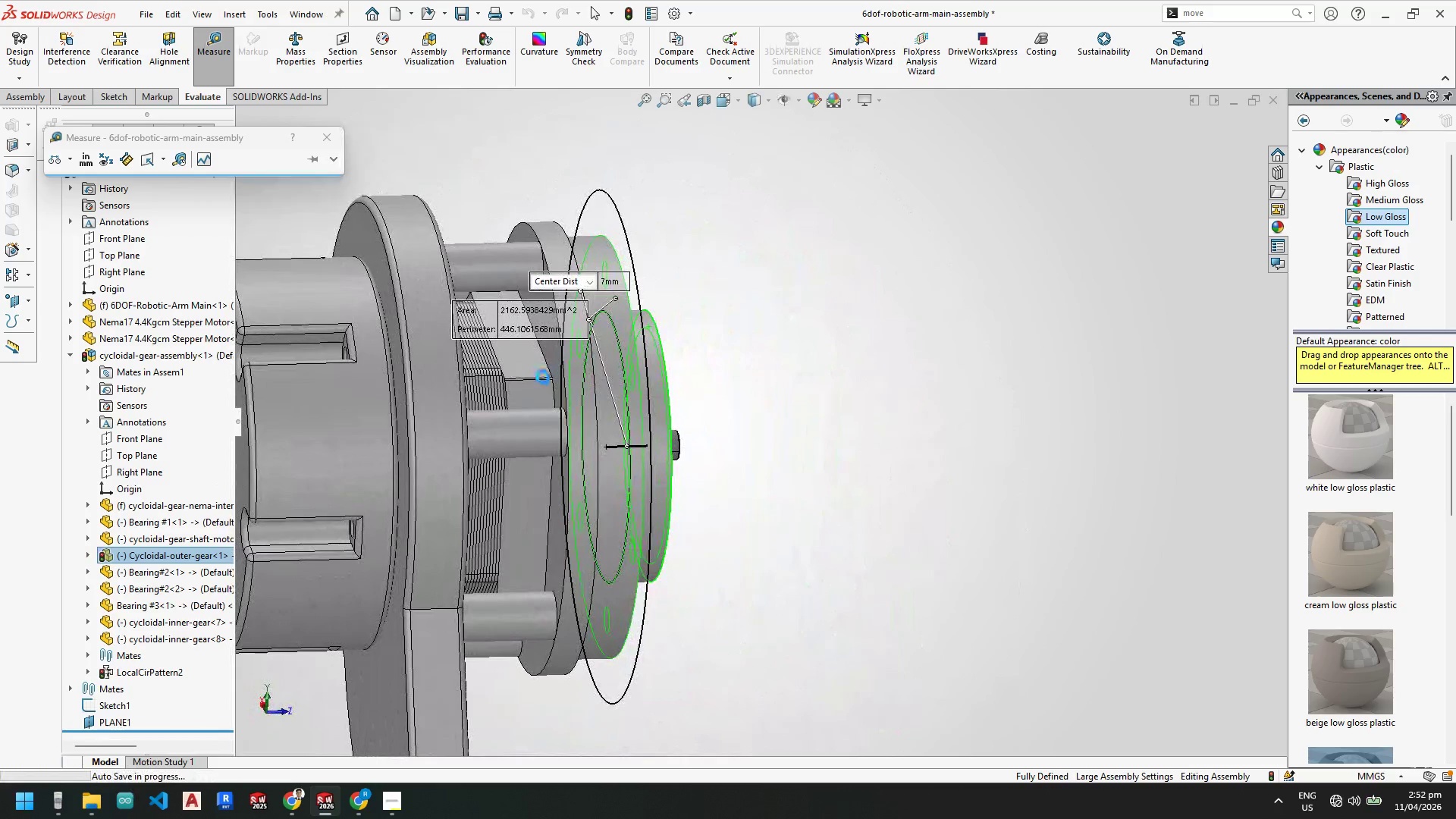 
key(Escape)
 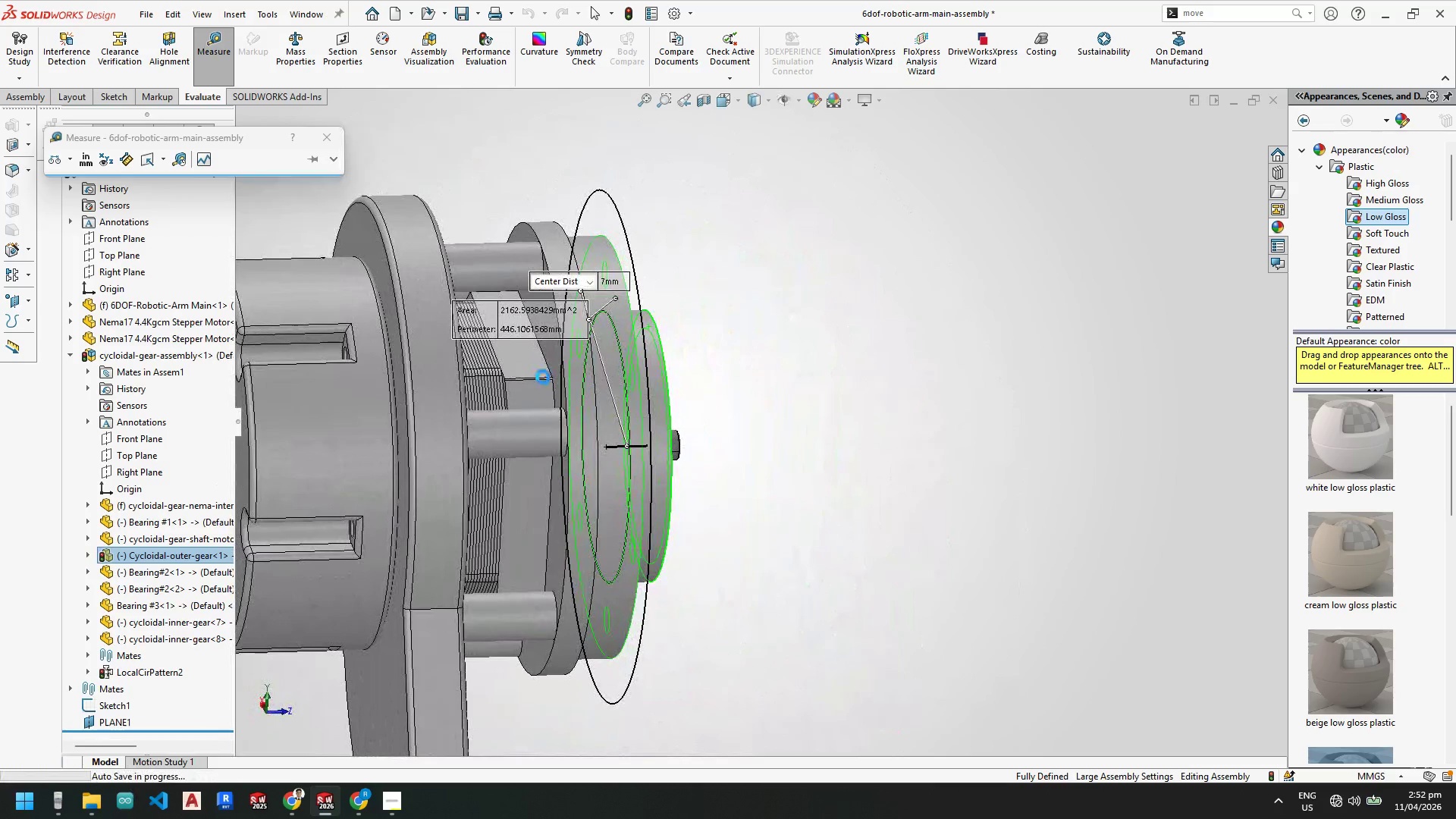 
key(Escape)
 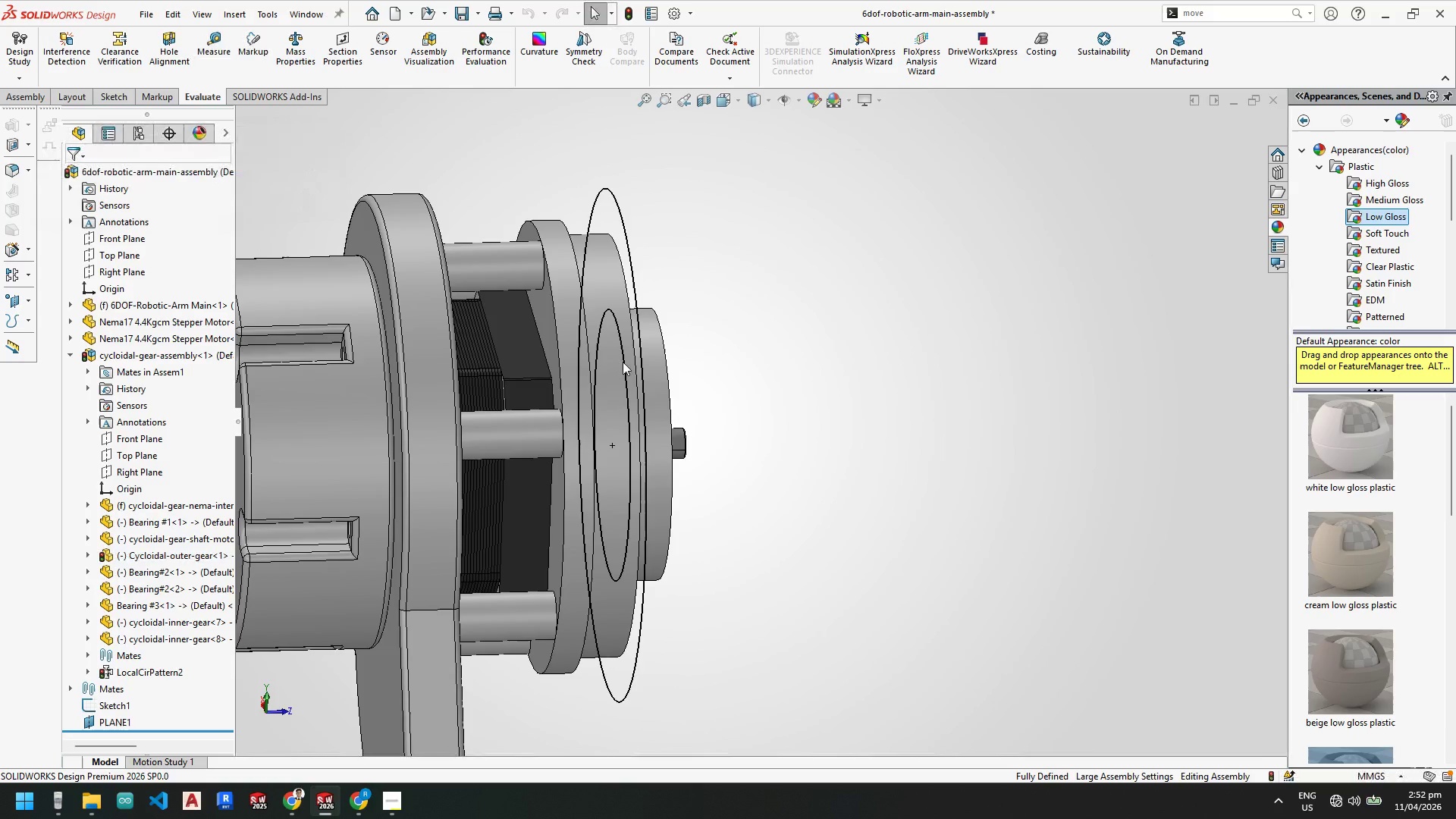 
scroll: coordinate [532, 394], scroll_direction: down, amount: 3.0
 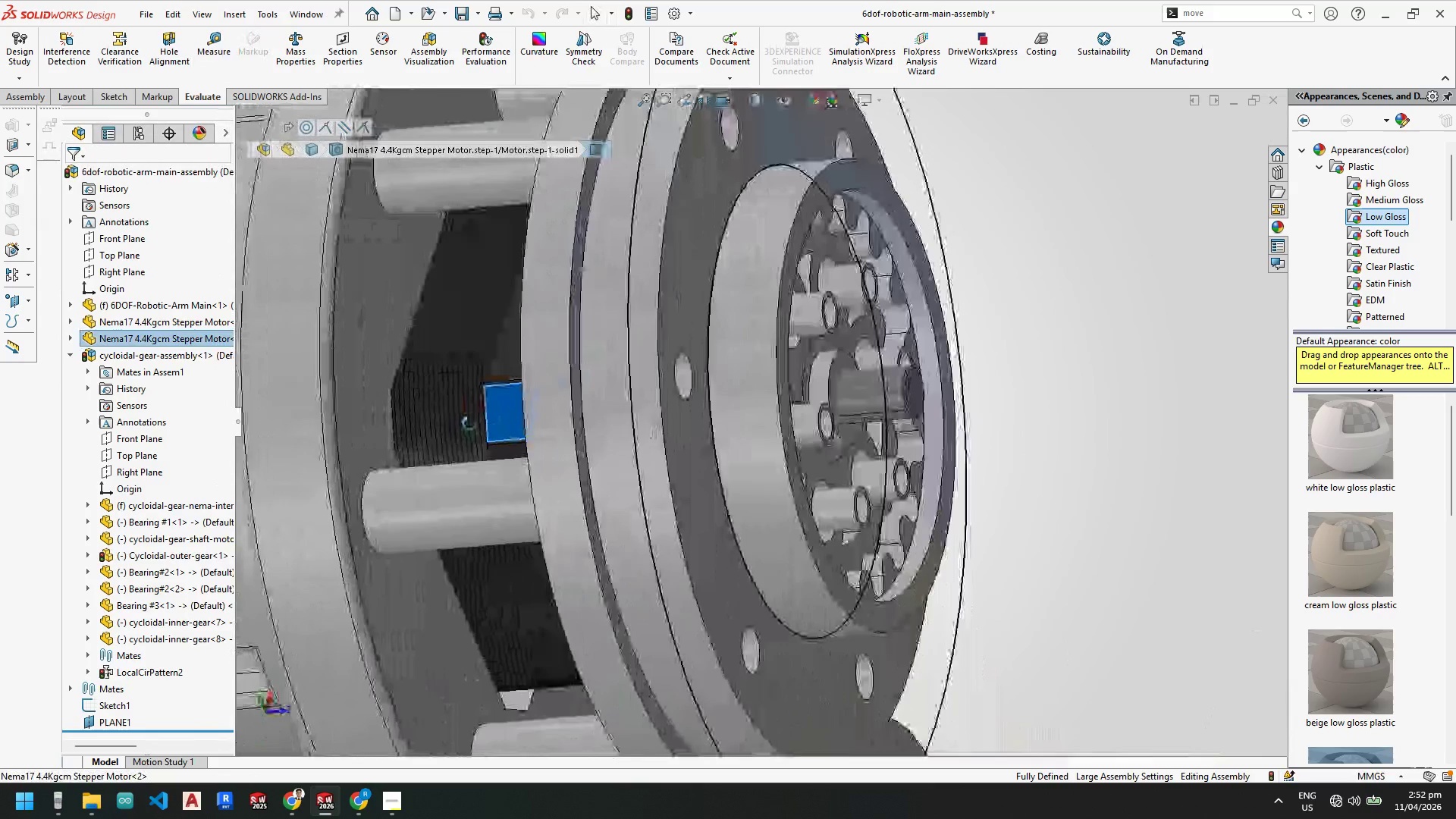 
scroll: coordinate [492, 617], scroll_direction: up, amount: 6.0
 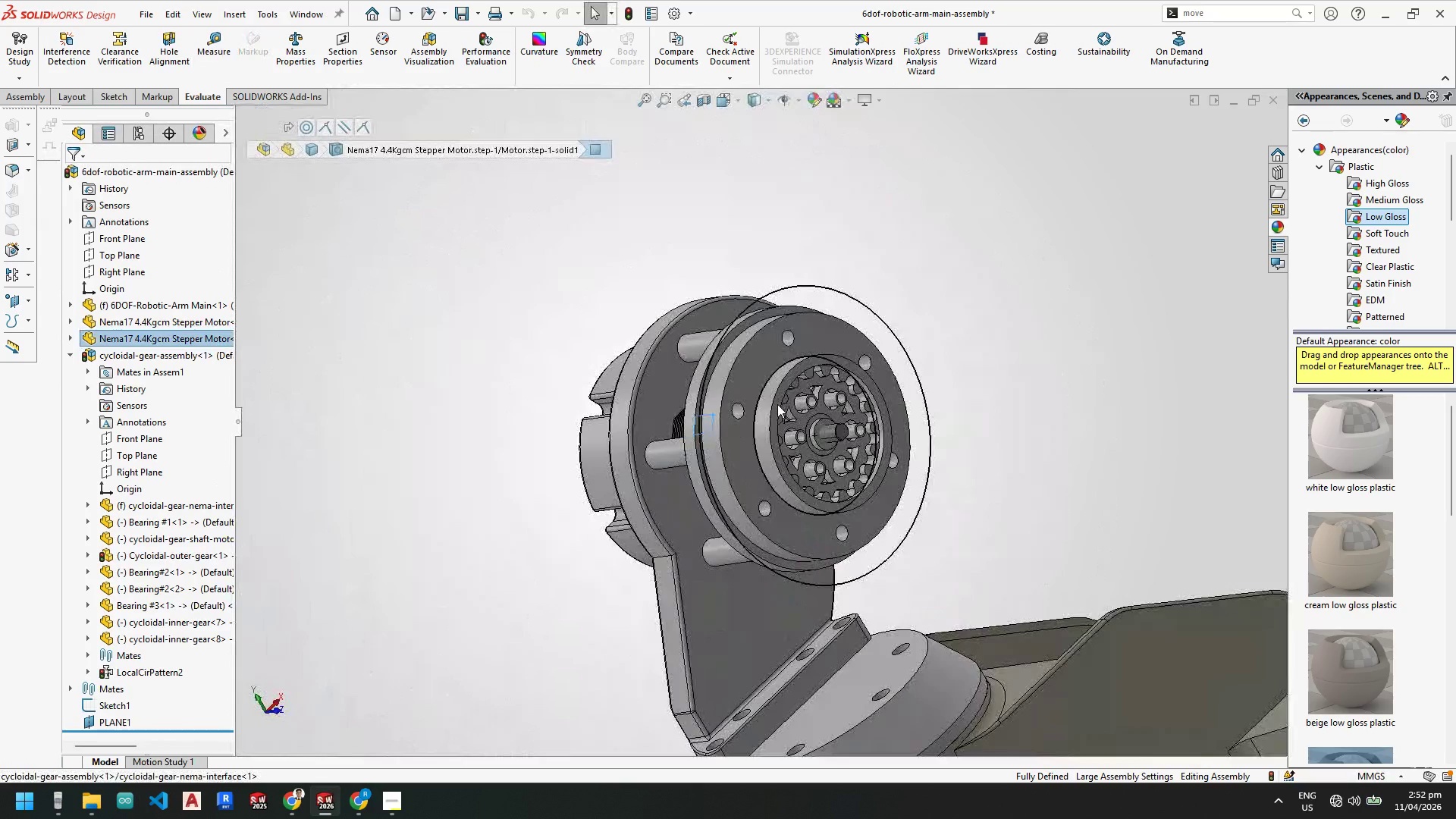 
scroll: coordinate [835, 428], scroll_direction: down, amount: 7.0
 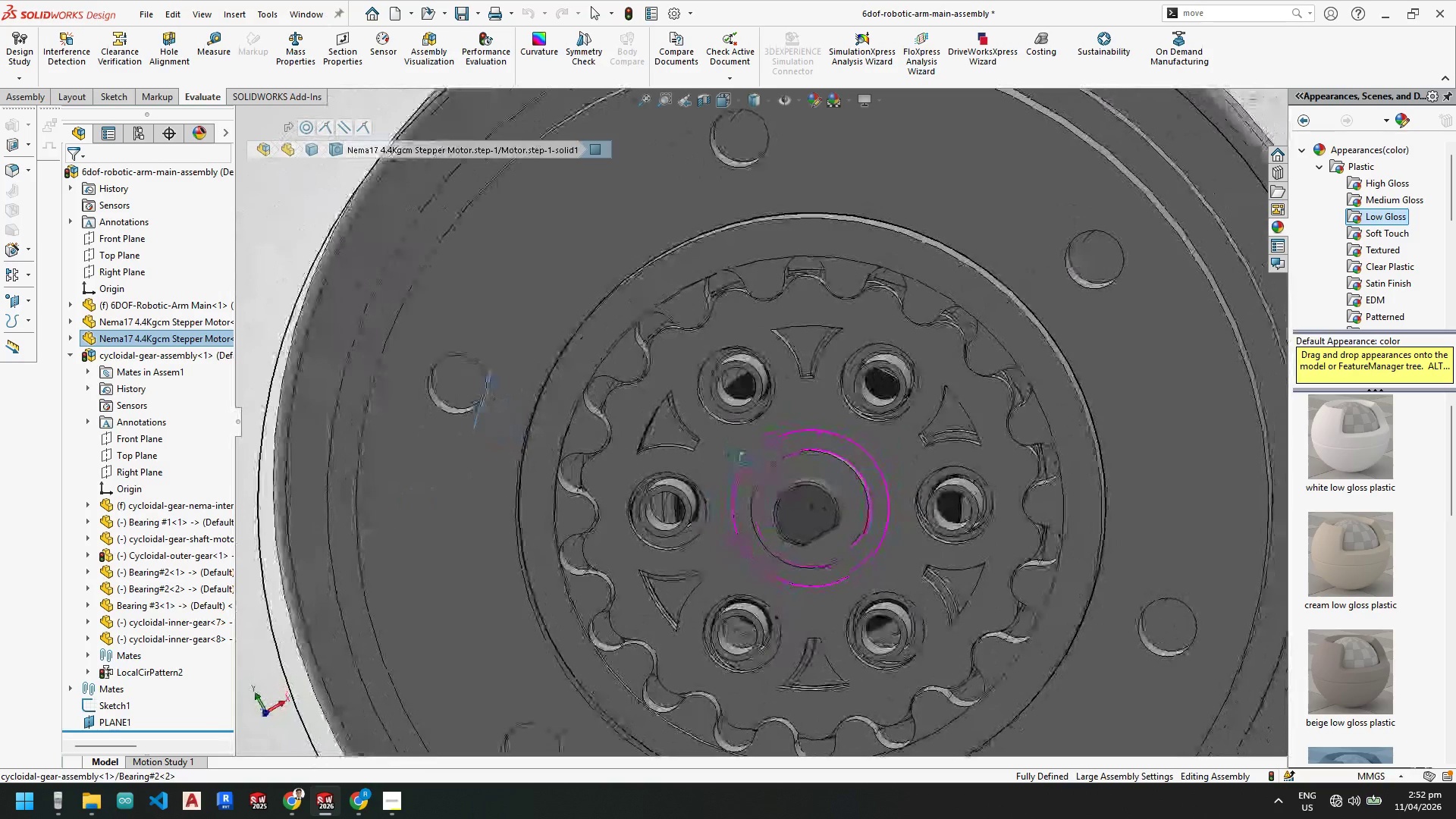 
scroll: coordinate [788, 468], scroll_direction: up, amount: 6.0
 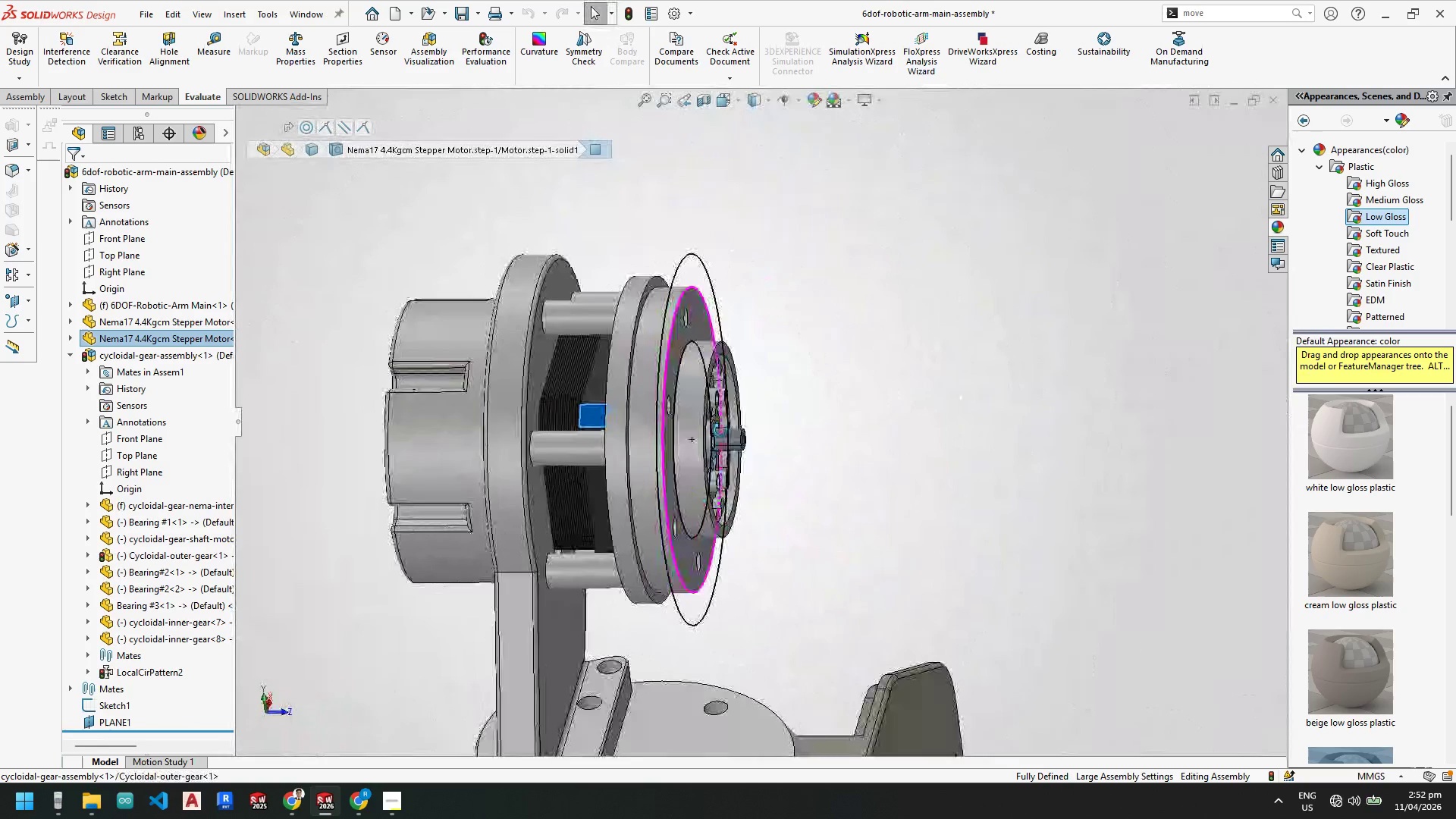 
scroll: coordinate [705, 433], scroll_direction: down, amount: 4.0
 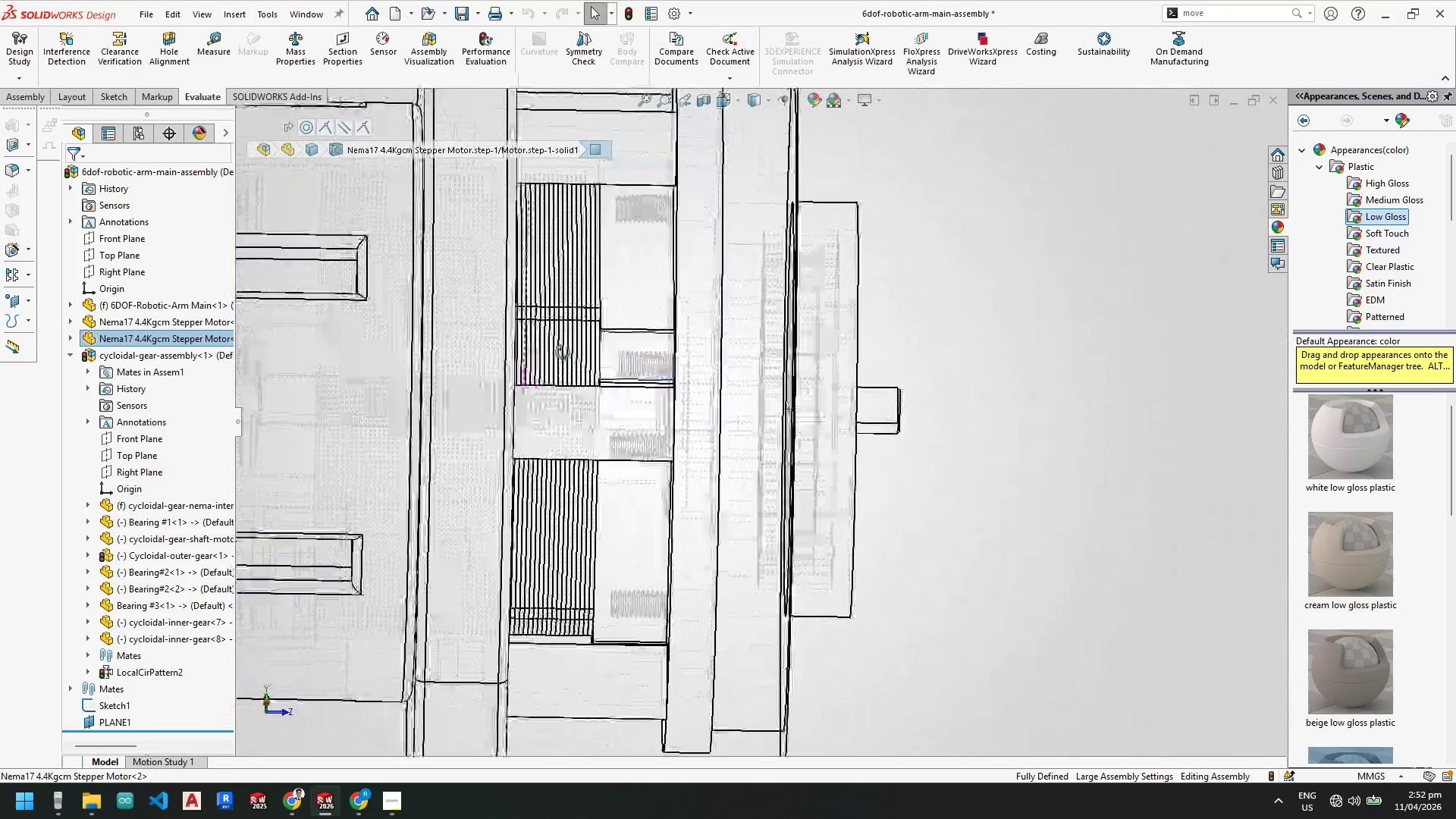 
wait(5.2)
 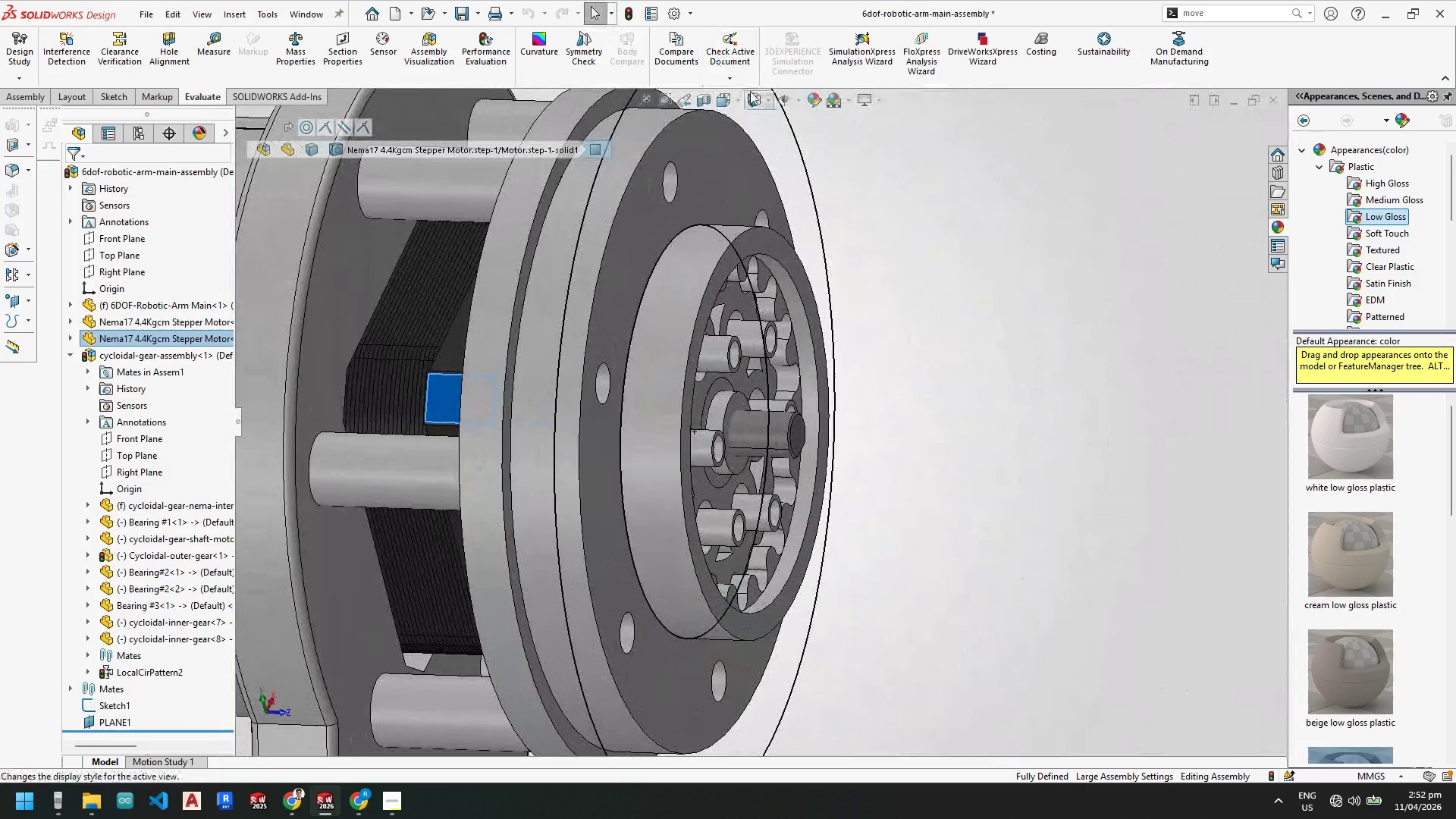 
mouse_move([560, 318])
 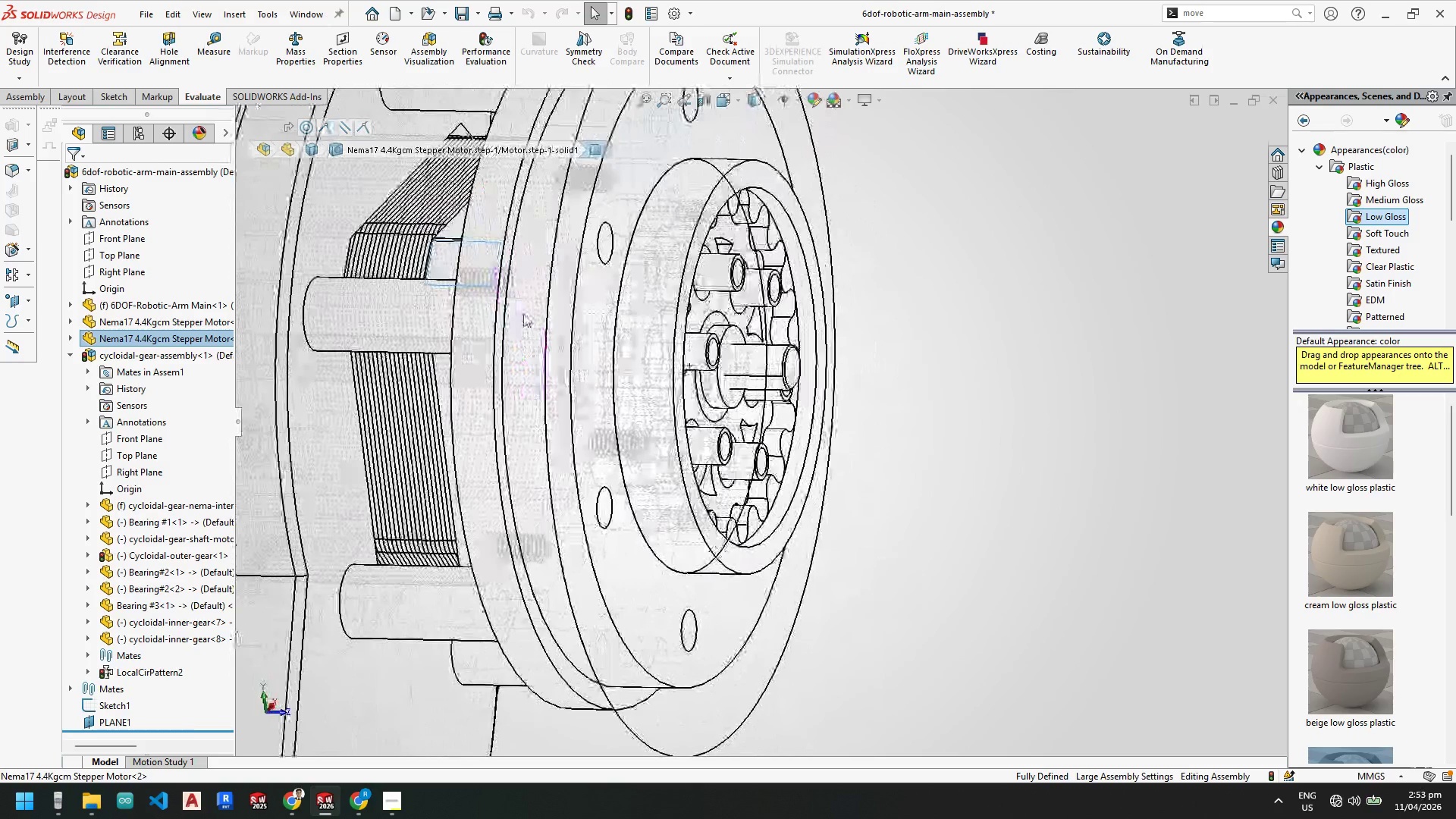 
wait(5.41)
 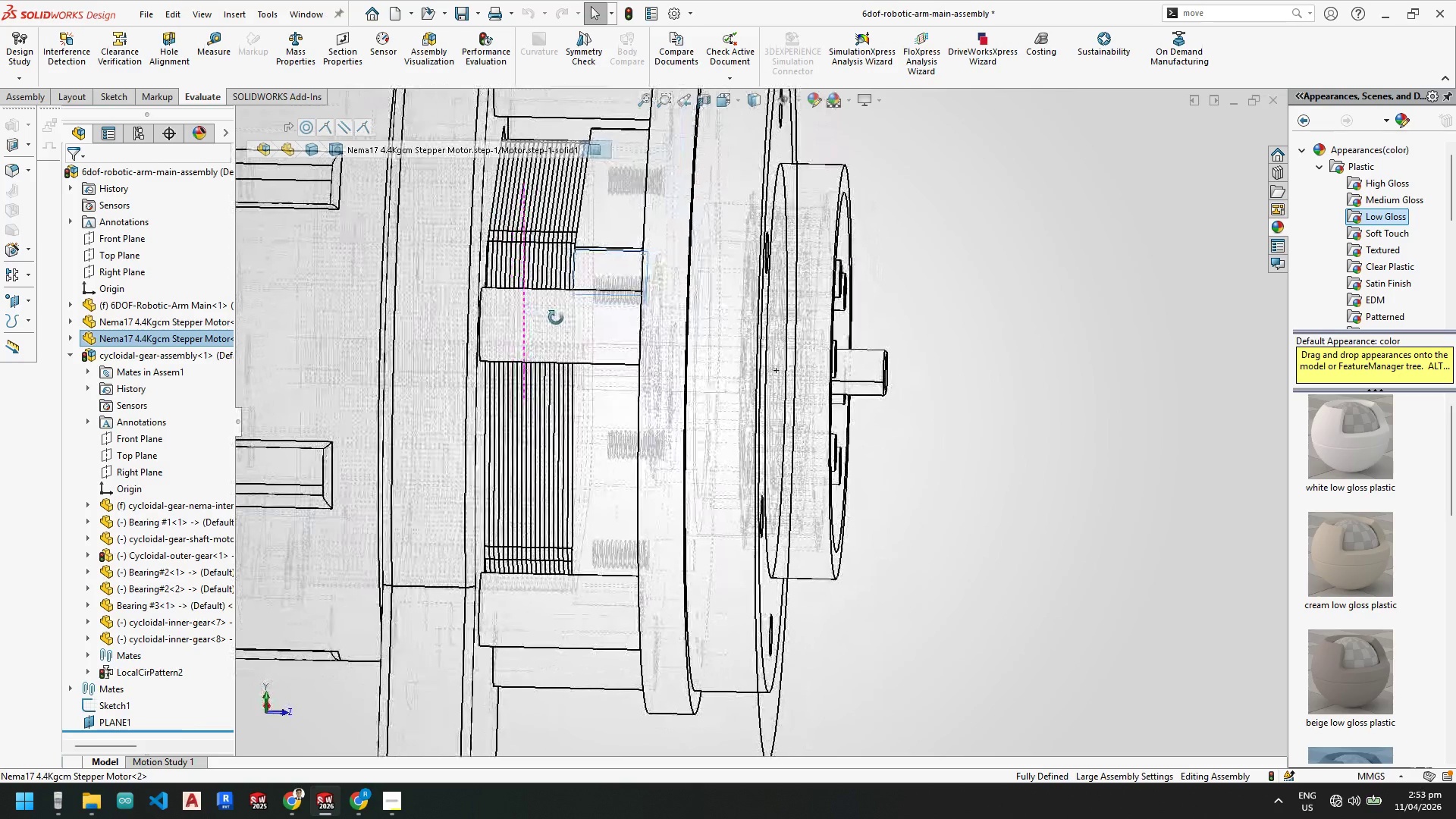 
left_click([763, 102])
 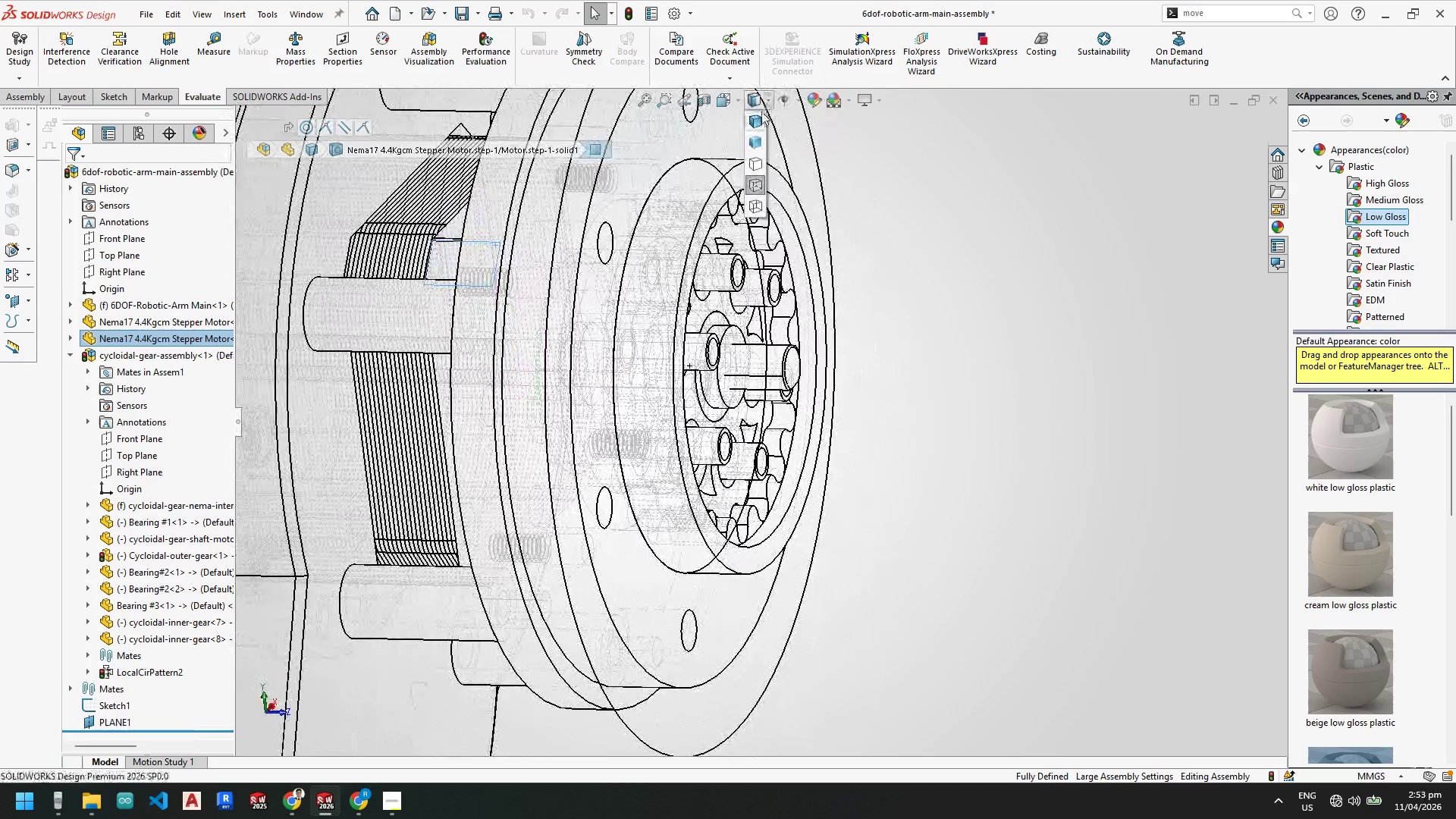 
left_click([761, 114])
 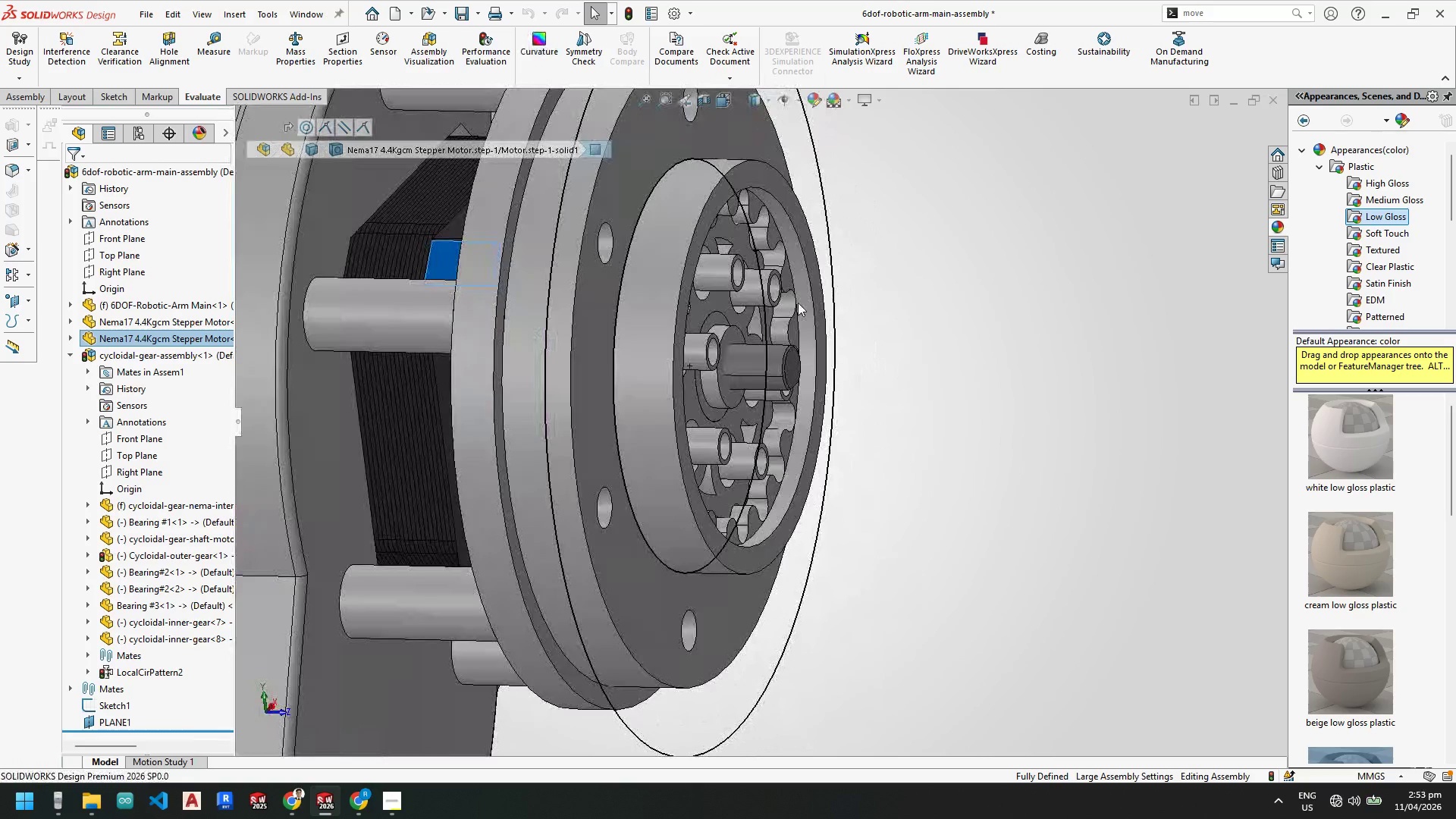 
scroll: coordinate [793, 300], scroll_direction: up, amount: 1.0
 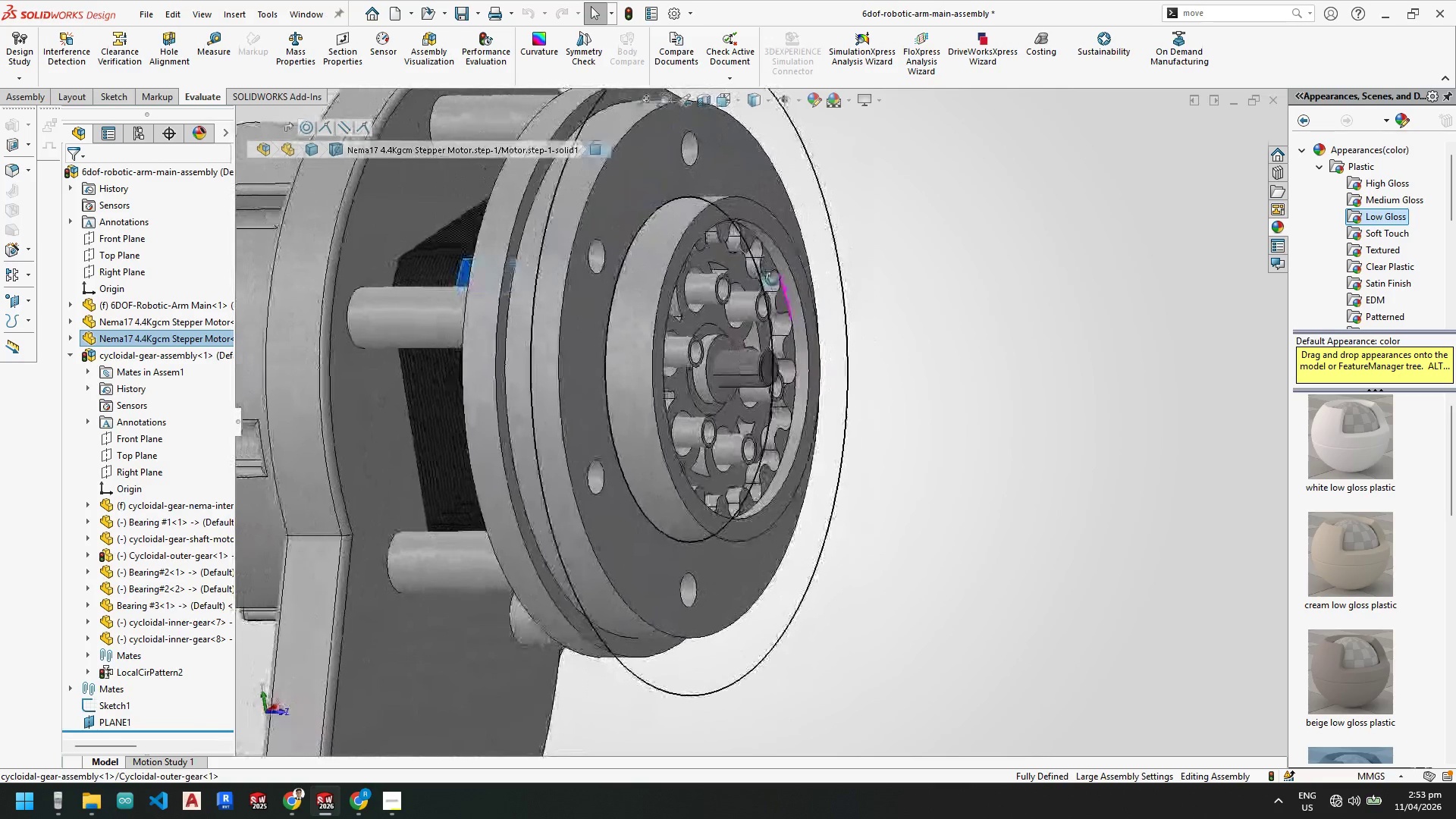 
wait(8.3)
 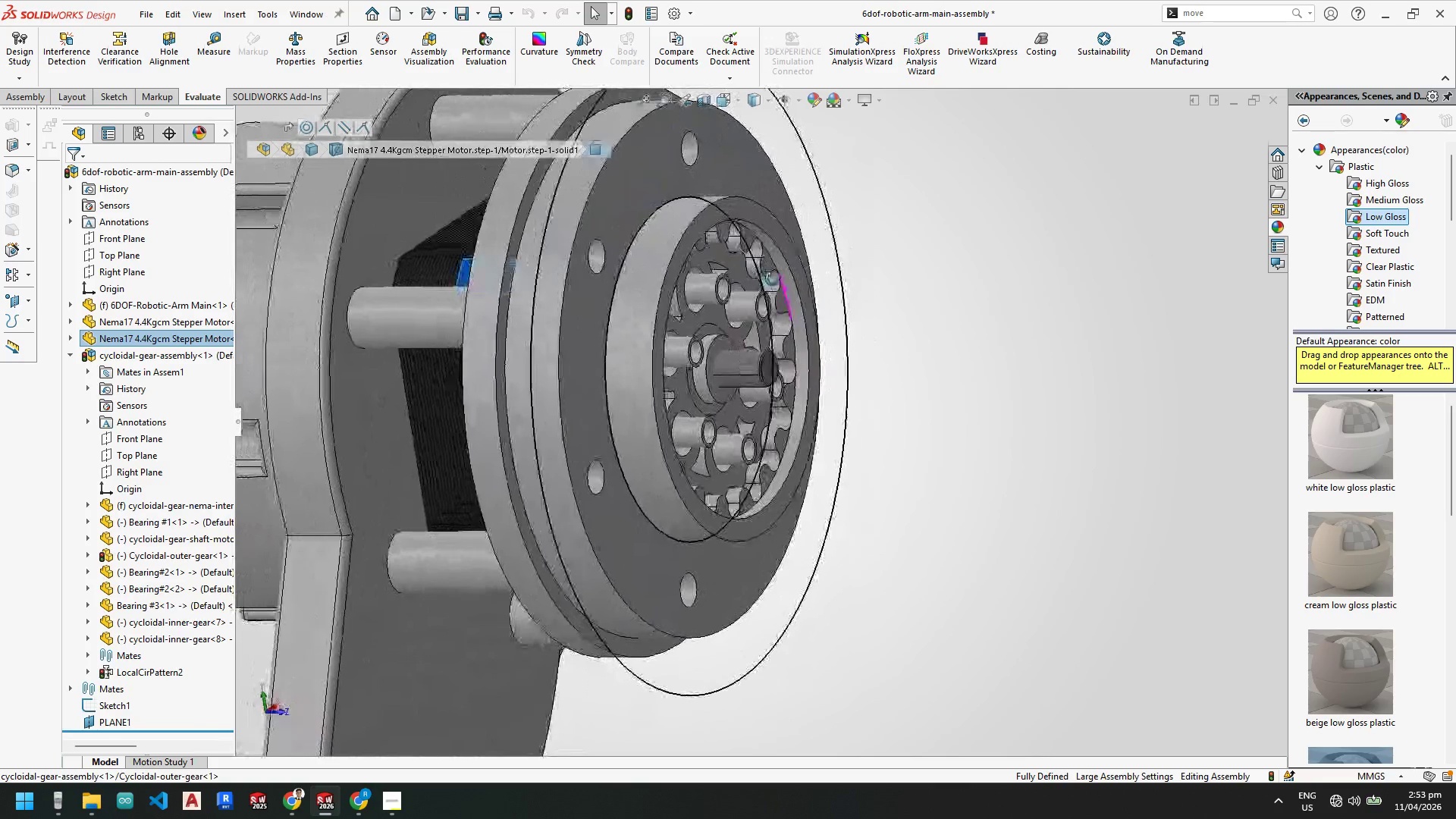 
left_click([676, 303])
 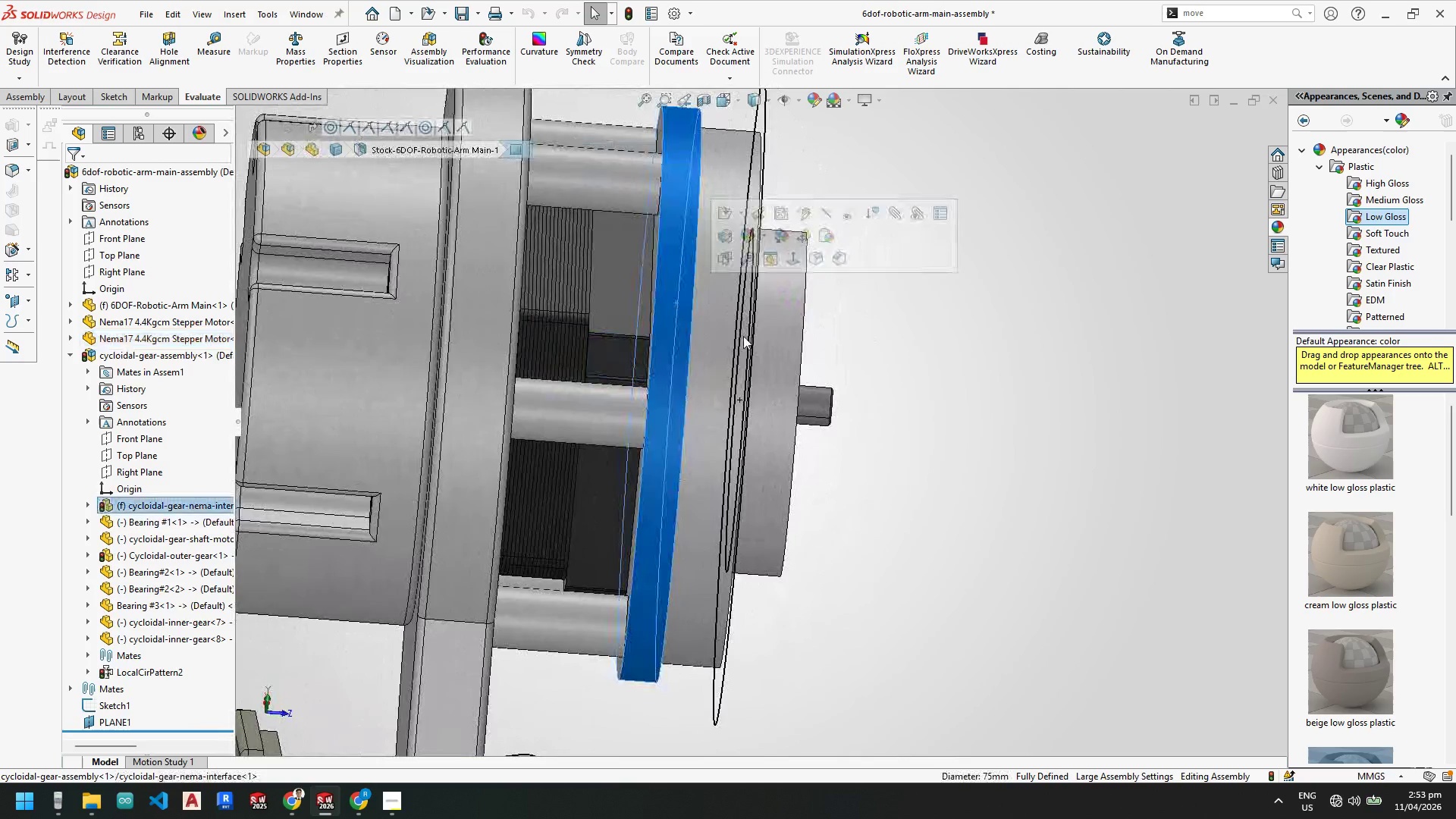 
scroll: coordinate [758, 337], scroll_direction: up, amount: 3.0
 